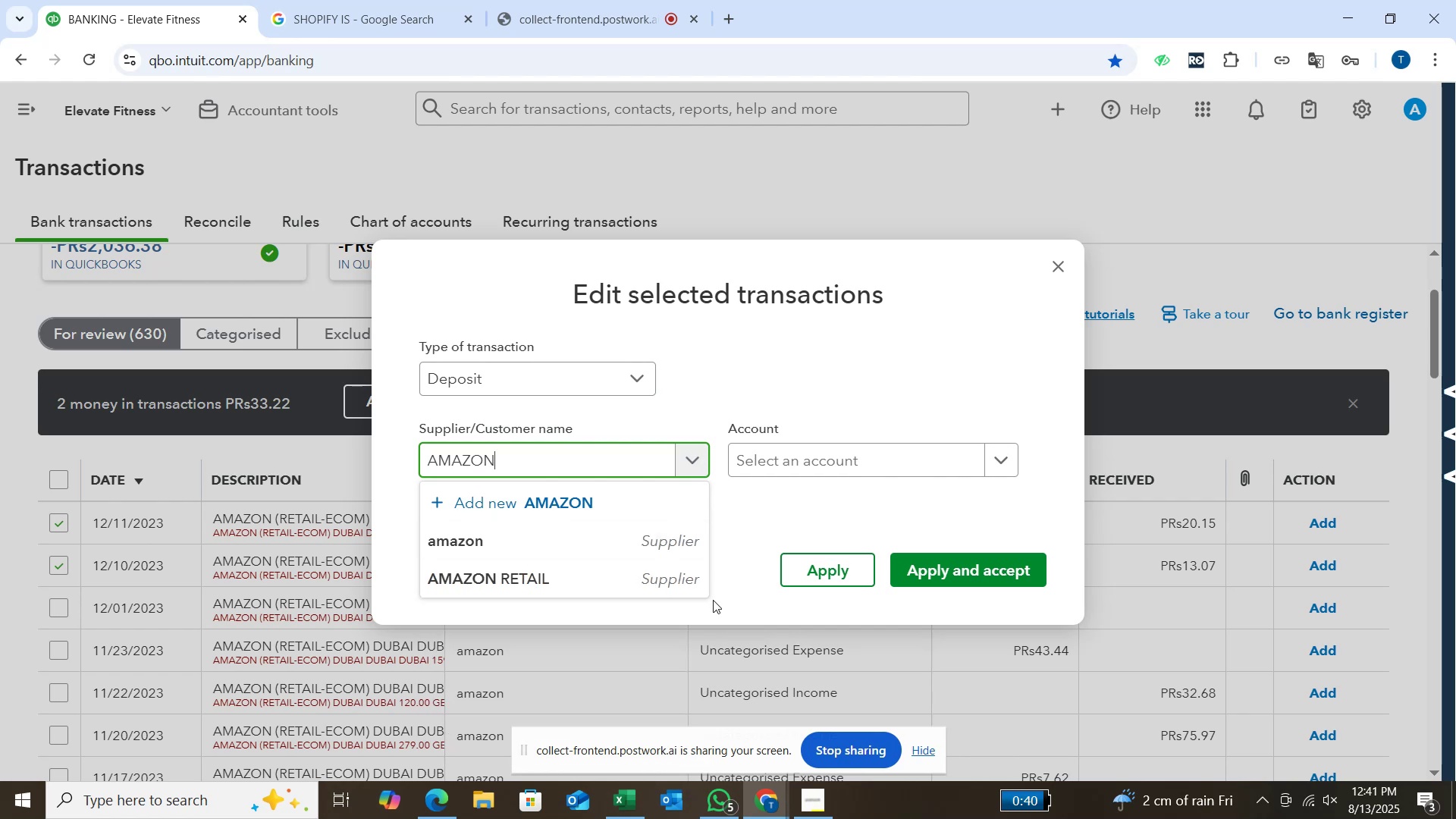 
left_click([639, 580])
 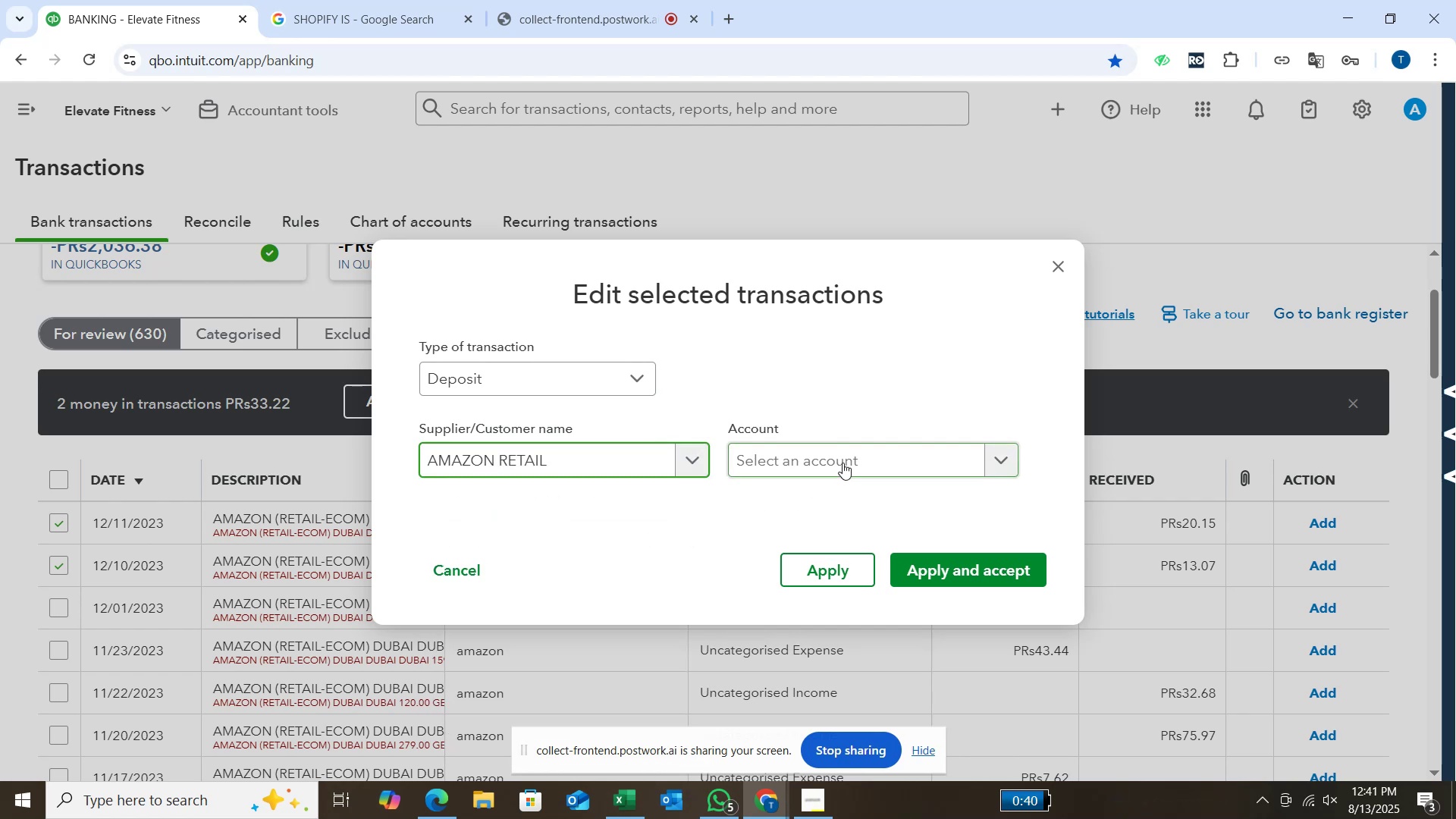 
left_click([844, 461])
 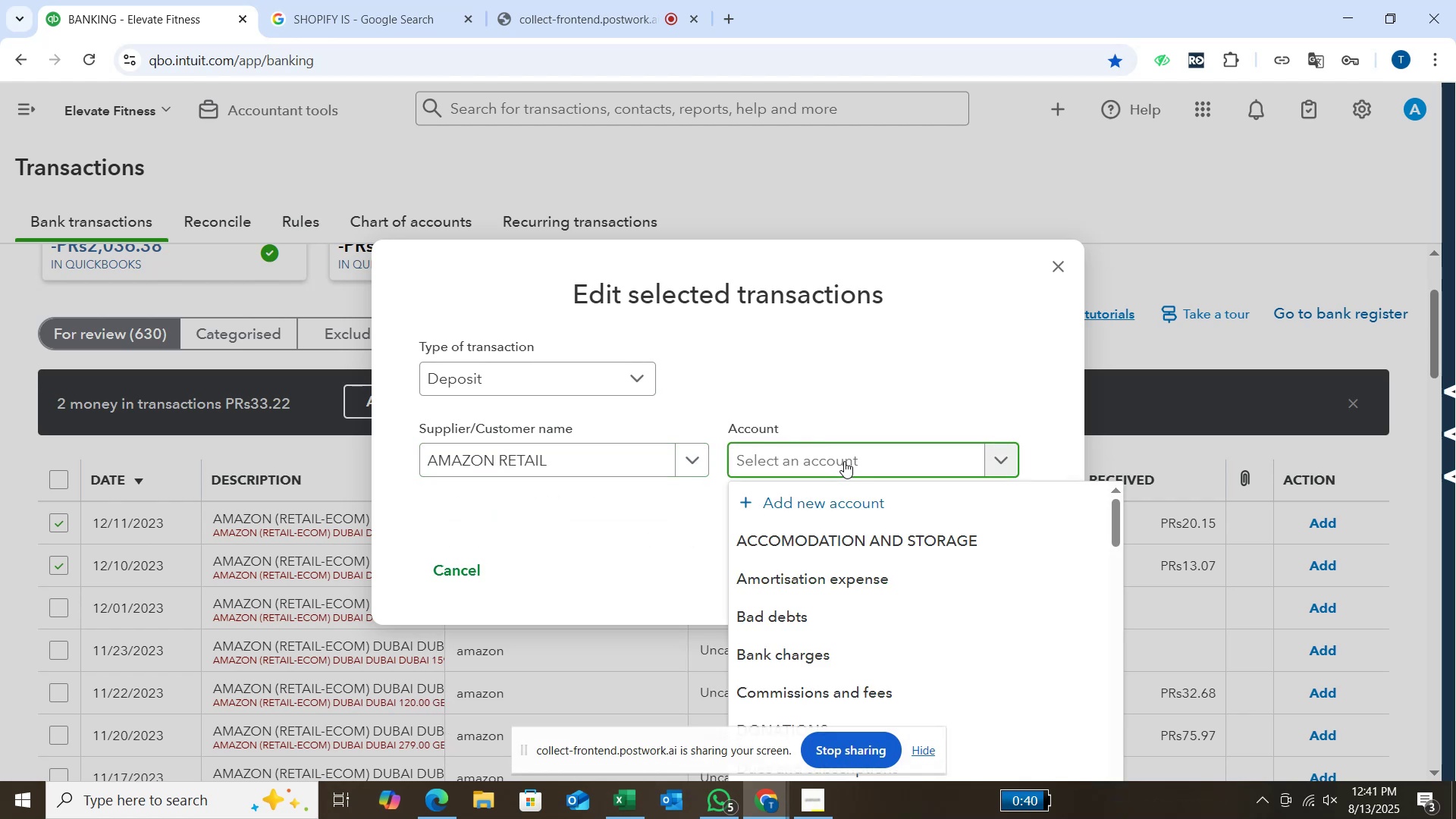 
type(shopp)
 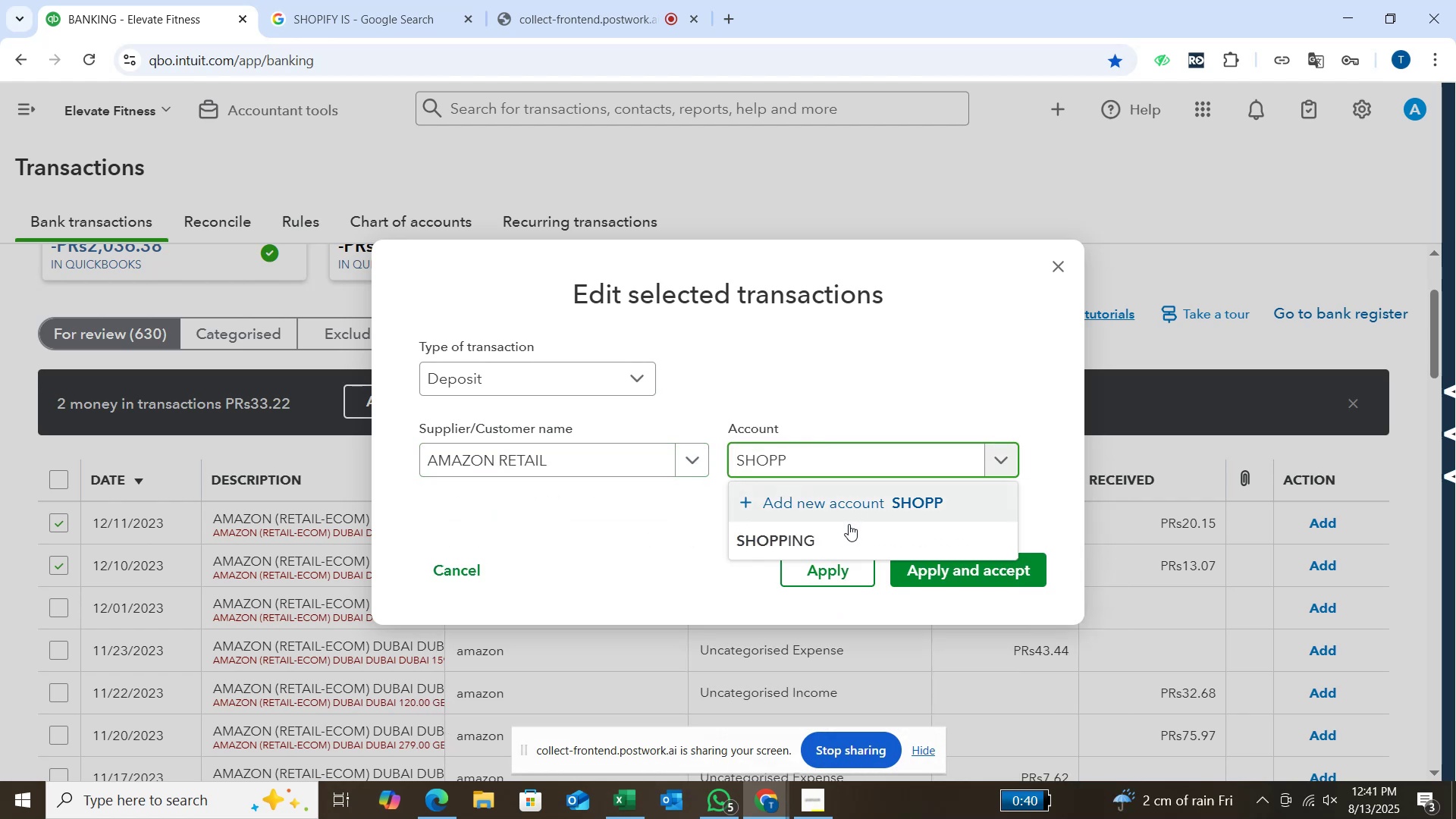 
left_click([844, 535])
 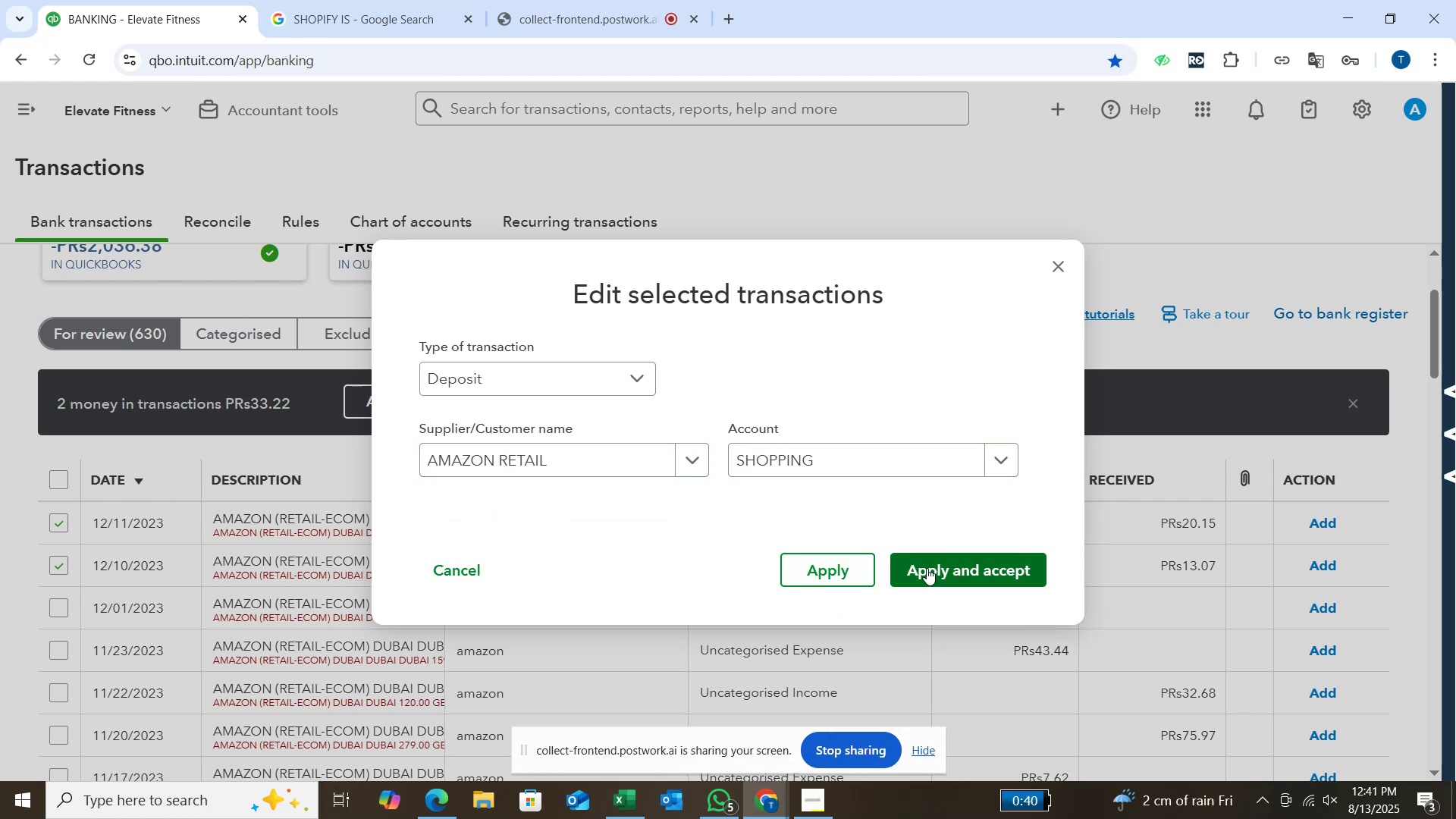 
left_click([927, 568])
 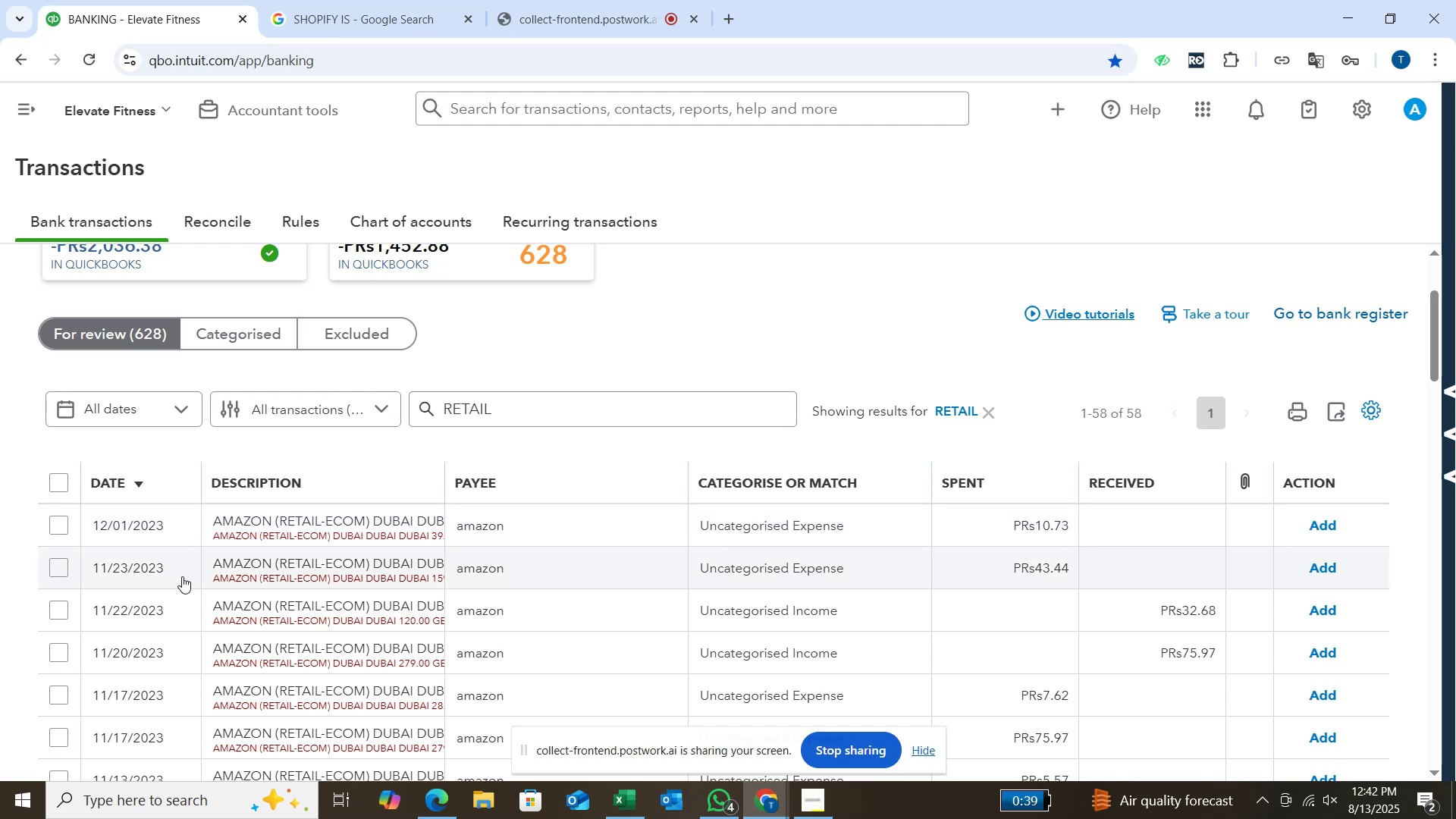 
wait(80.96)
 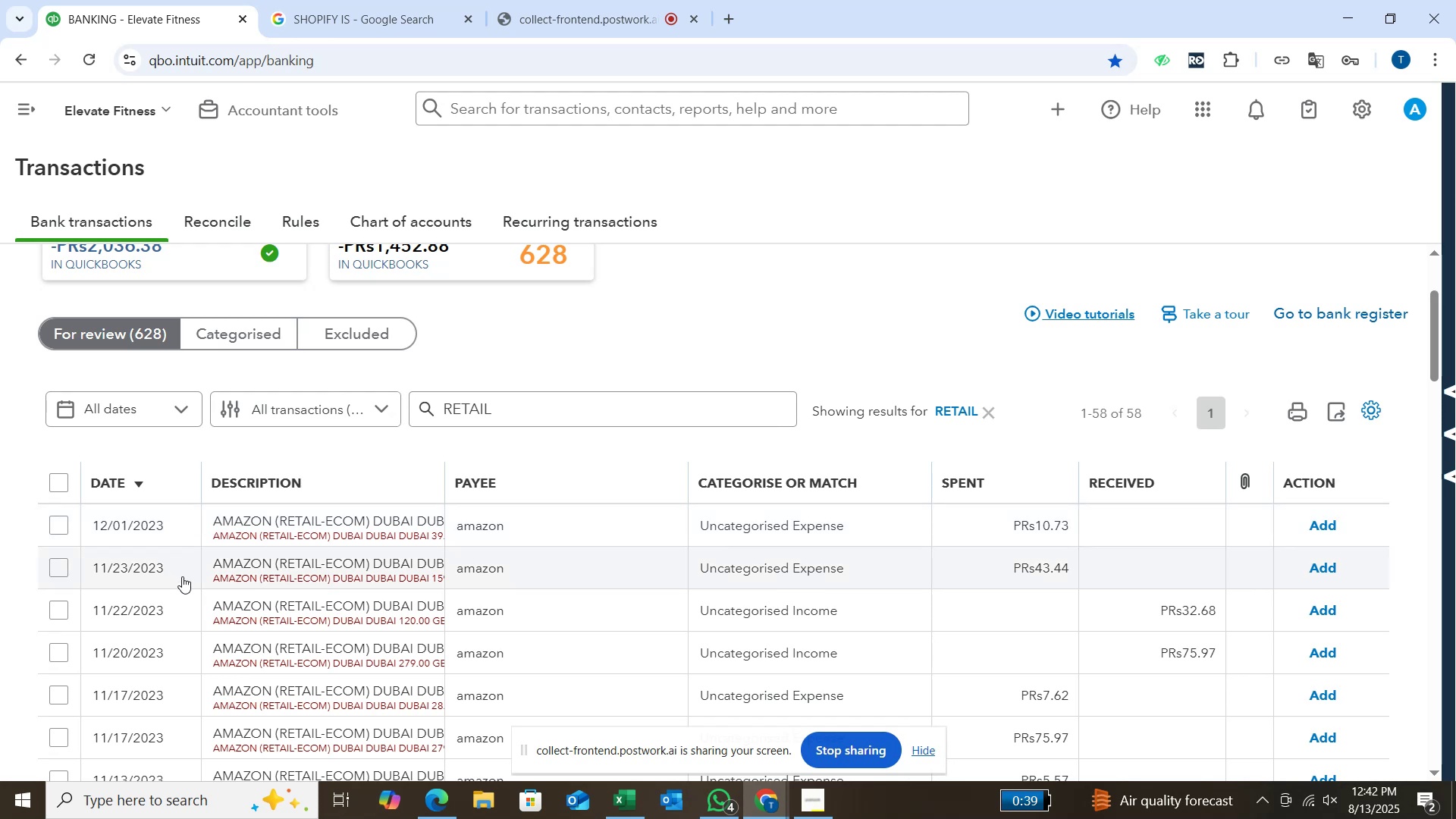 
left_click([61, 529])
 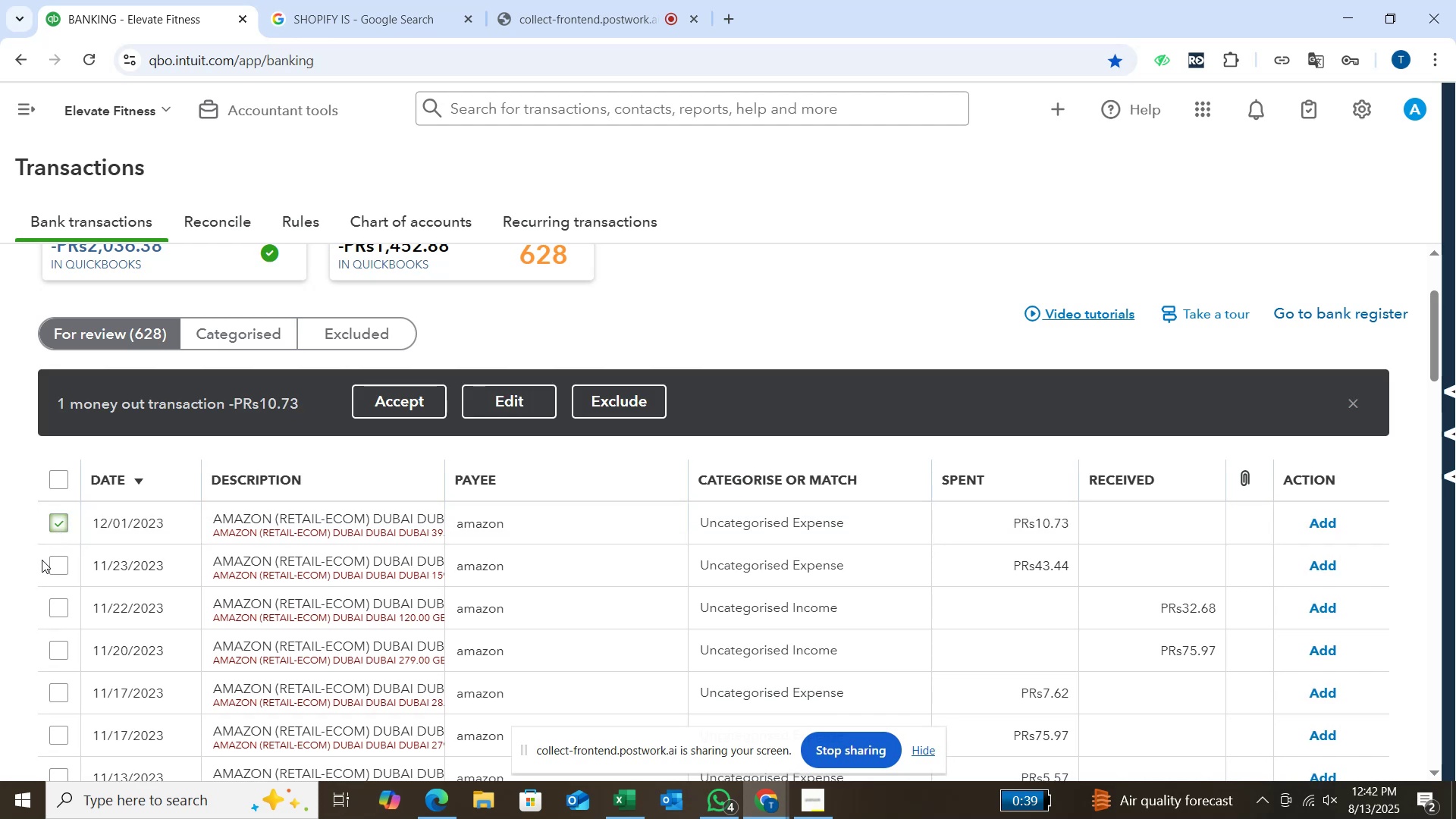 
left_click([46, 565])
 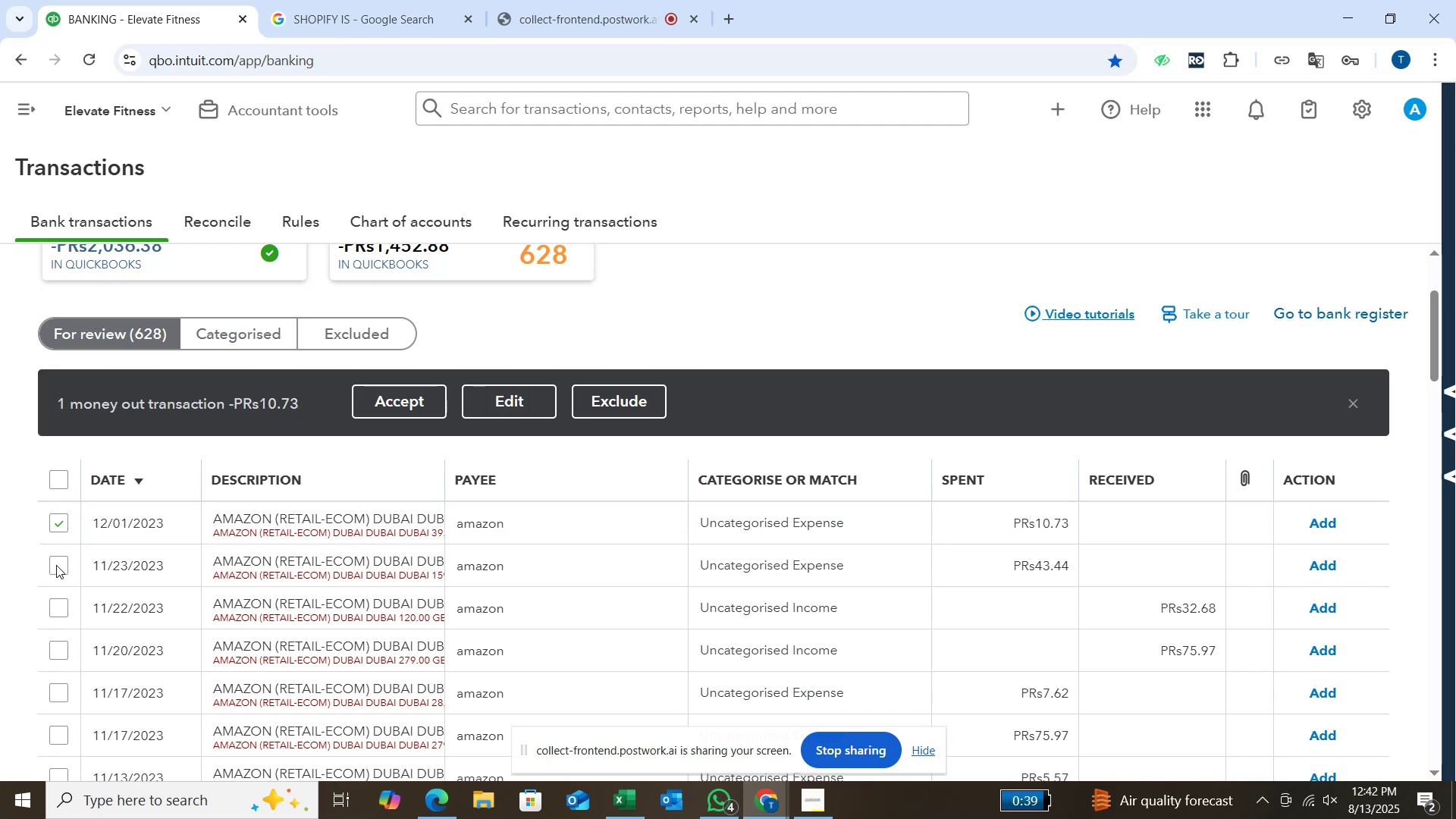 
left_click([57, 565])
 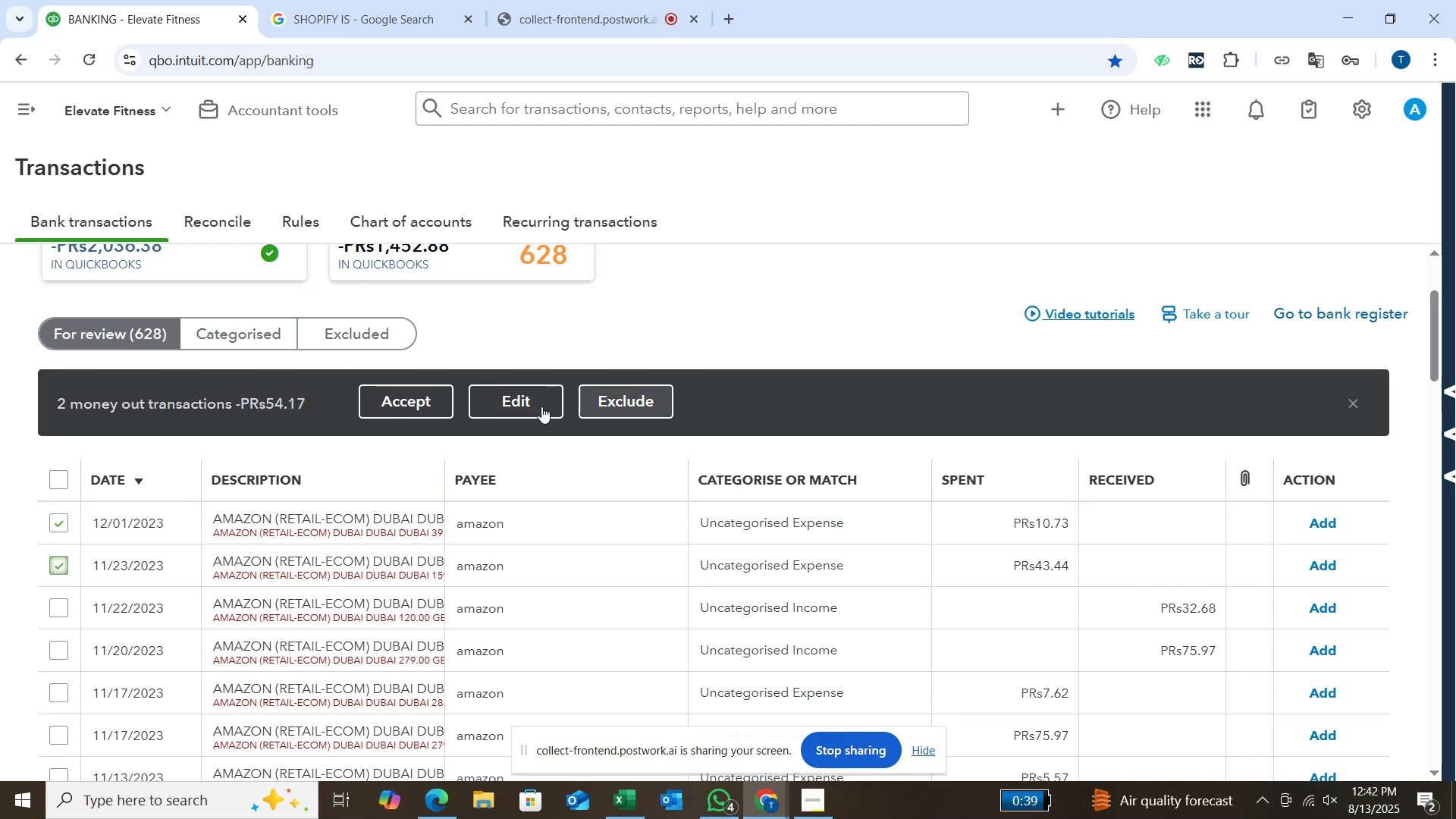 
left_click([538, 407])
 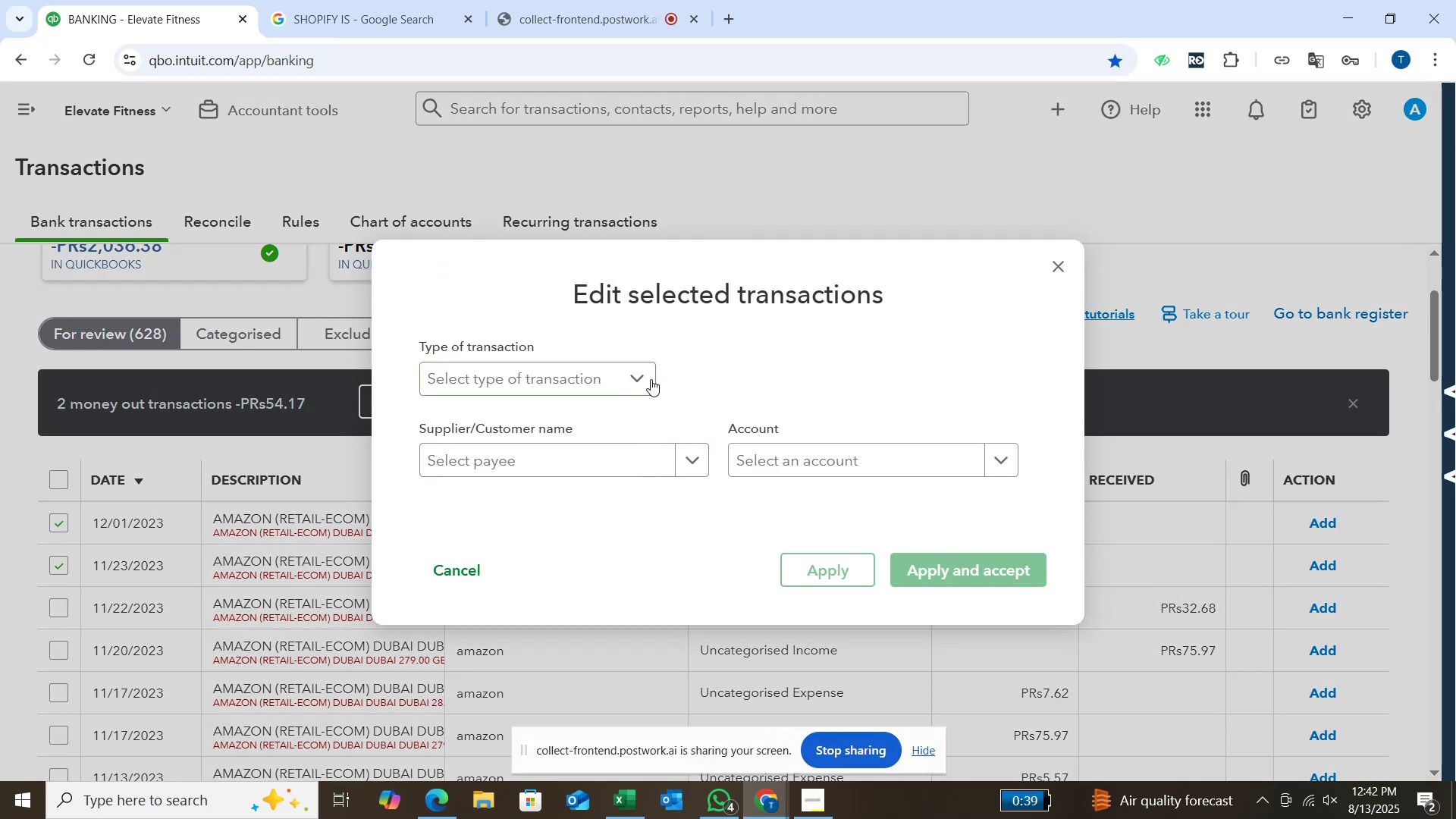 
left_click([636, 381])
 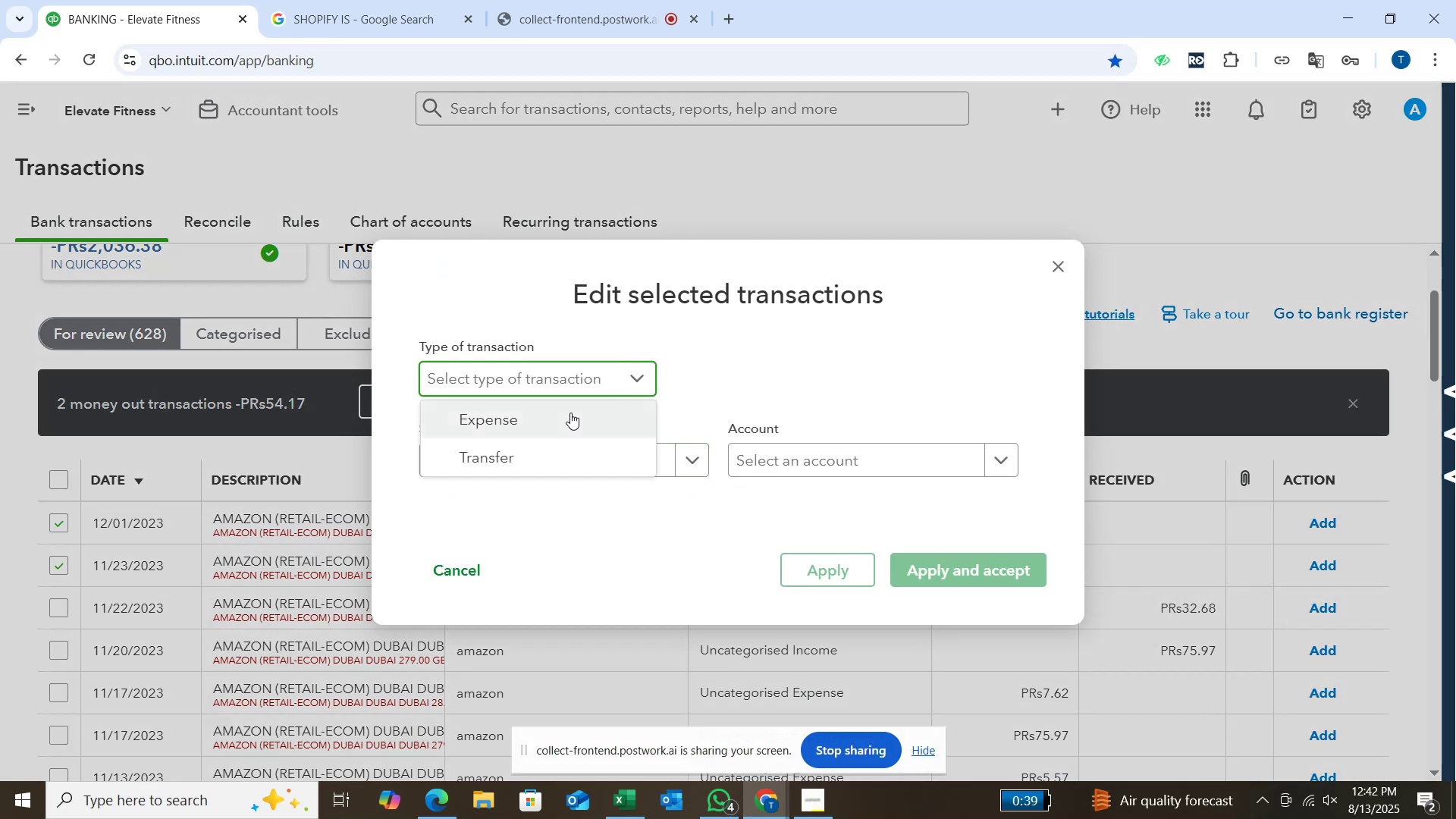 
left_click([570, 413])
 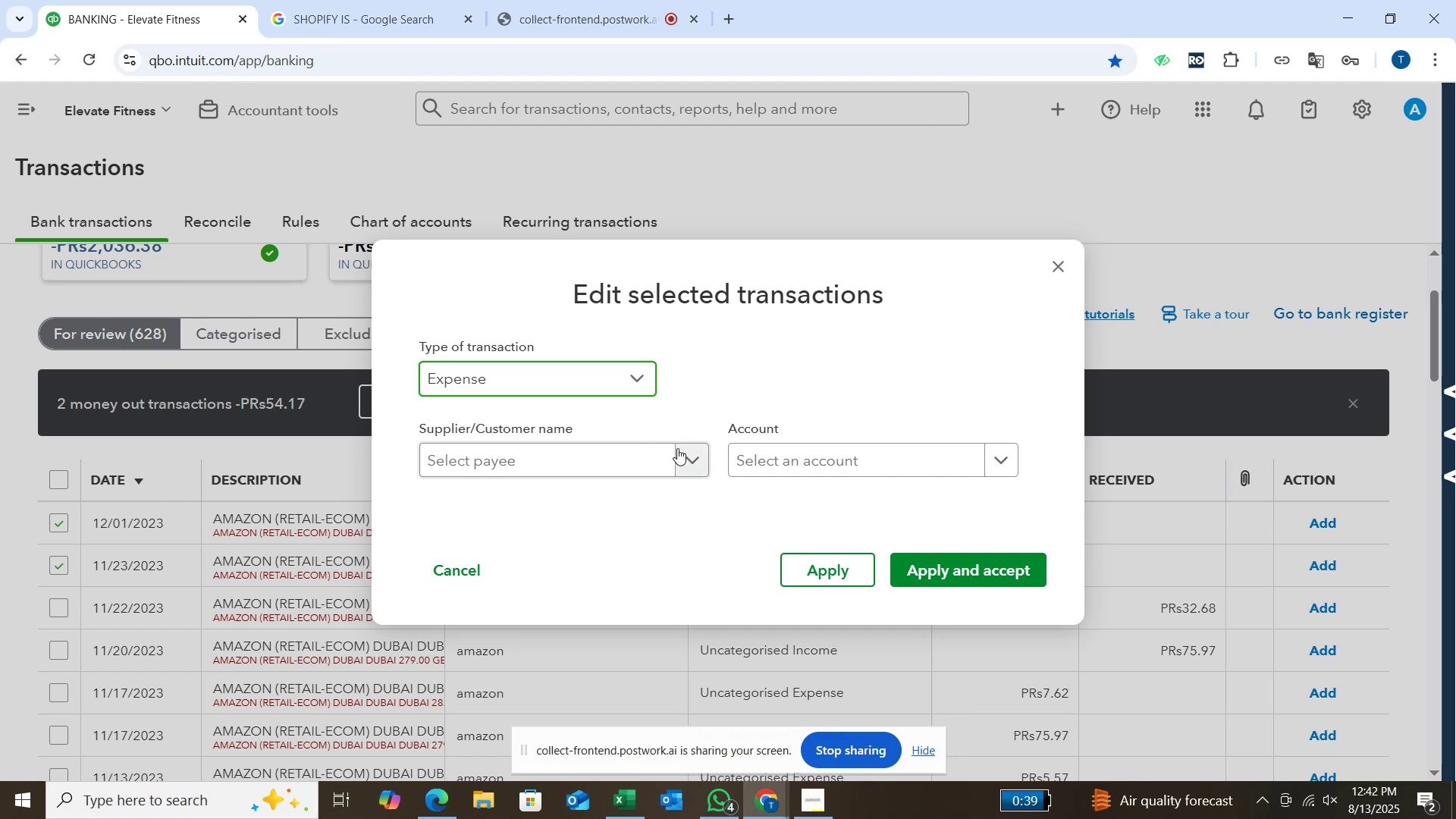 
left_click([692, 458])
 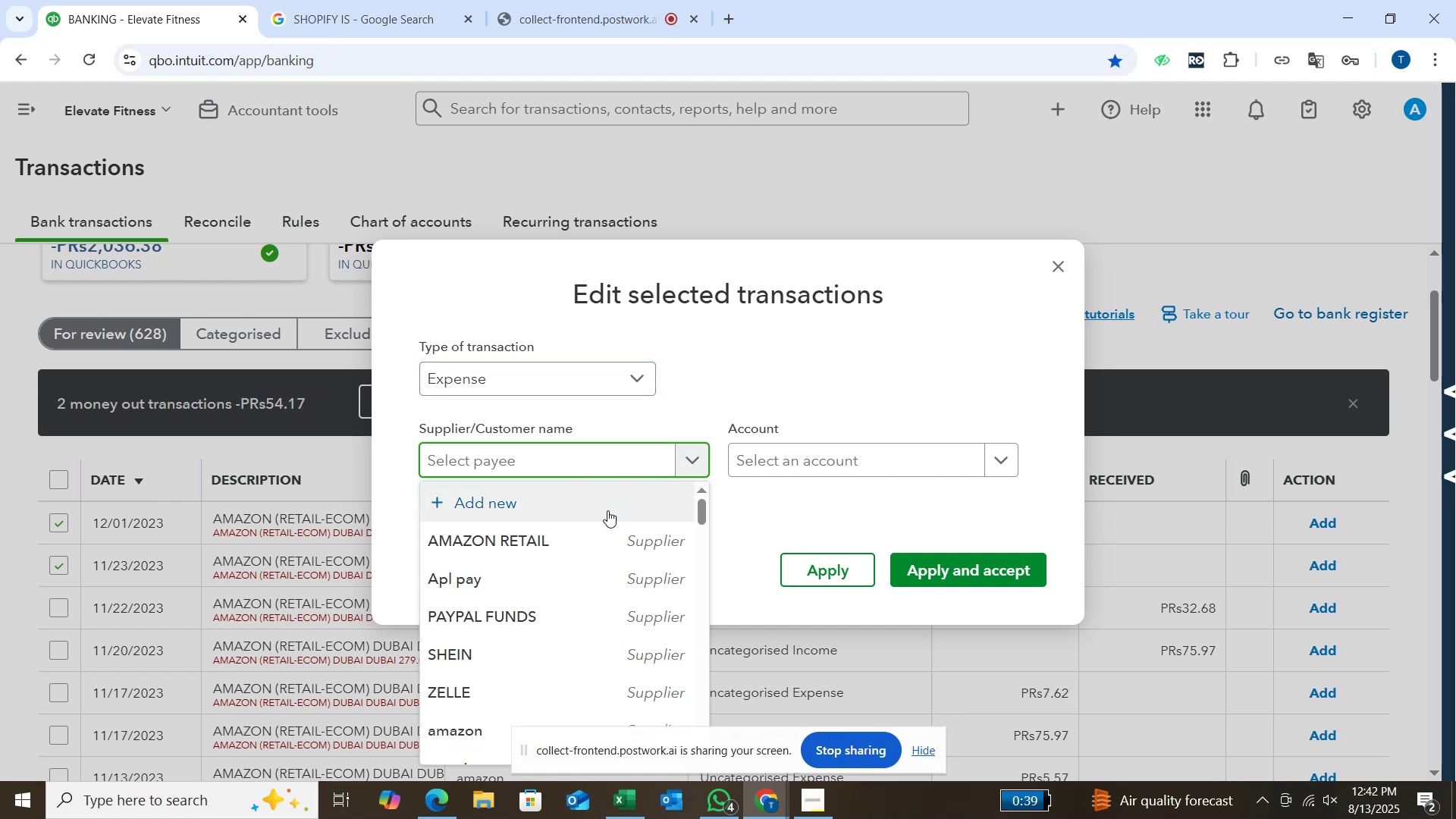 
left_click([604, 538])
 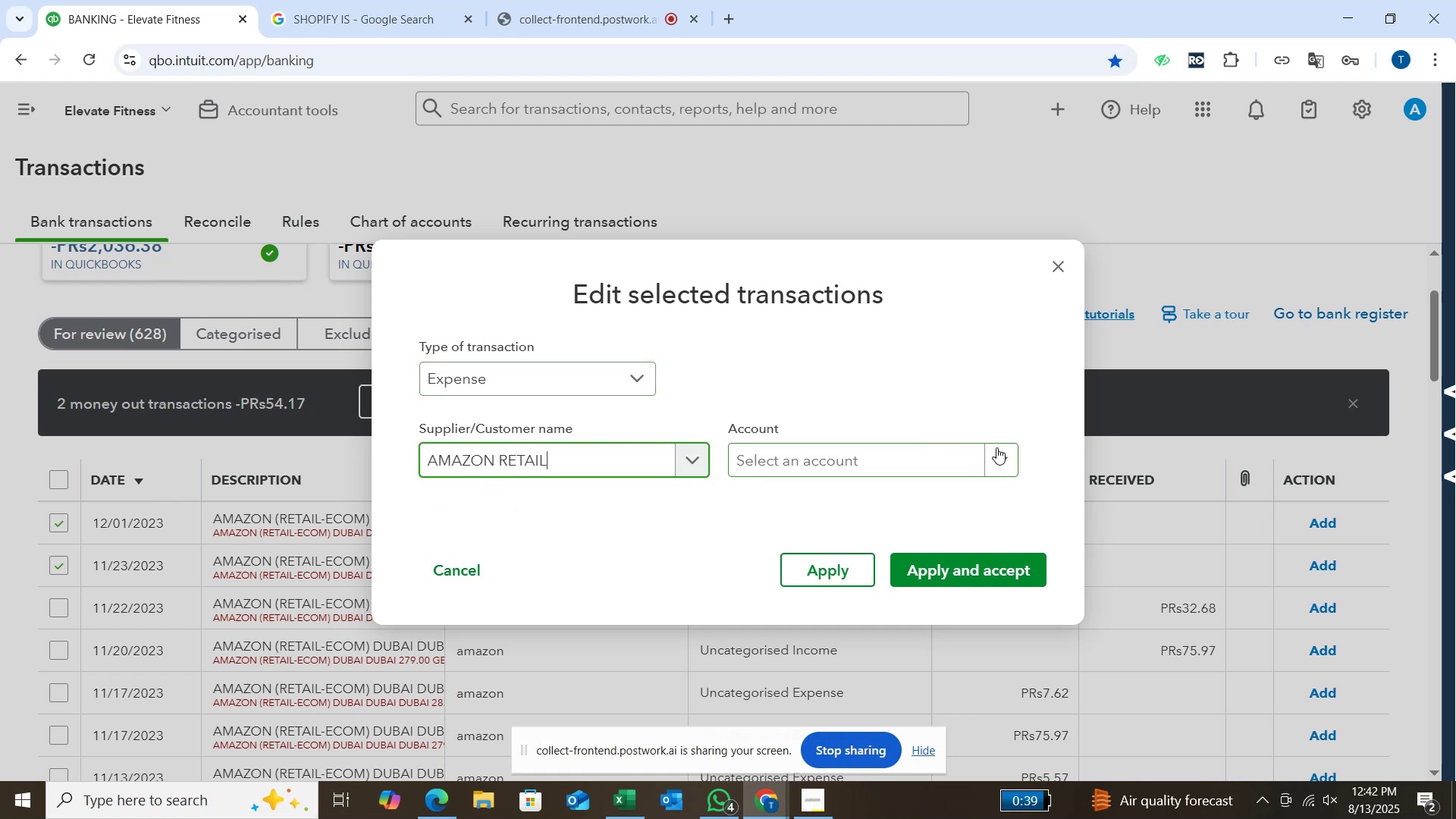 
left_click([998, 447])
 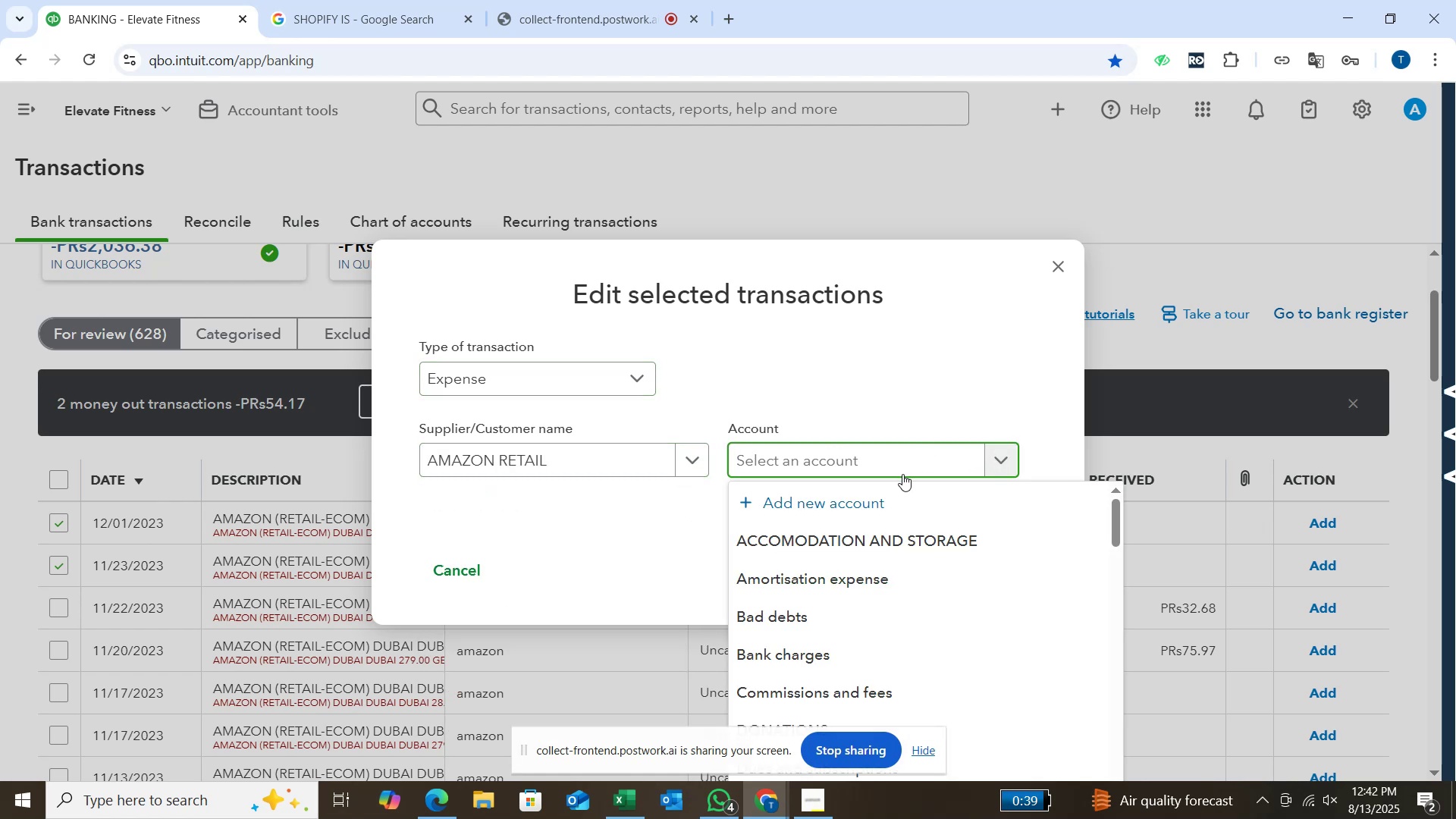 
type(shop)
 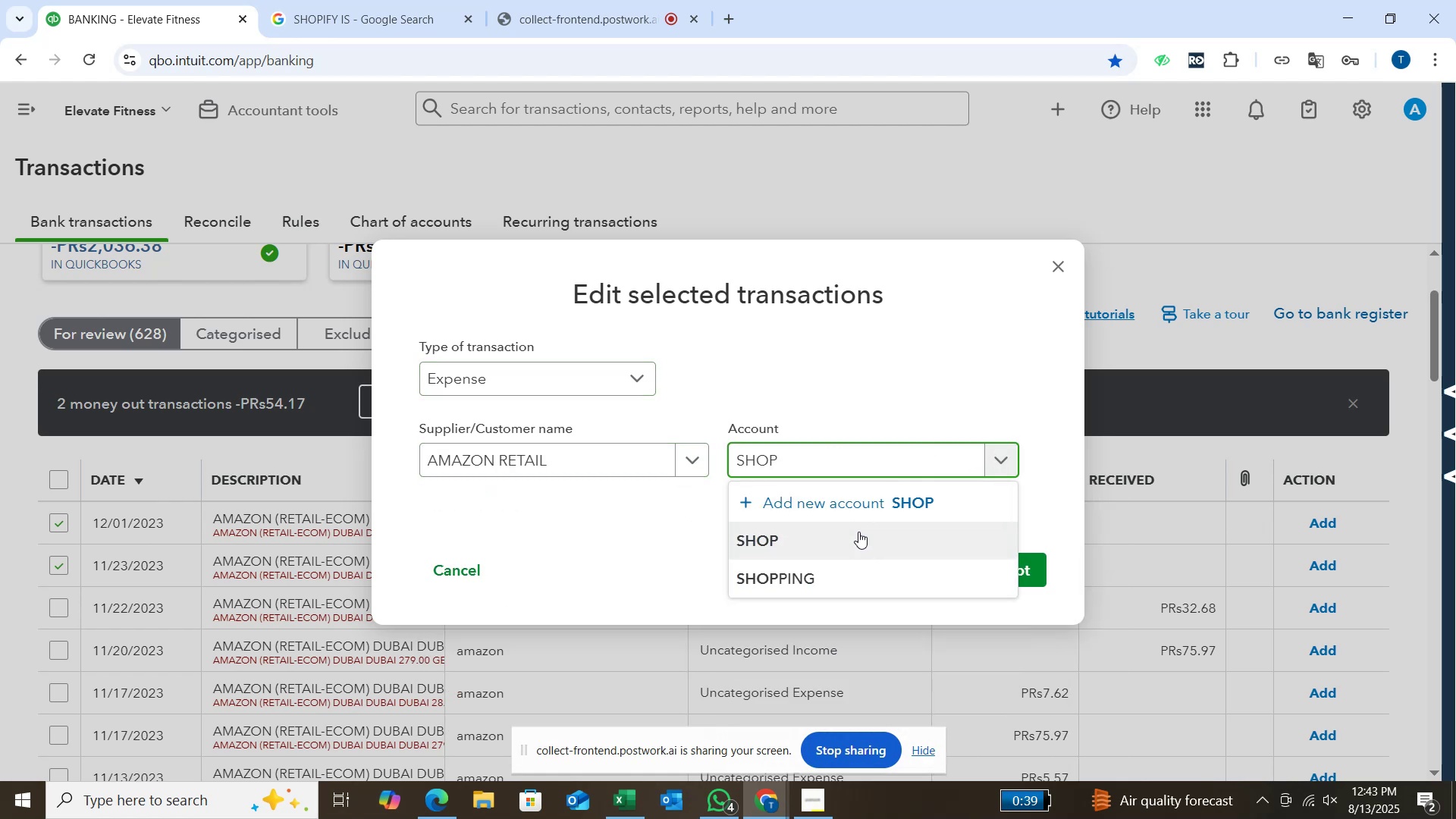 
left_click([857, 533])
 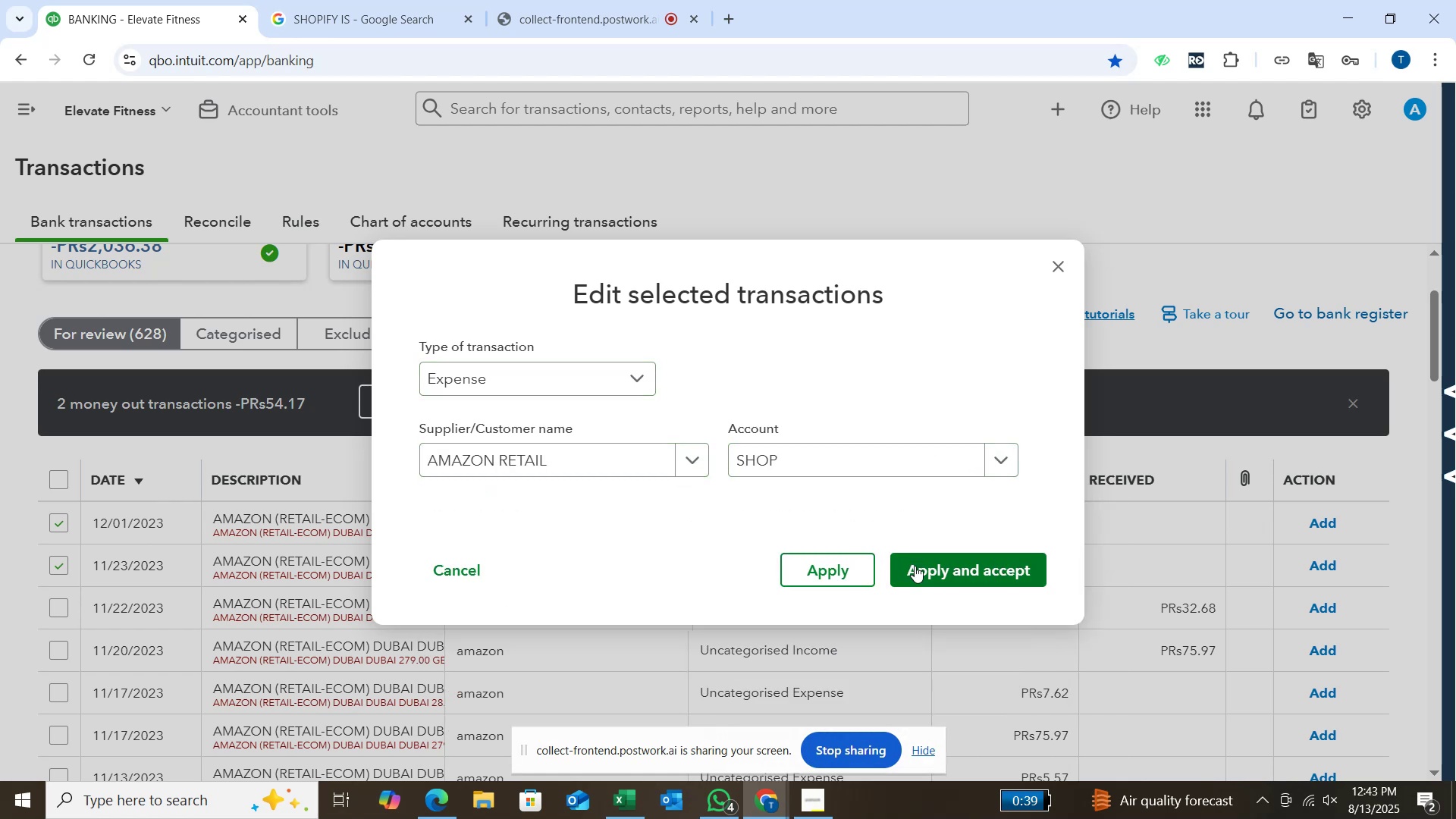 
left_click([915, 566])
 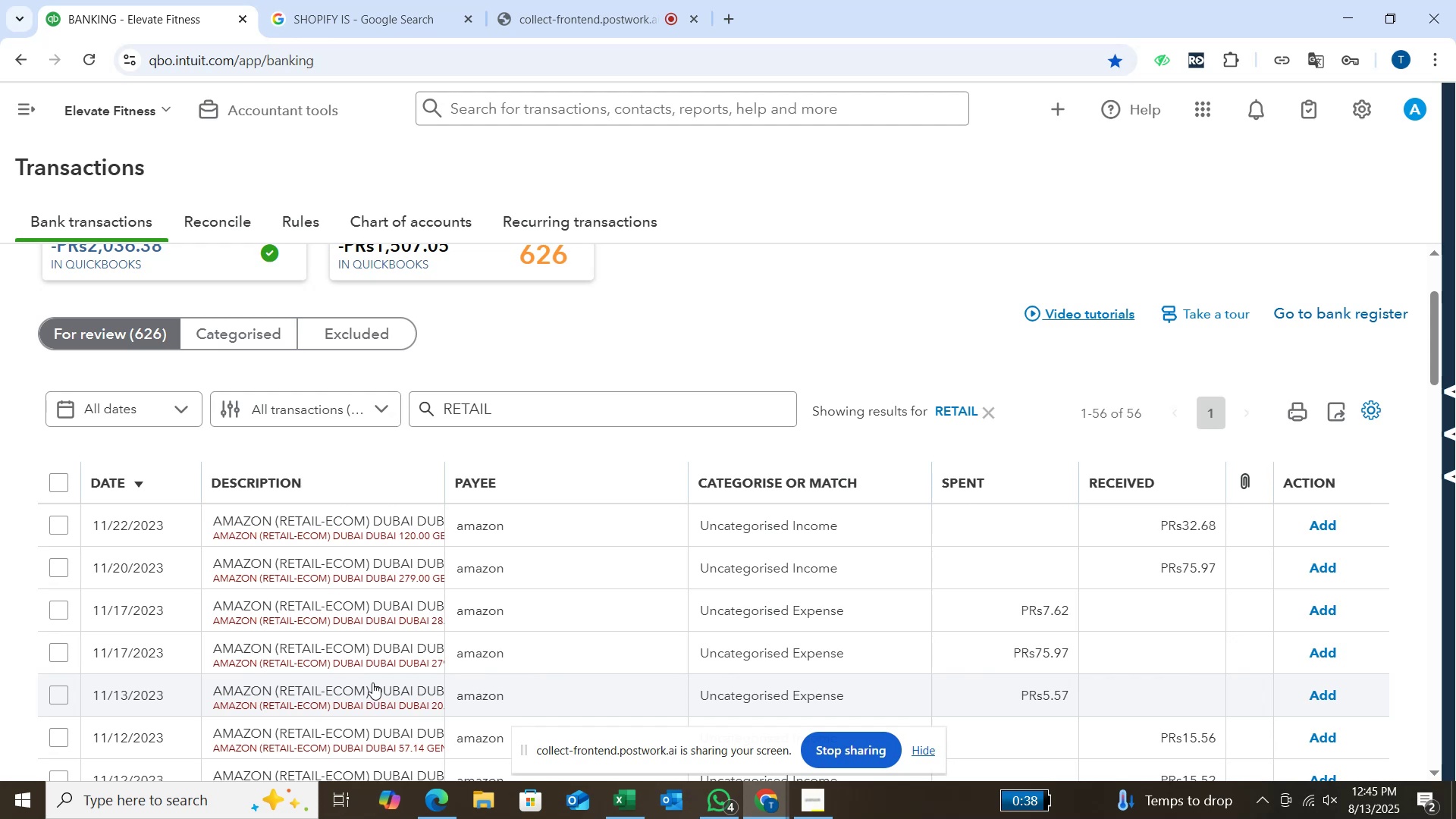 
wait(142.74)
 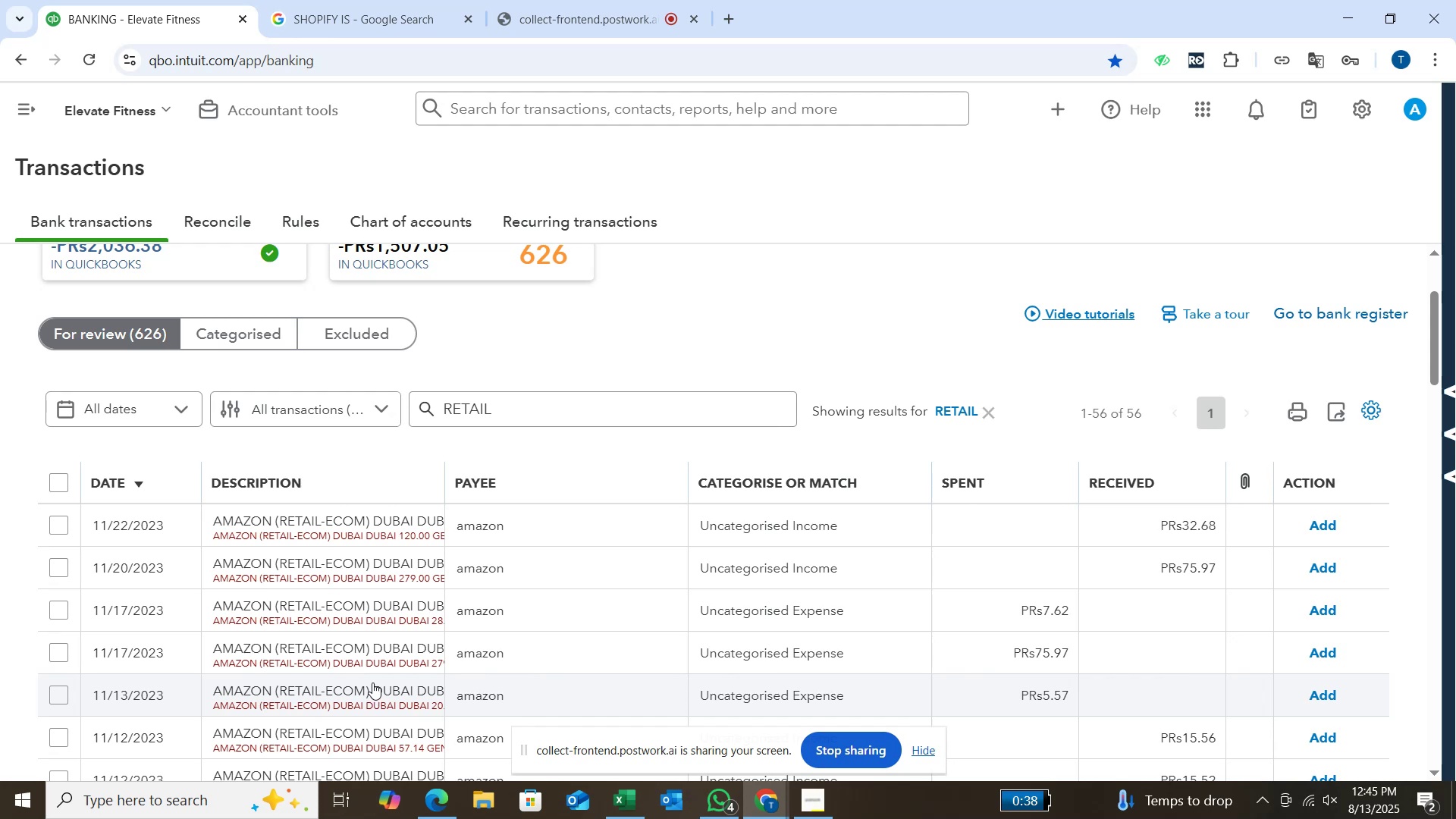 
left_click([61, 532])
 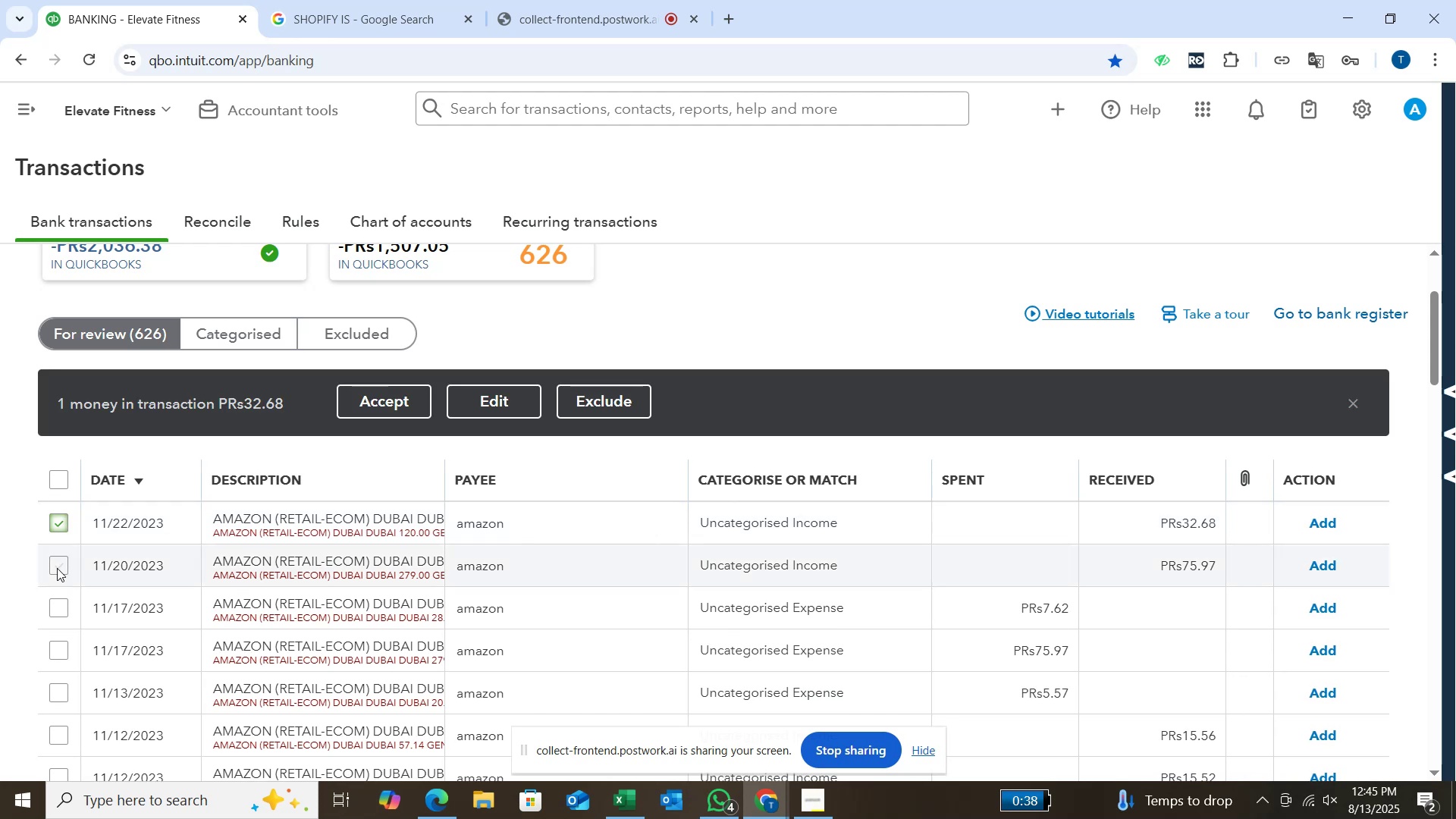 
left_click([57, 568])
 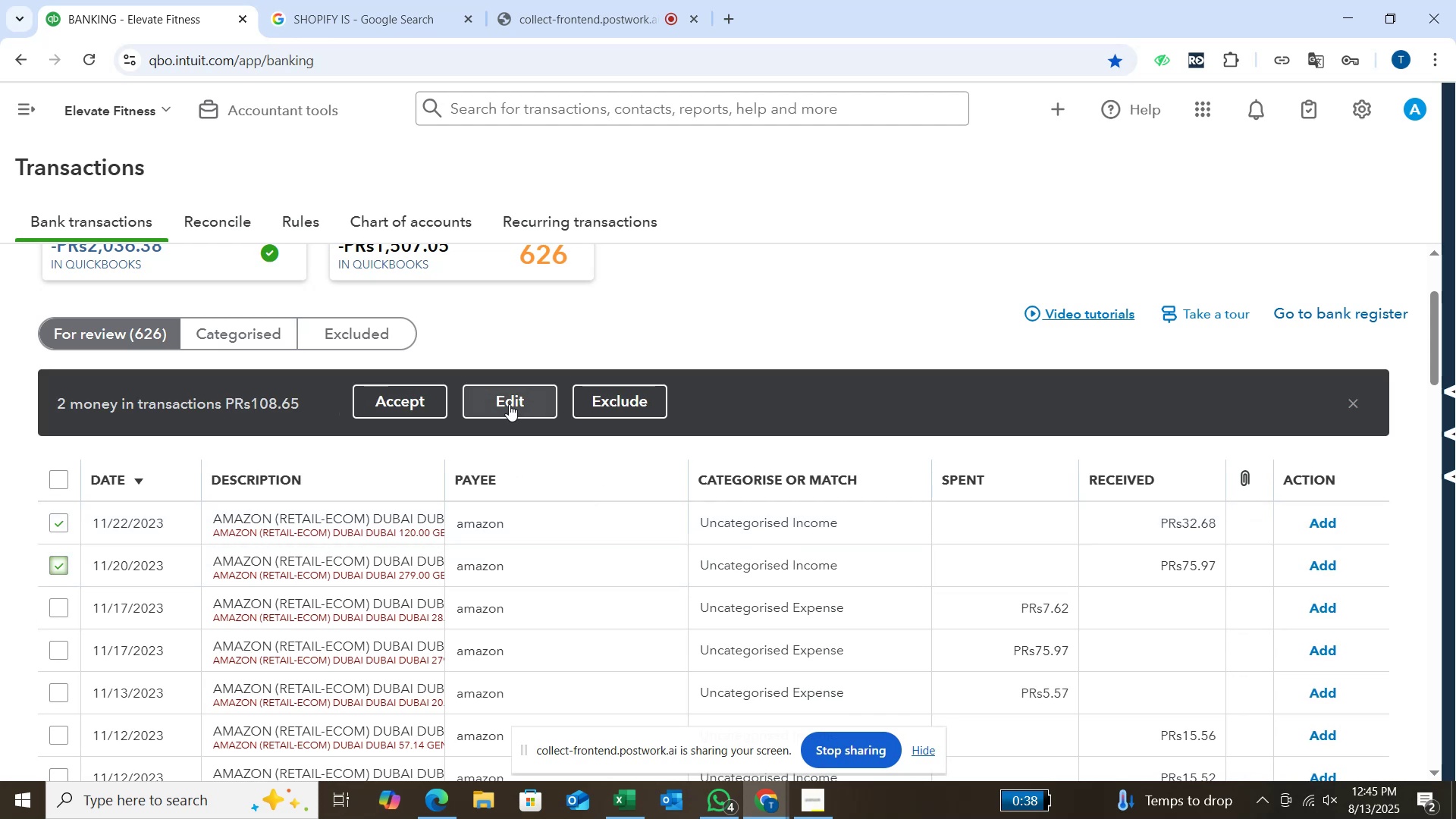 
wait(10.31)
 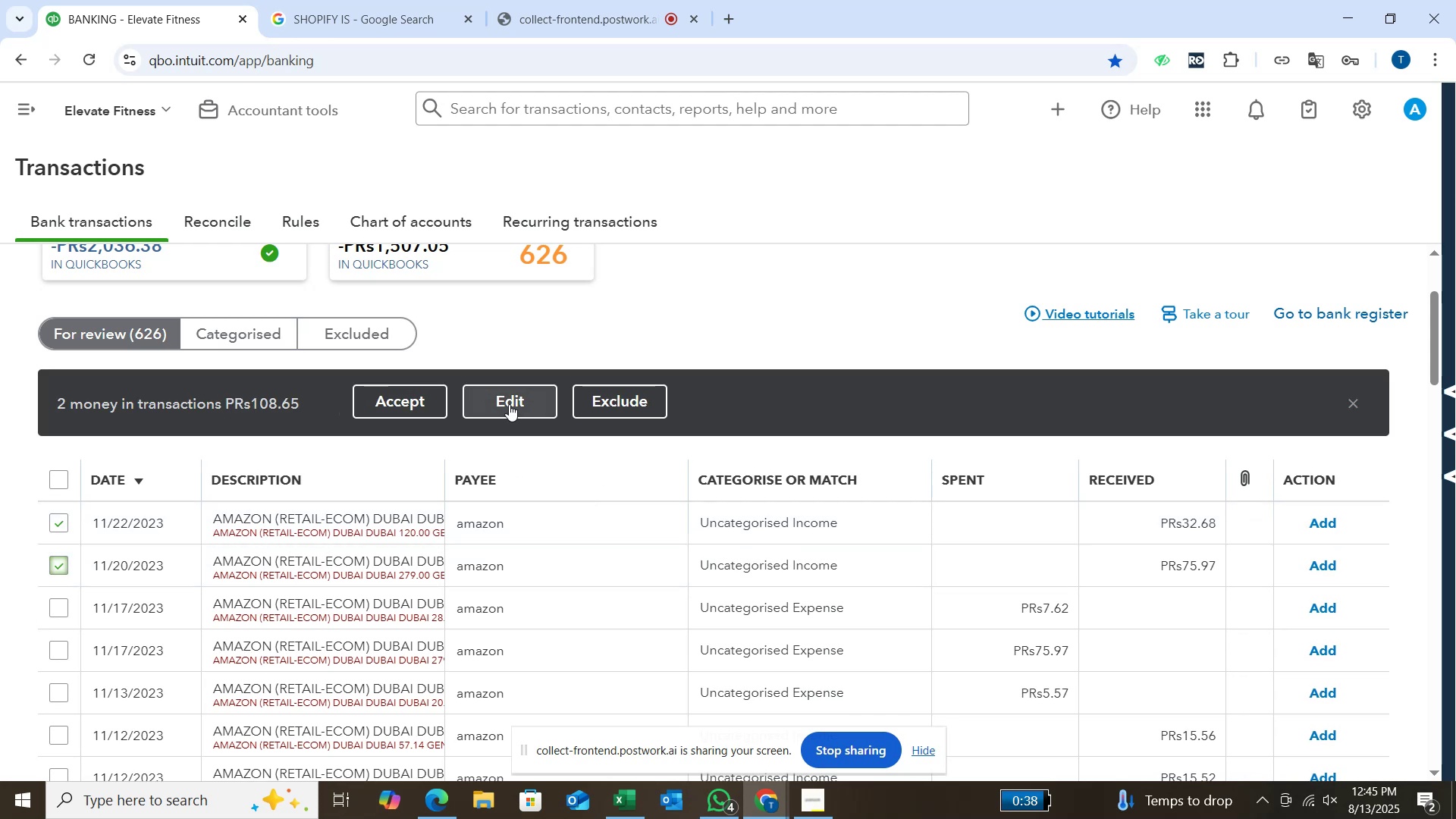 
left_click([509, 404])
 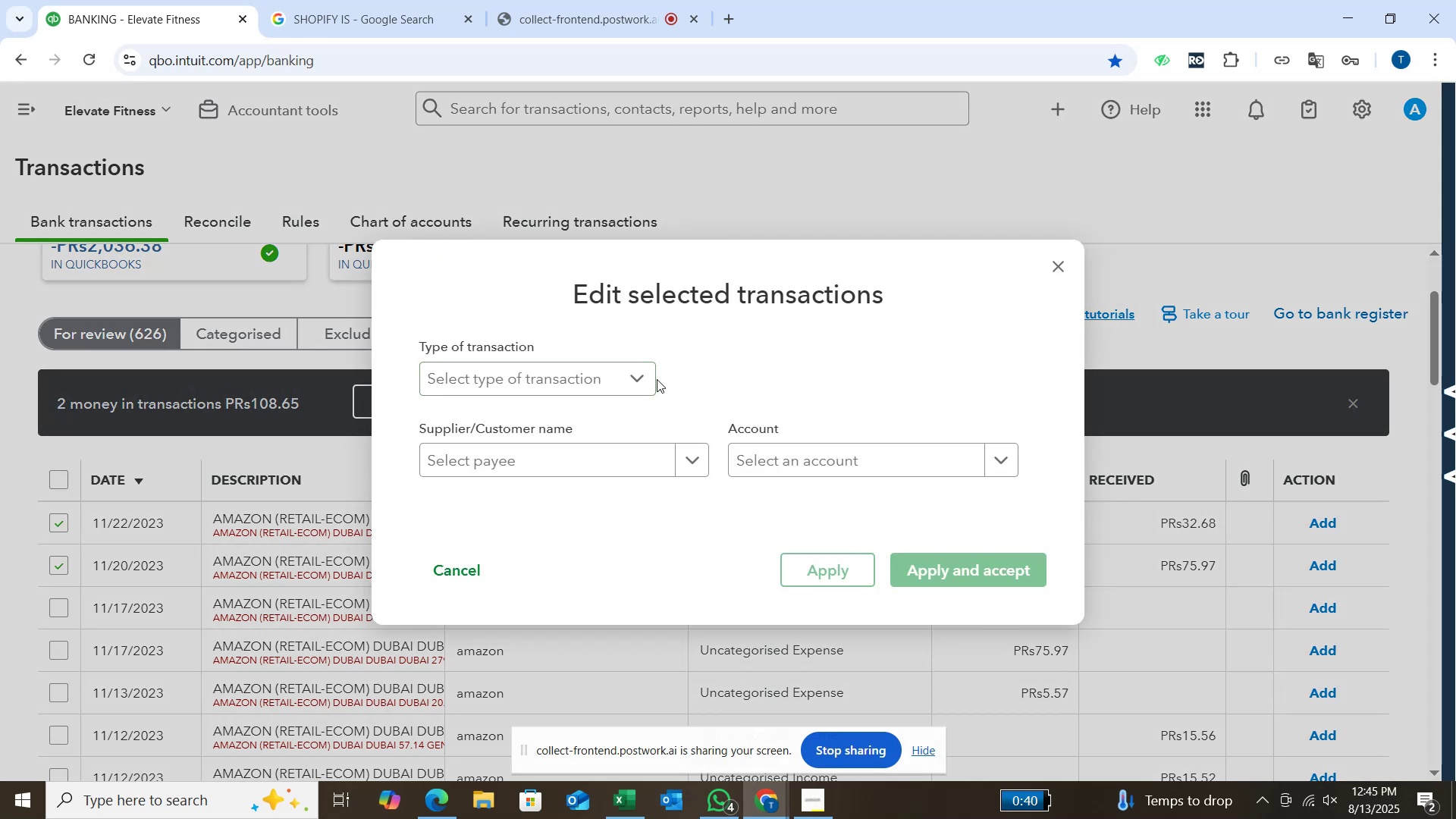 
left_click([657, 379])
 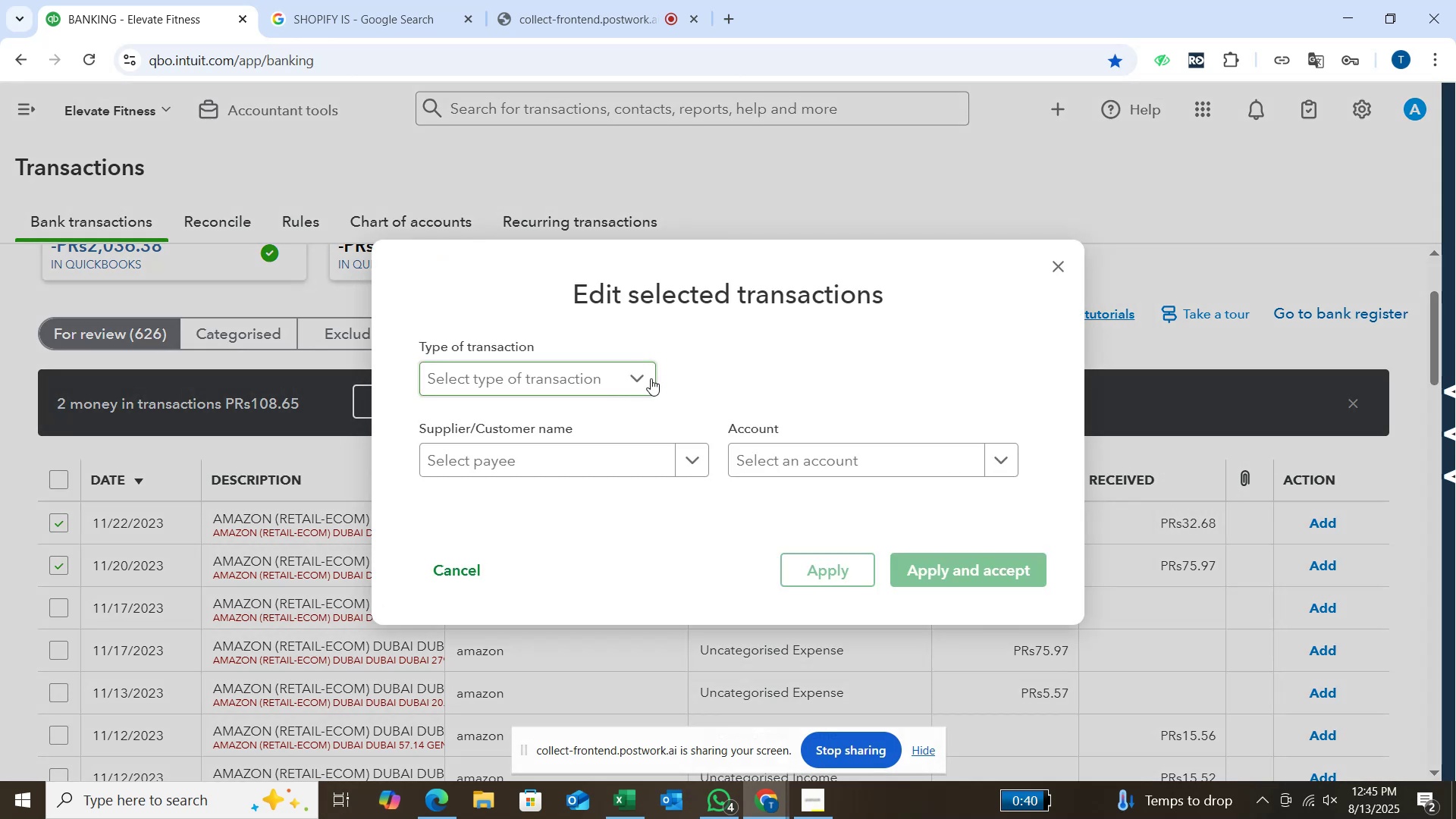 
left_click([651, 378])
 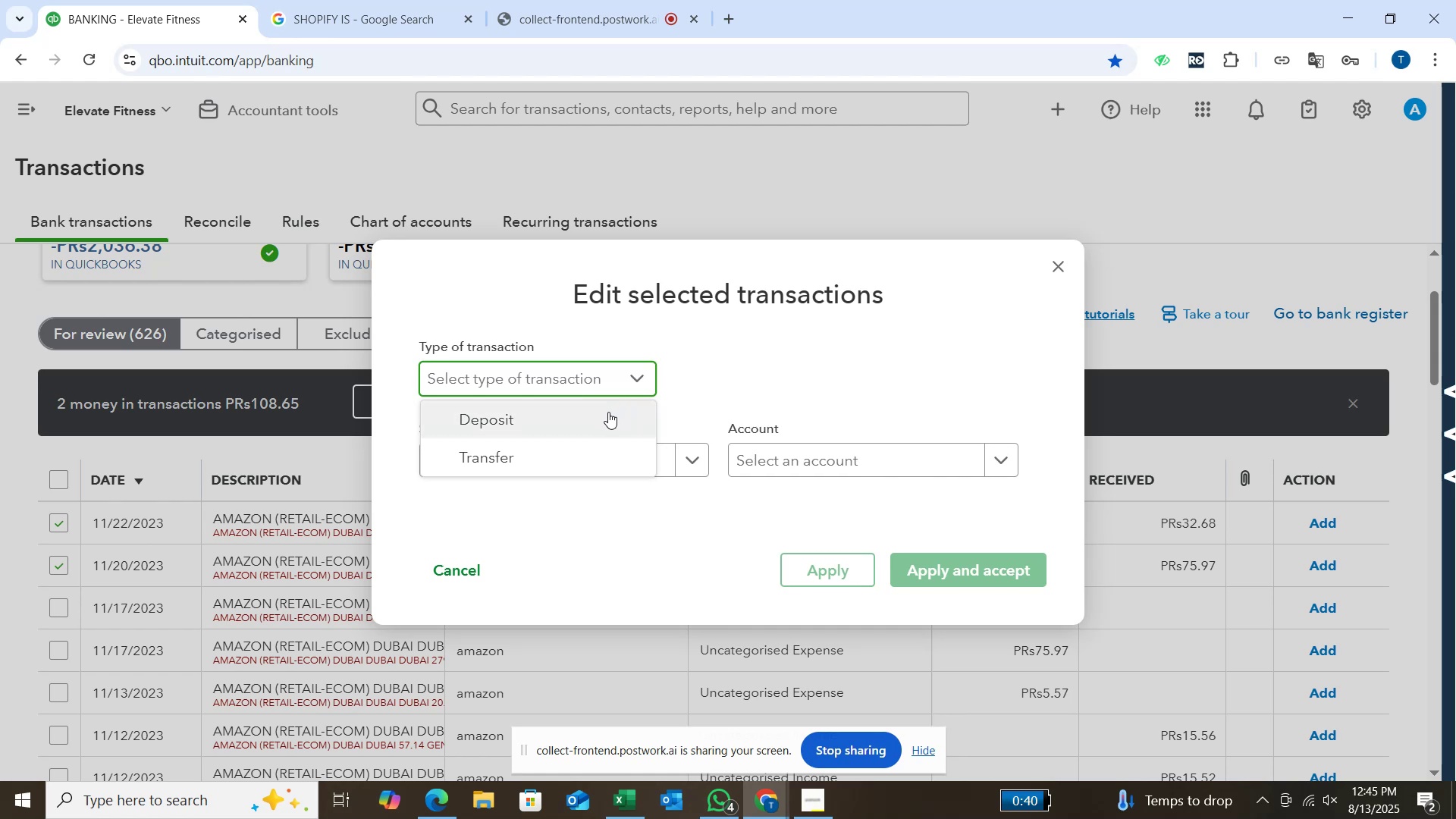 
left_click([602, 419])
 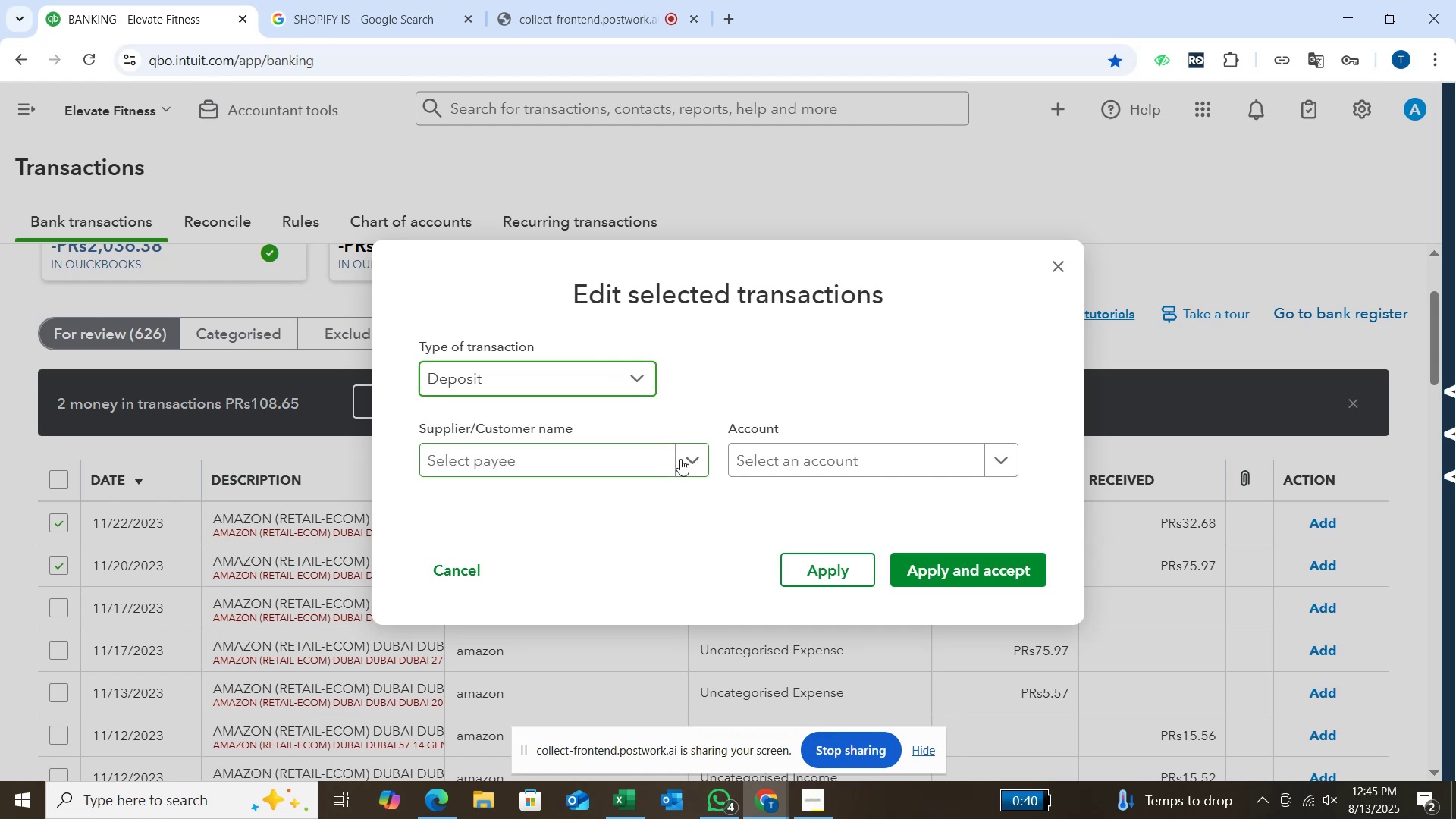 
left_click([680, 459])
 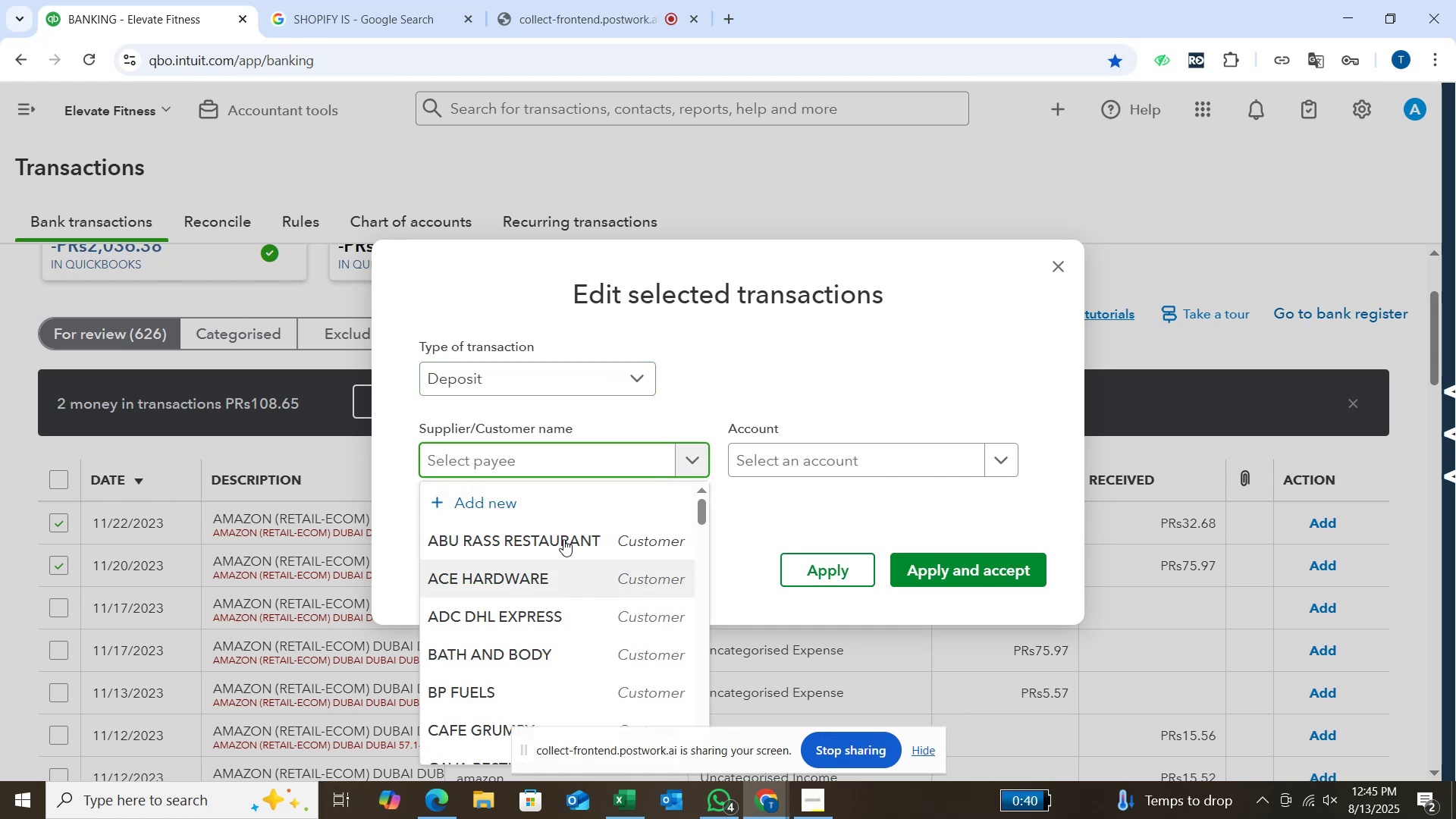 
wait(5.74)
 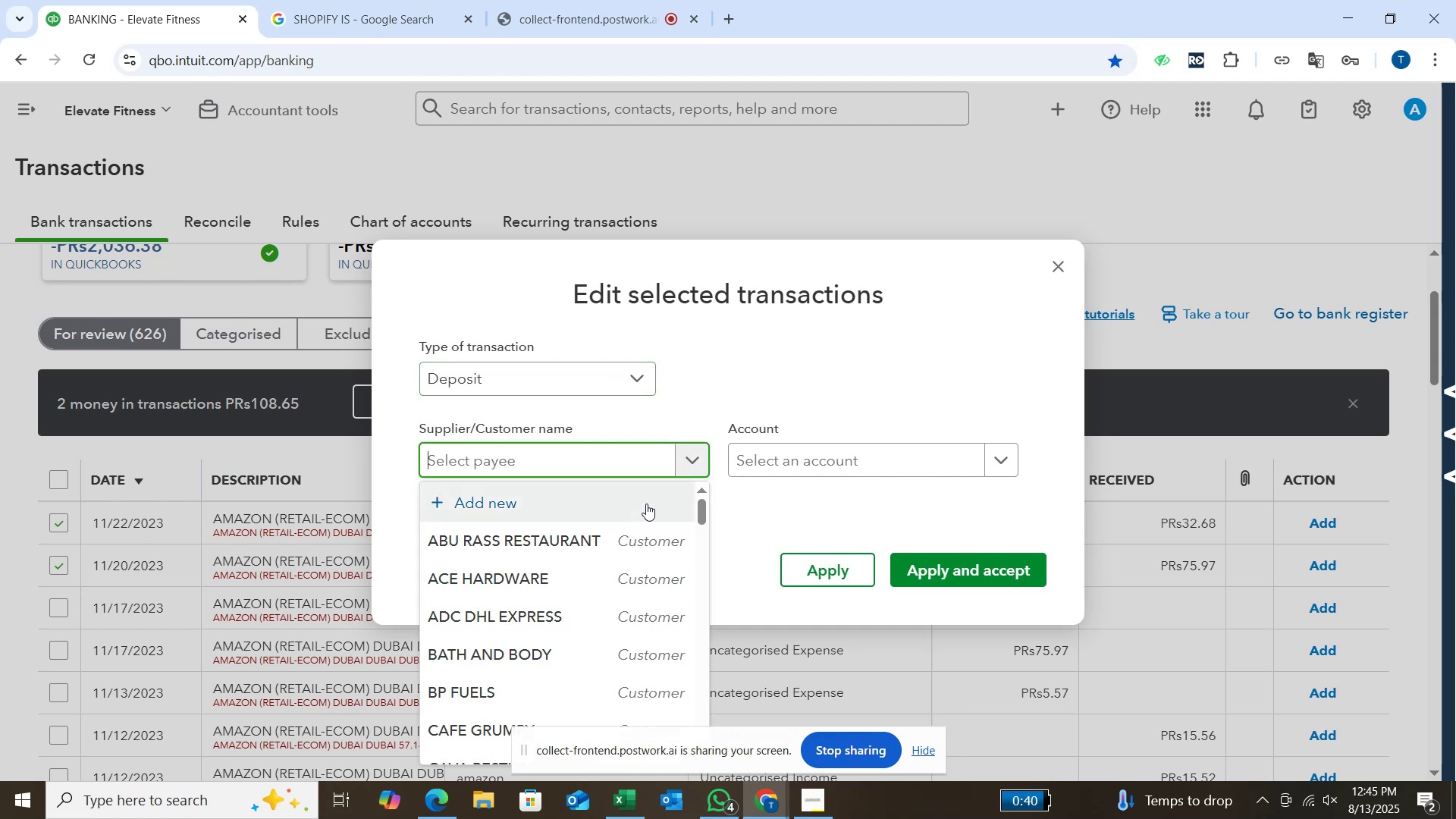 
type(ama)
 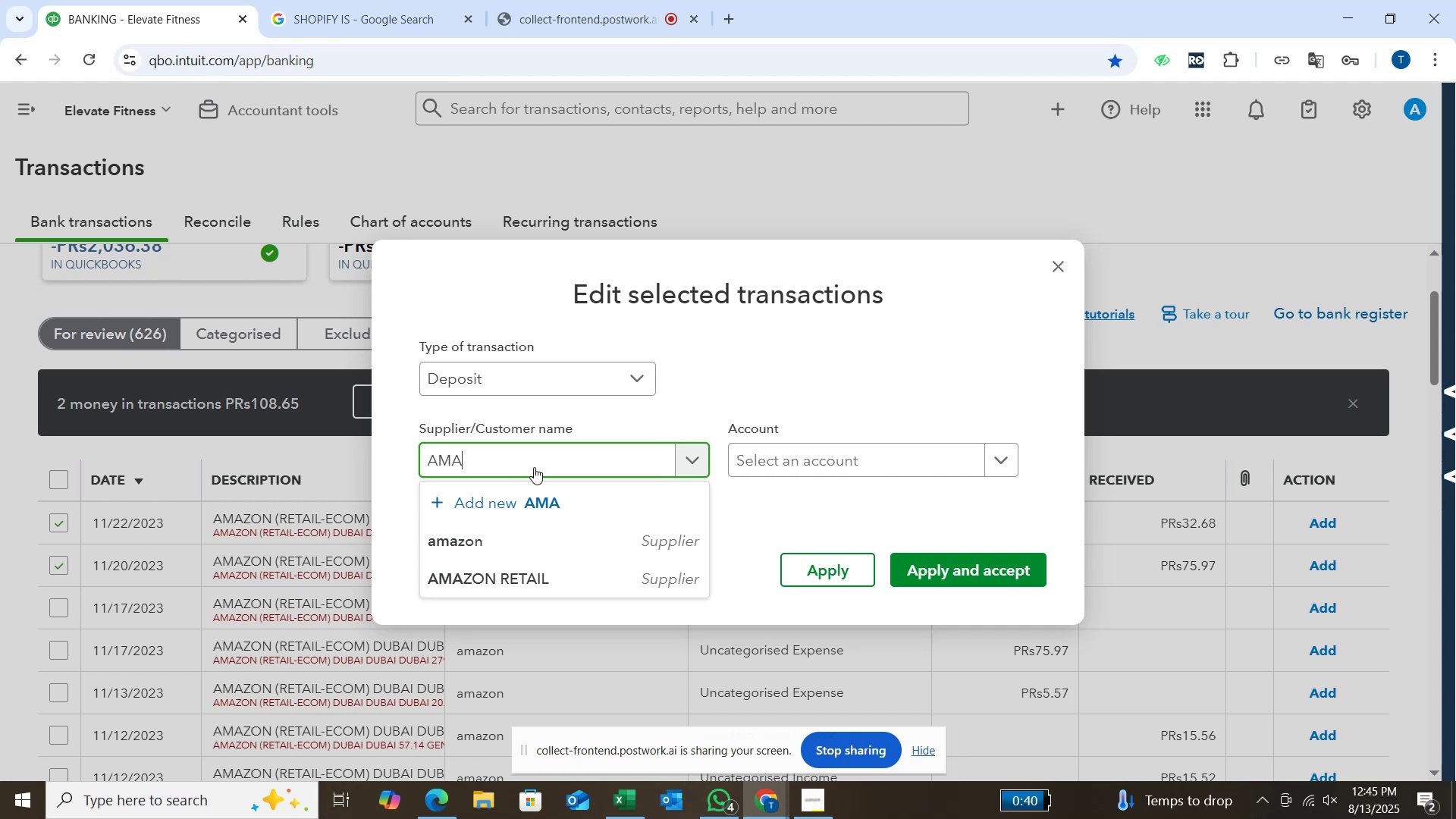 
wait(5.93)
 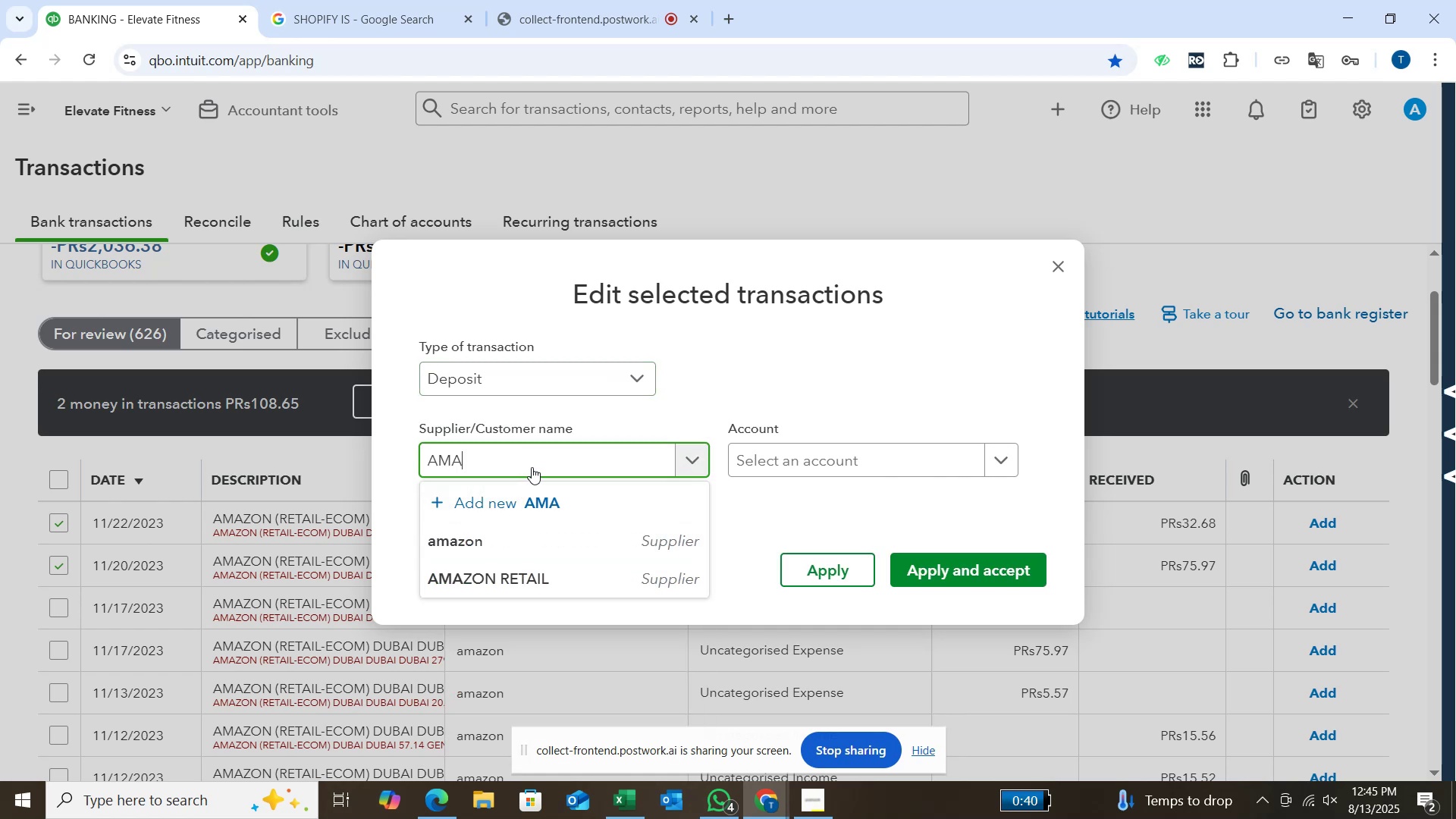 
left_click([508, 585])
 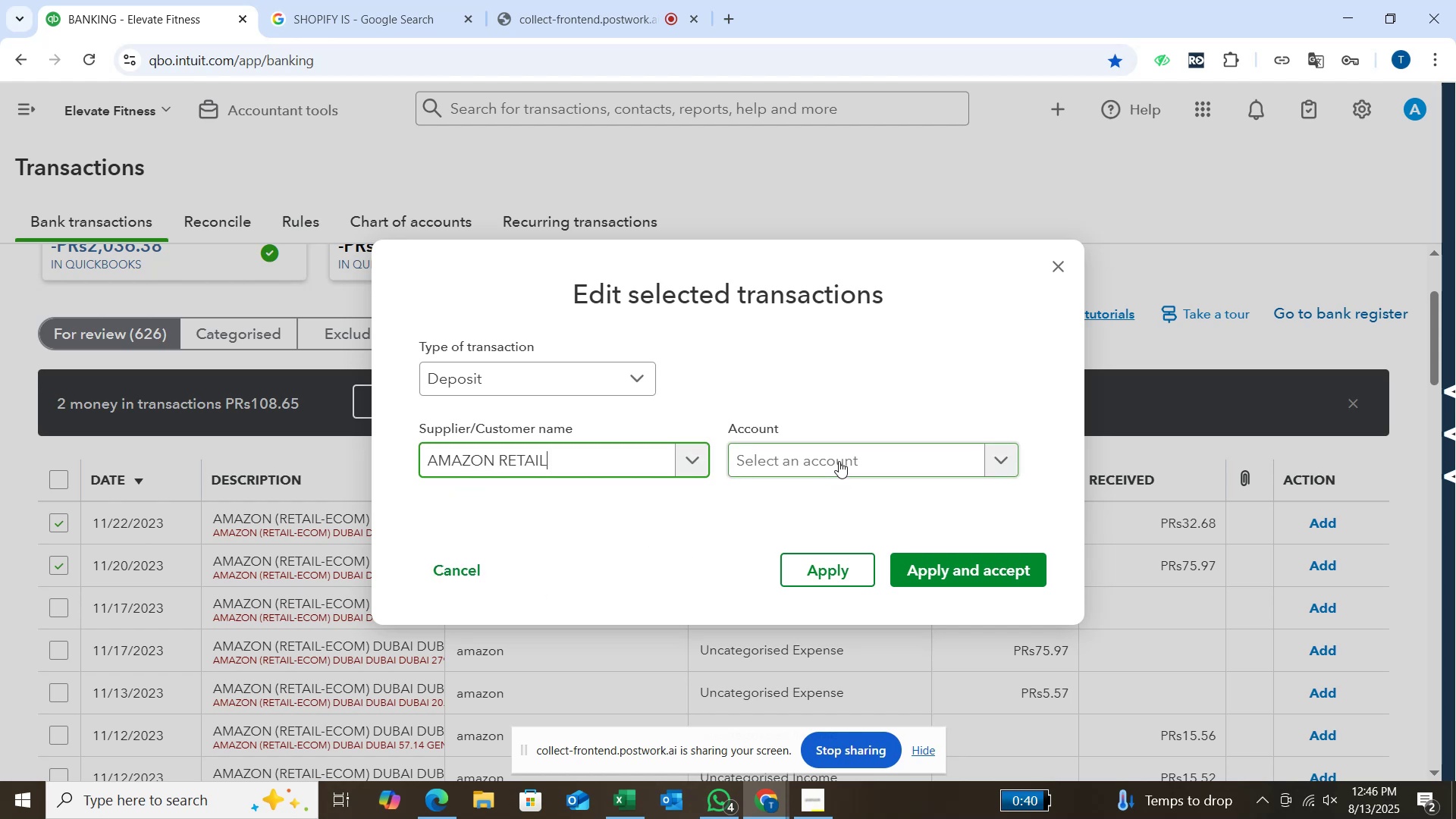 
left_click([839, 461])
 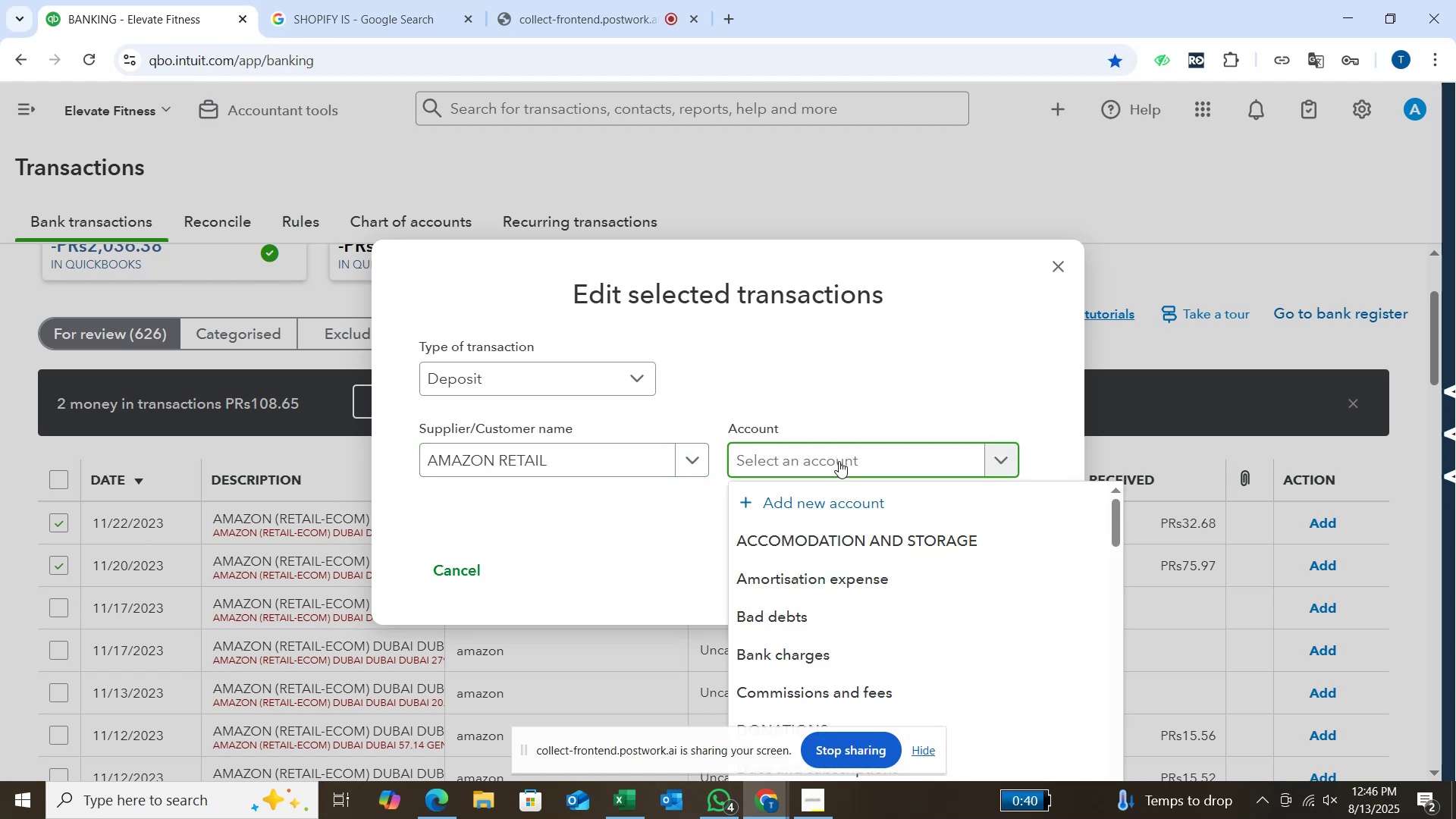 
type(shop)
 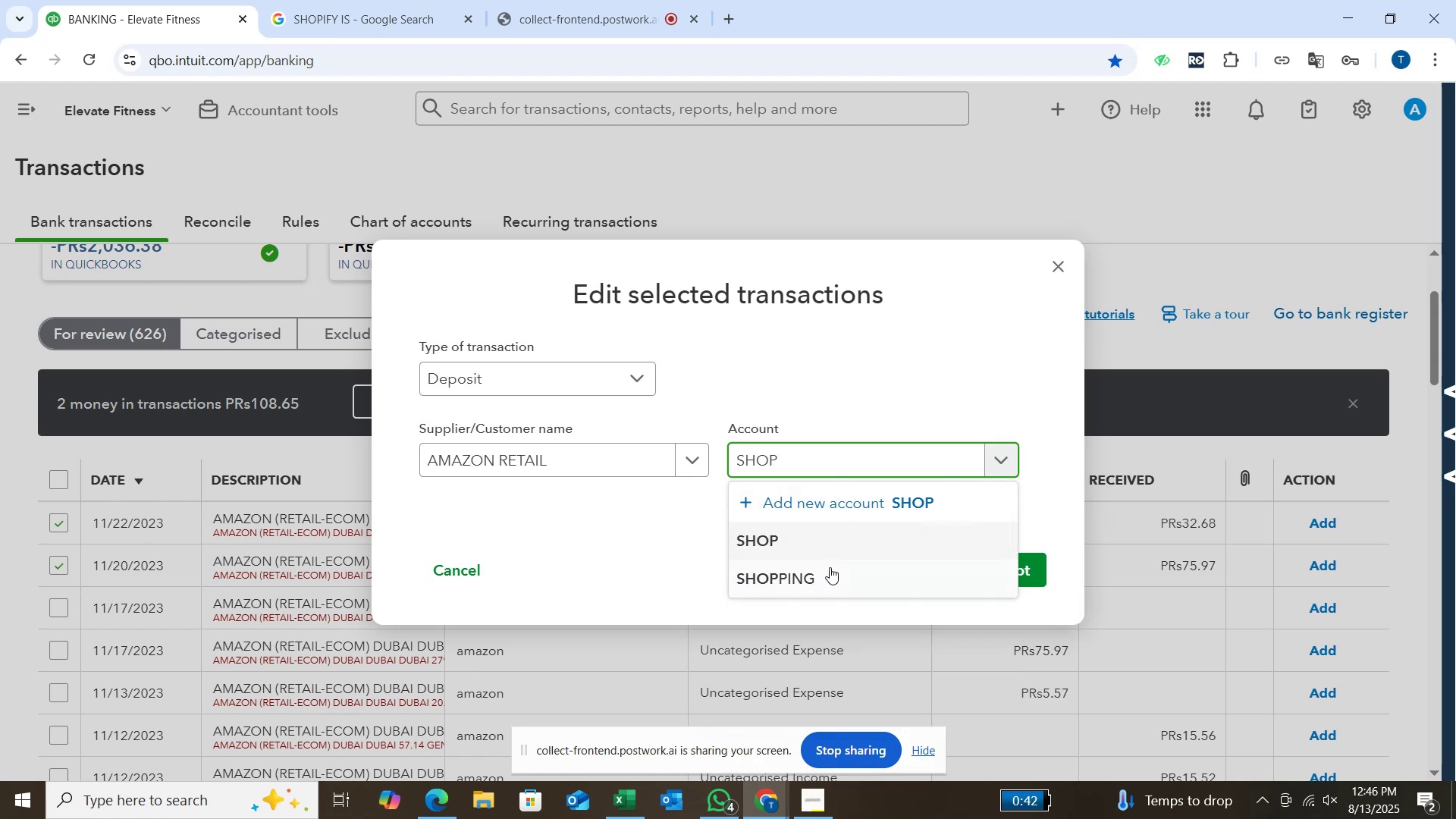 
wait(7.02)
 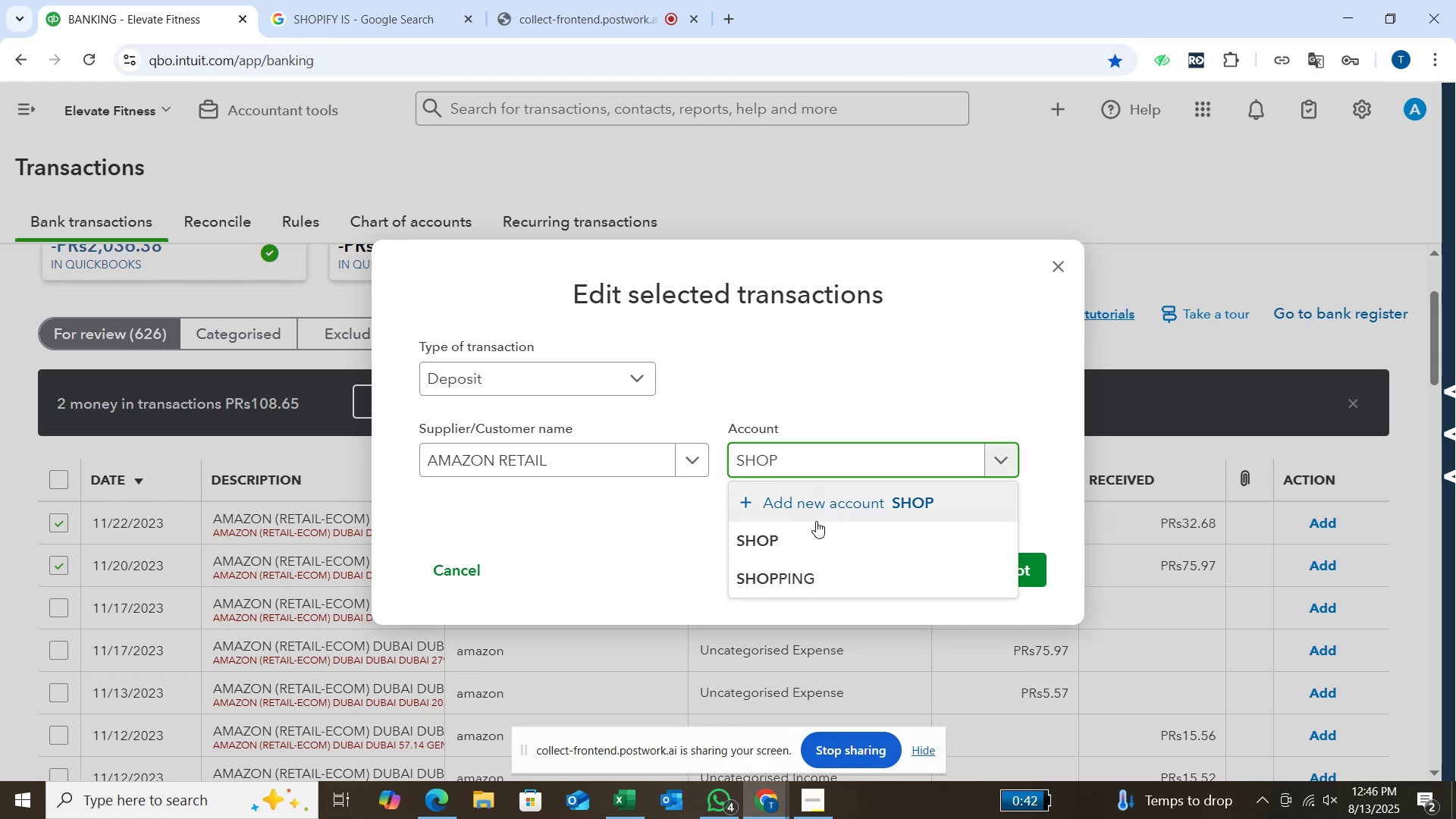 
left_click([830, 576])
 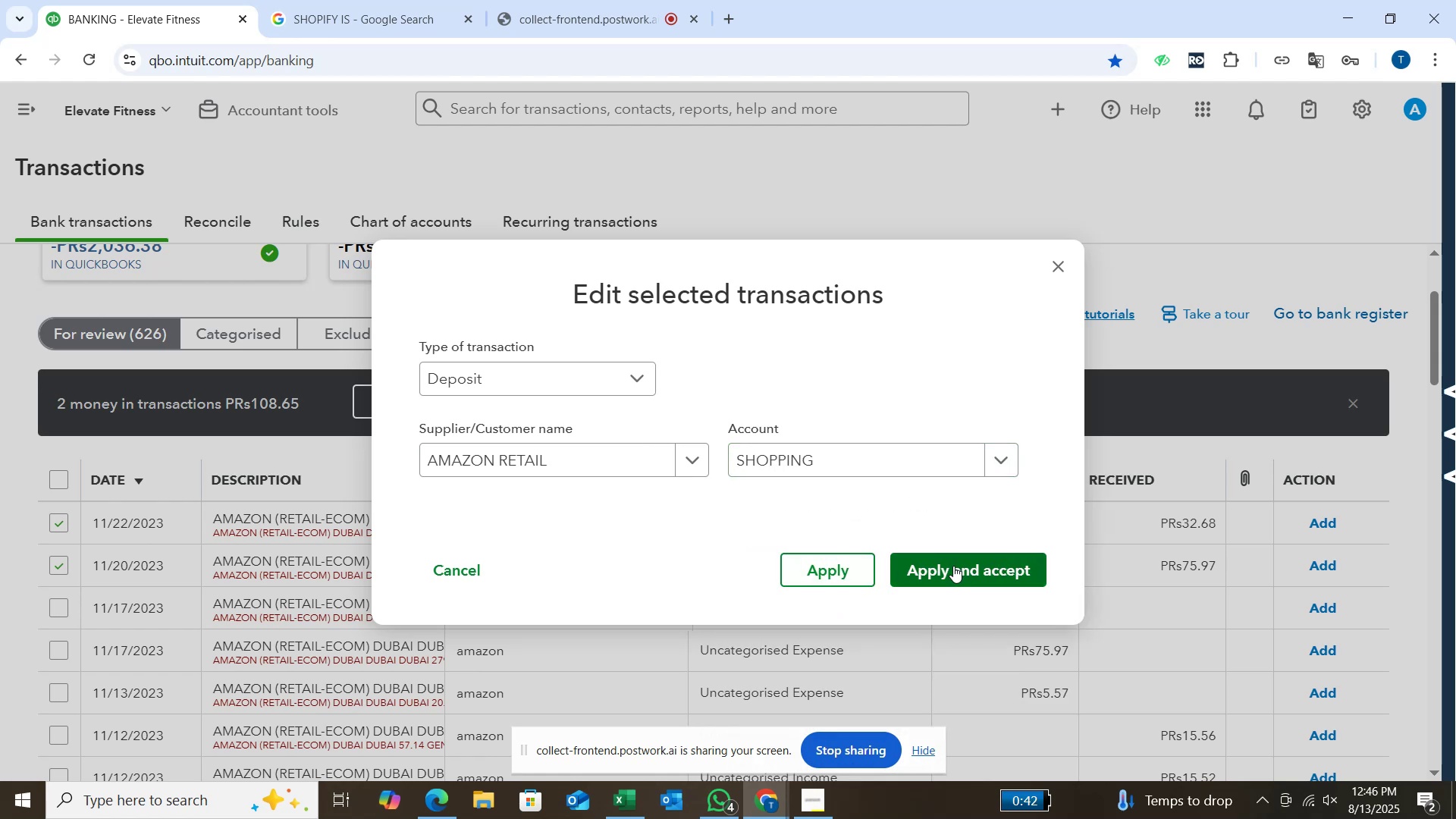 
left_click([953, 566])
 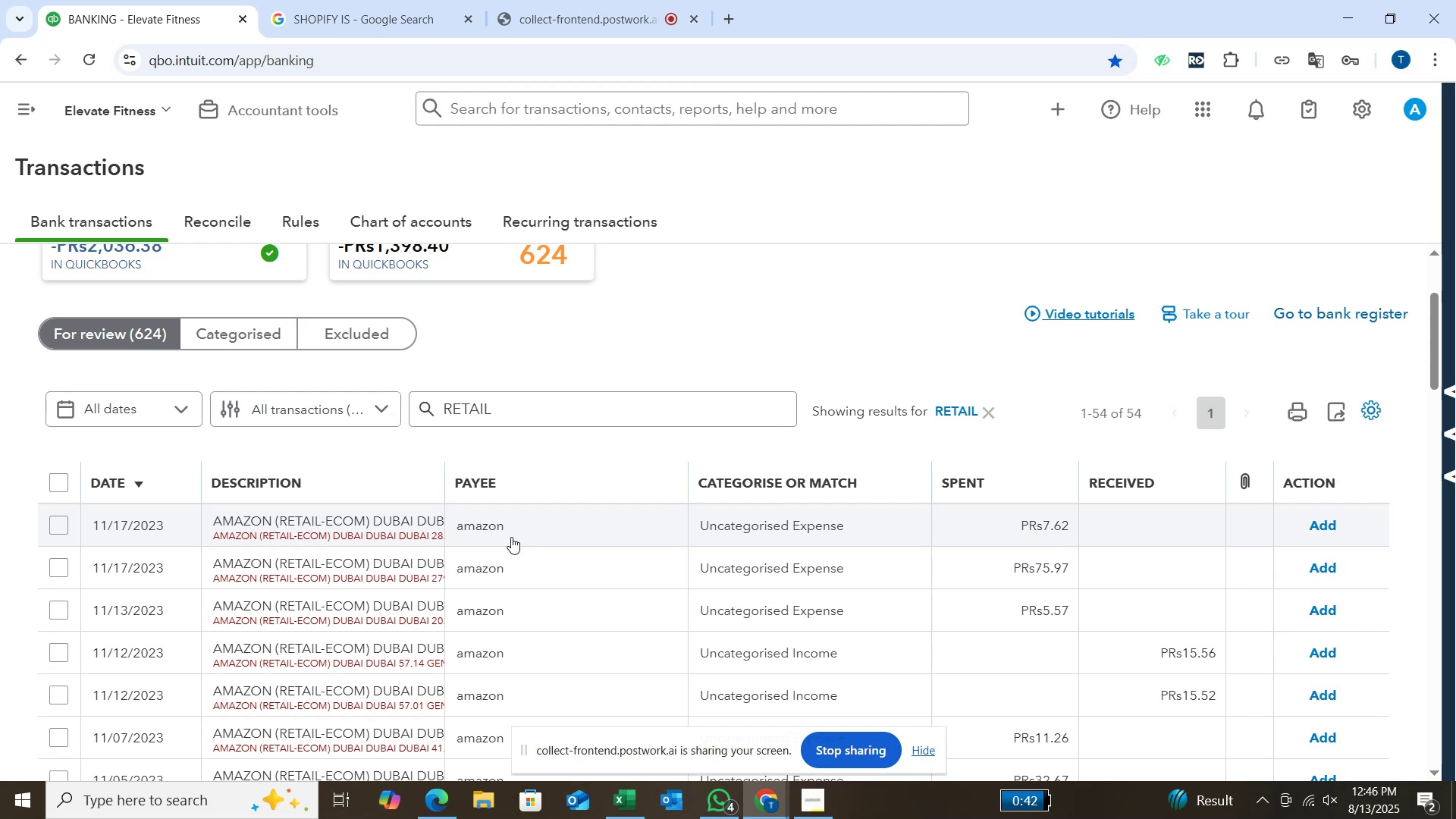 
wait(45.68)
 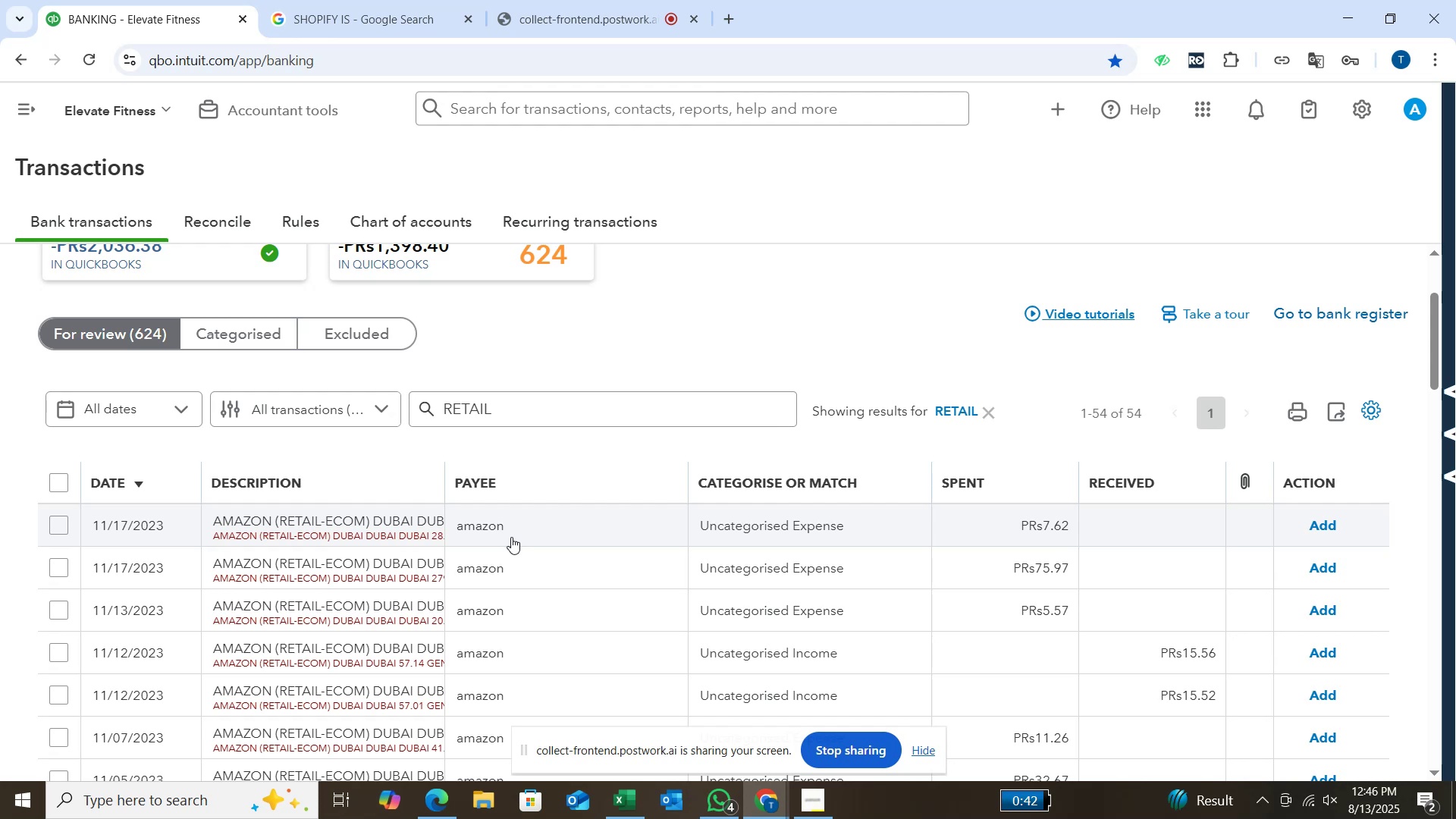 
left_click([64, 533])
 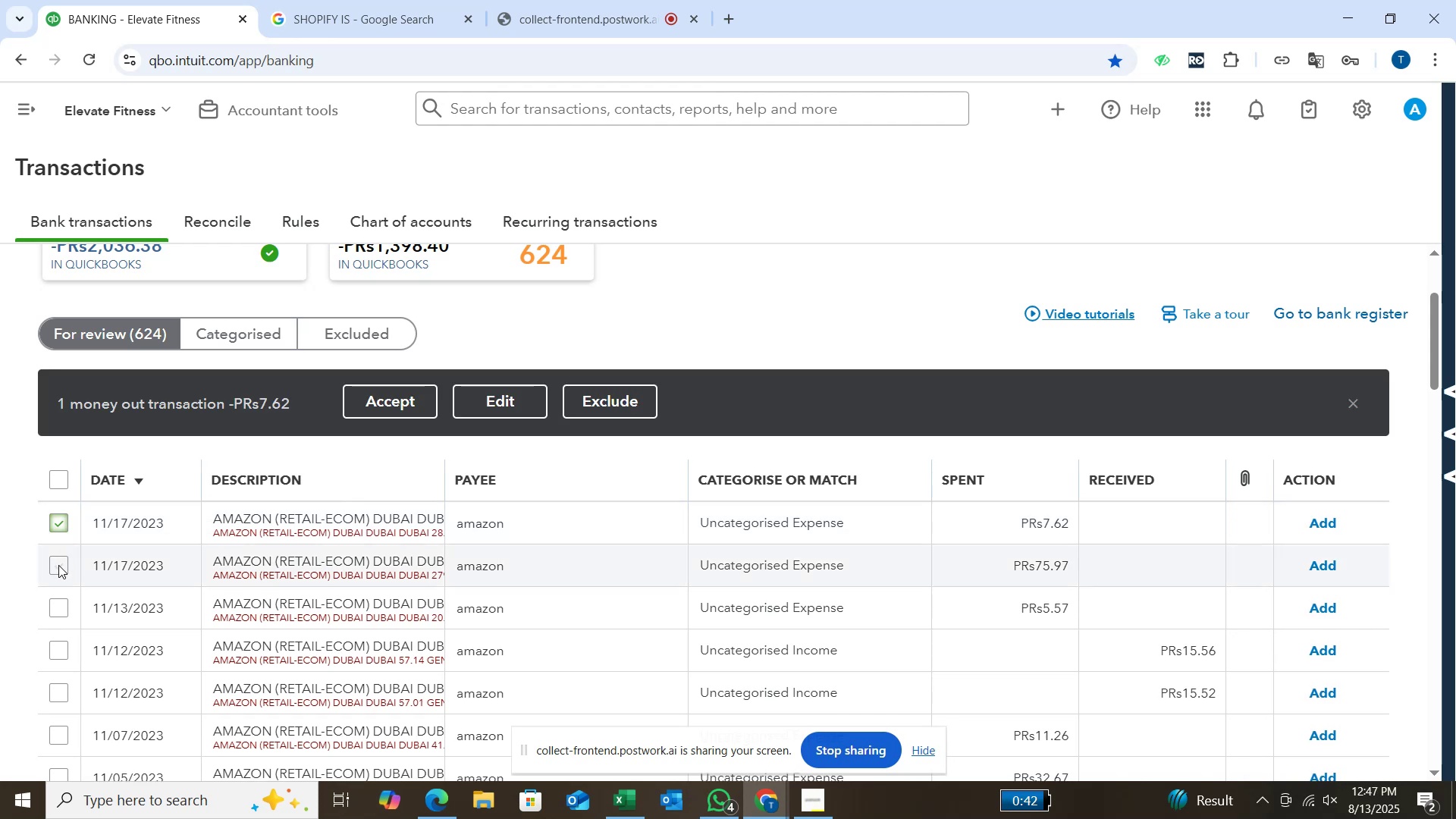 
left_click([58, 565])
 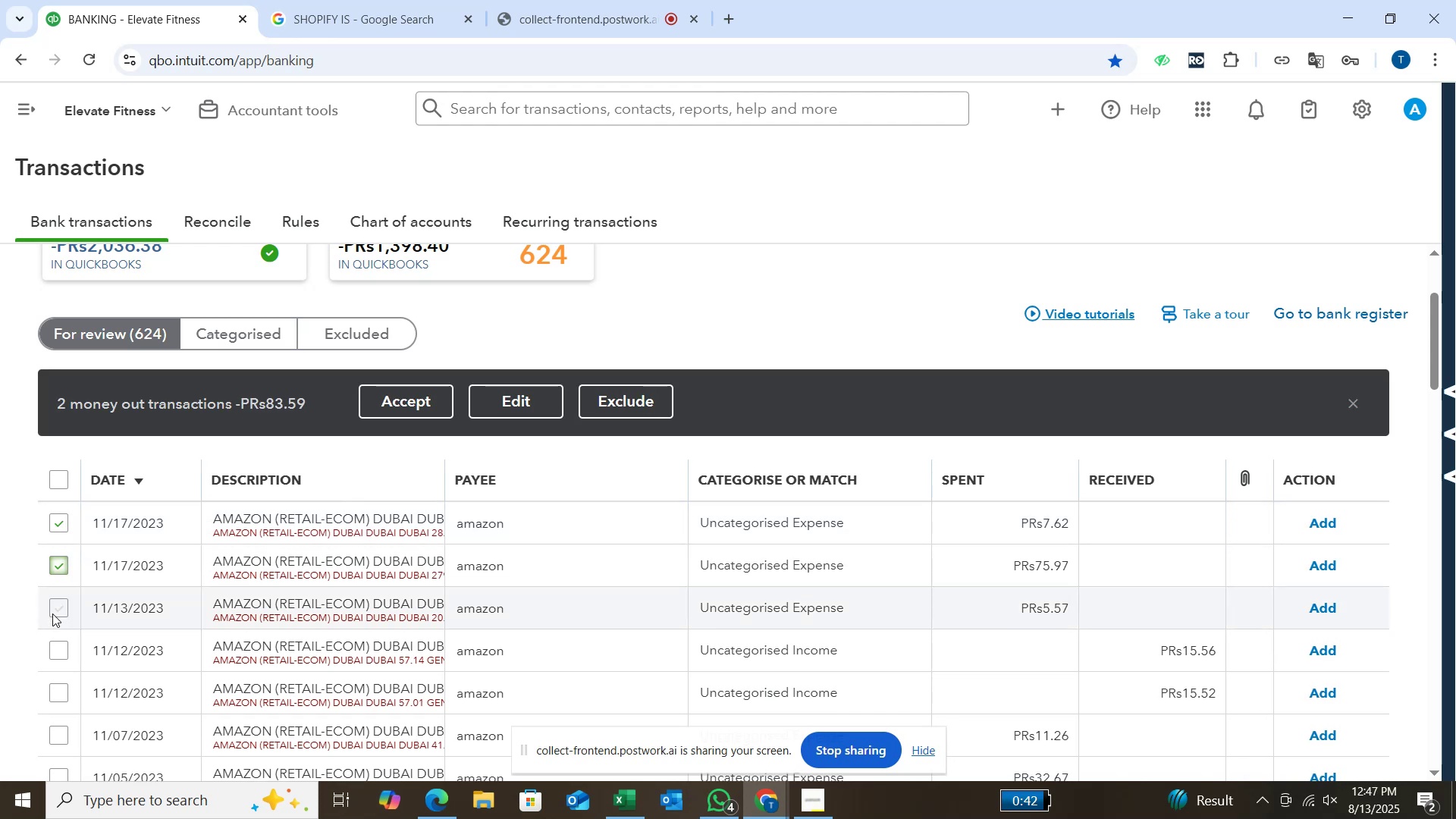 
left_click([52, 613])
 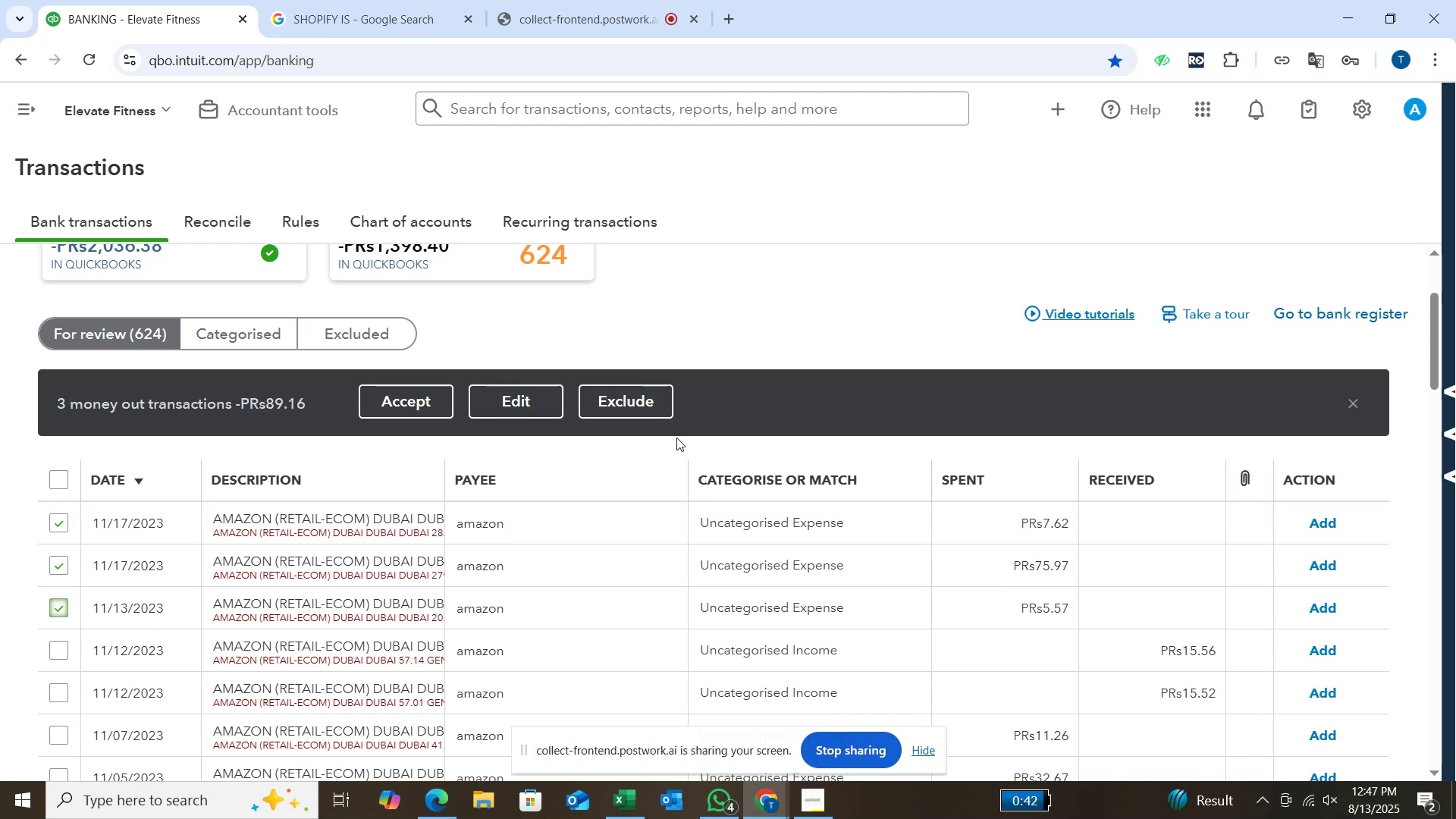 
left_click([519, 397])
 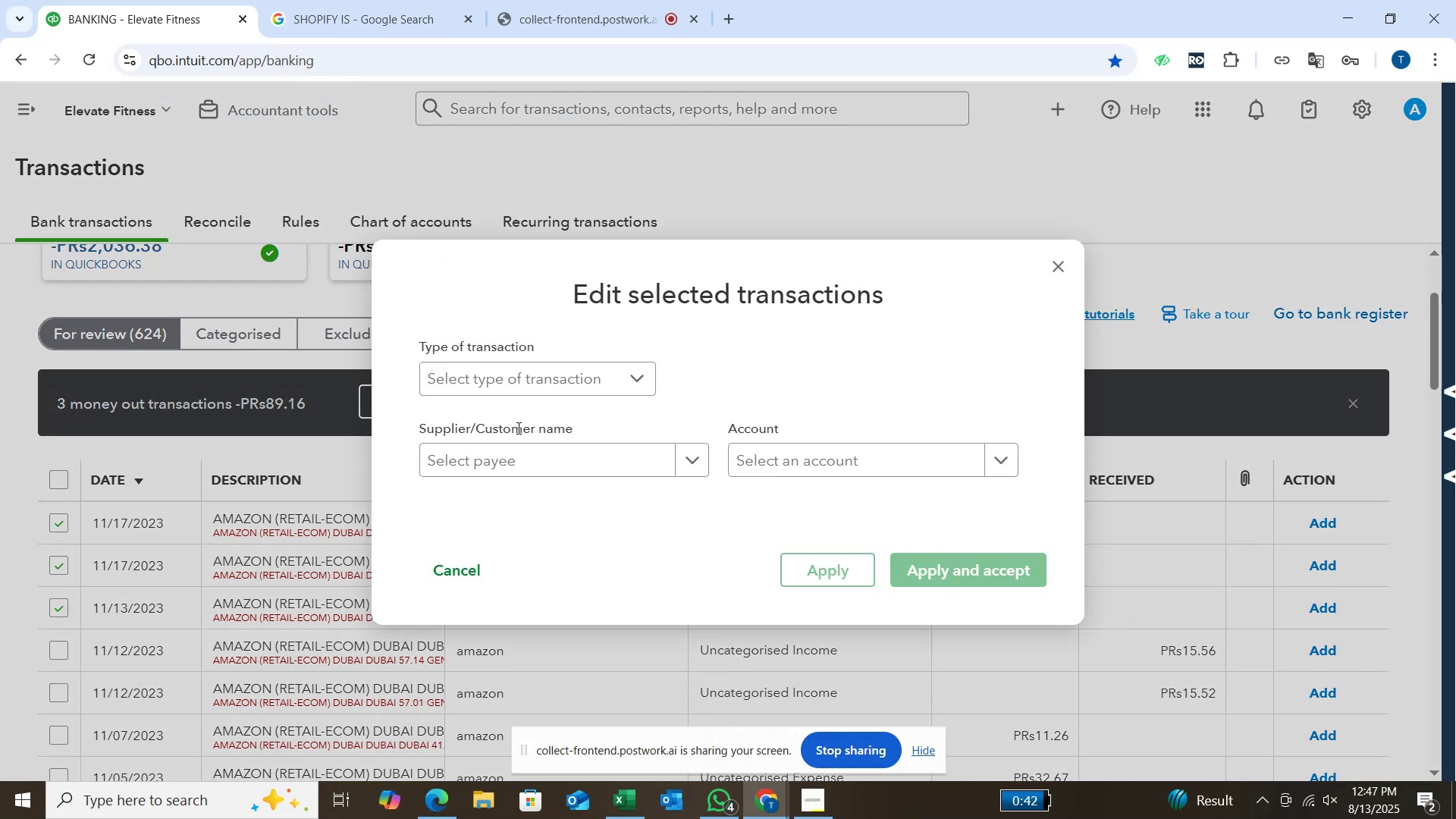 
wait(5.76)
 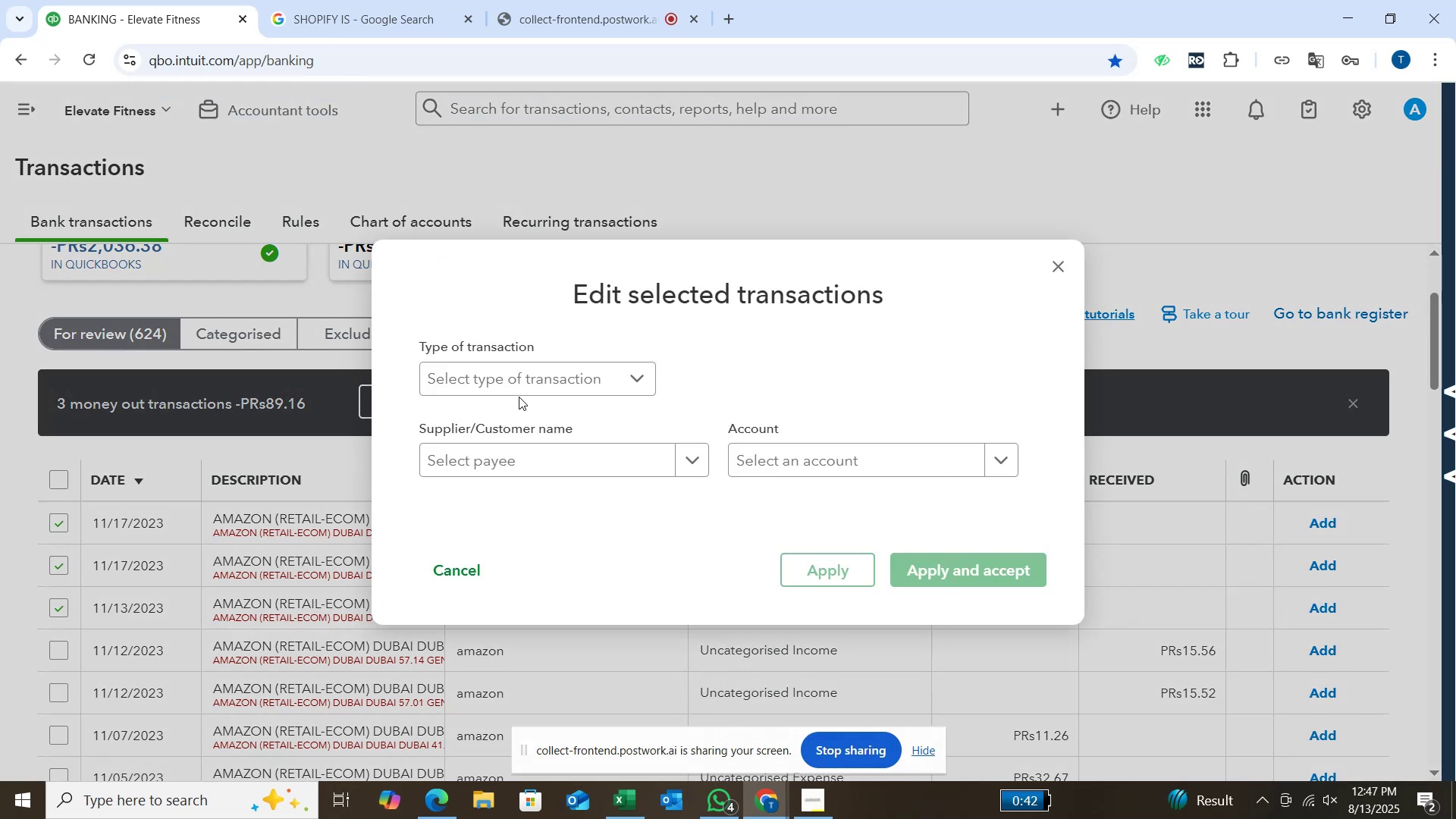 
left_click([642, 386])
 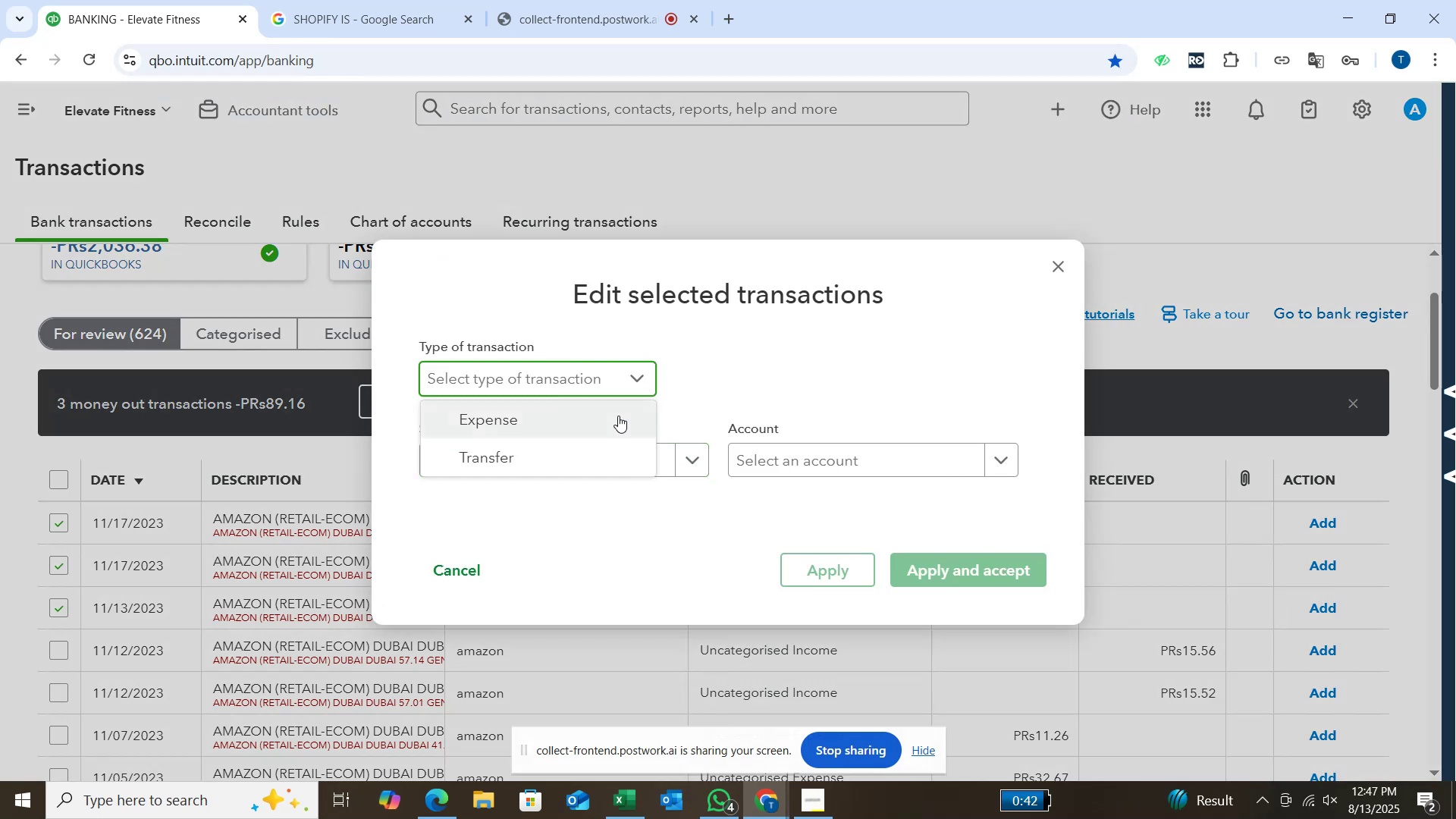 
left_click([617, 417])
 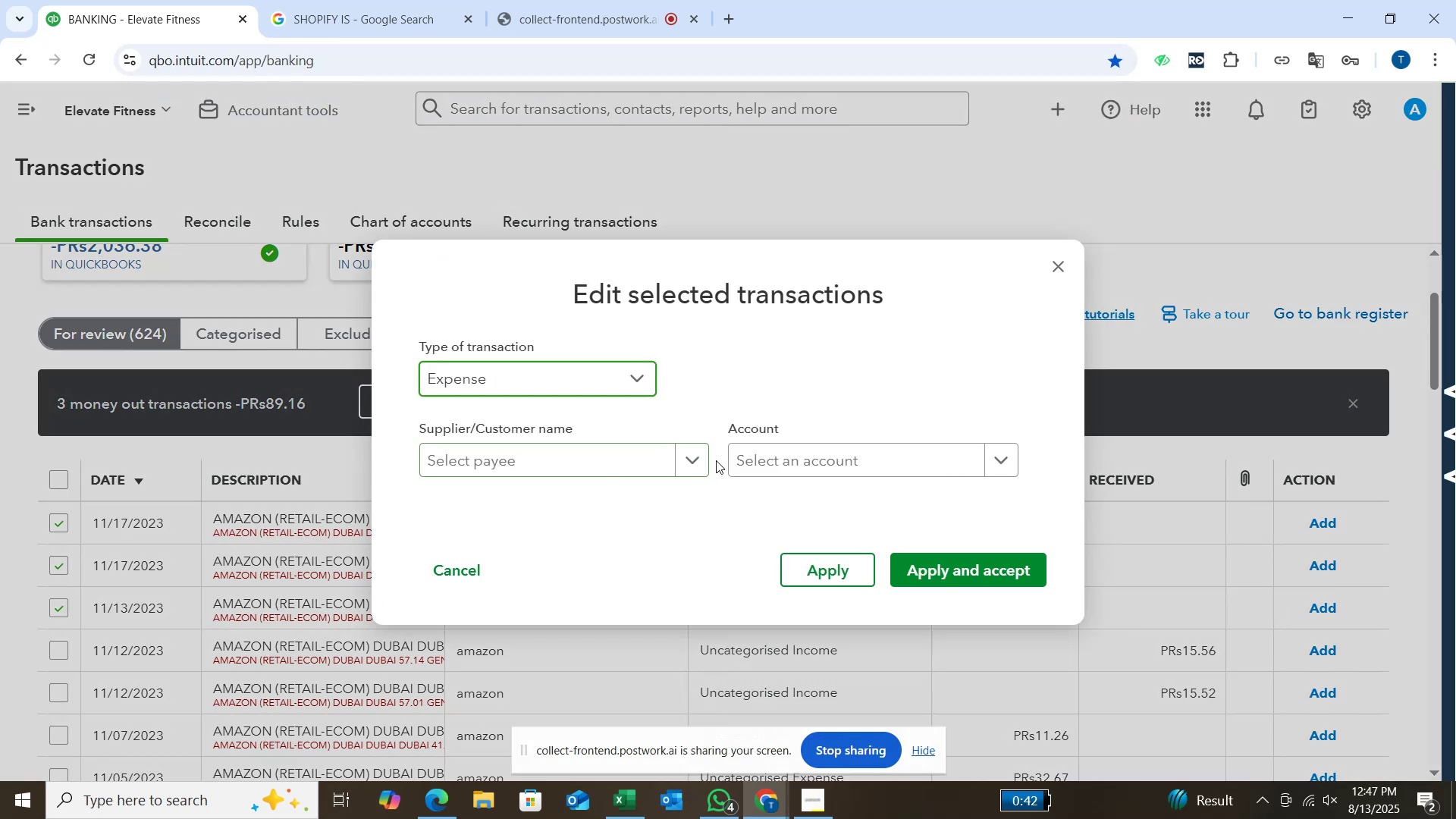 
left_click([716, 460])
 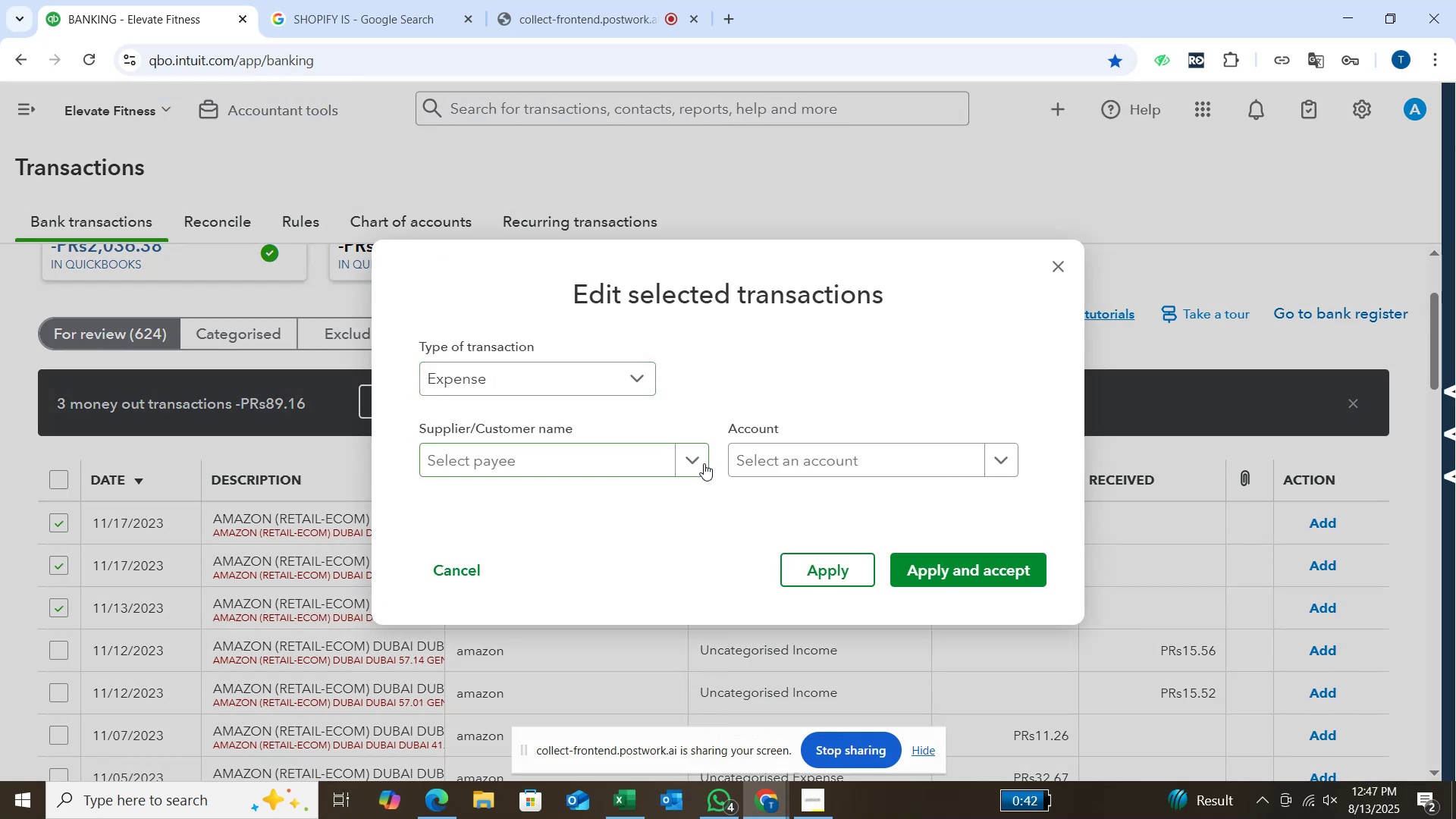 
left_click([704, 463])
 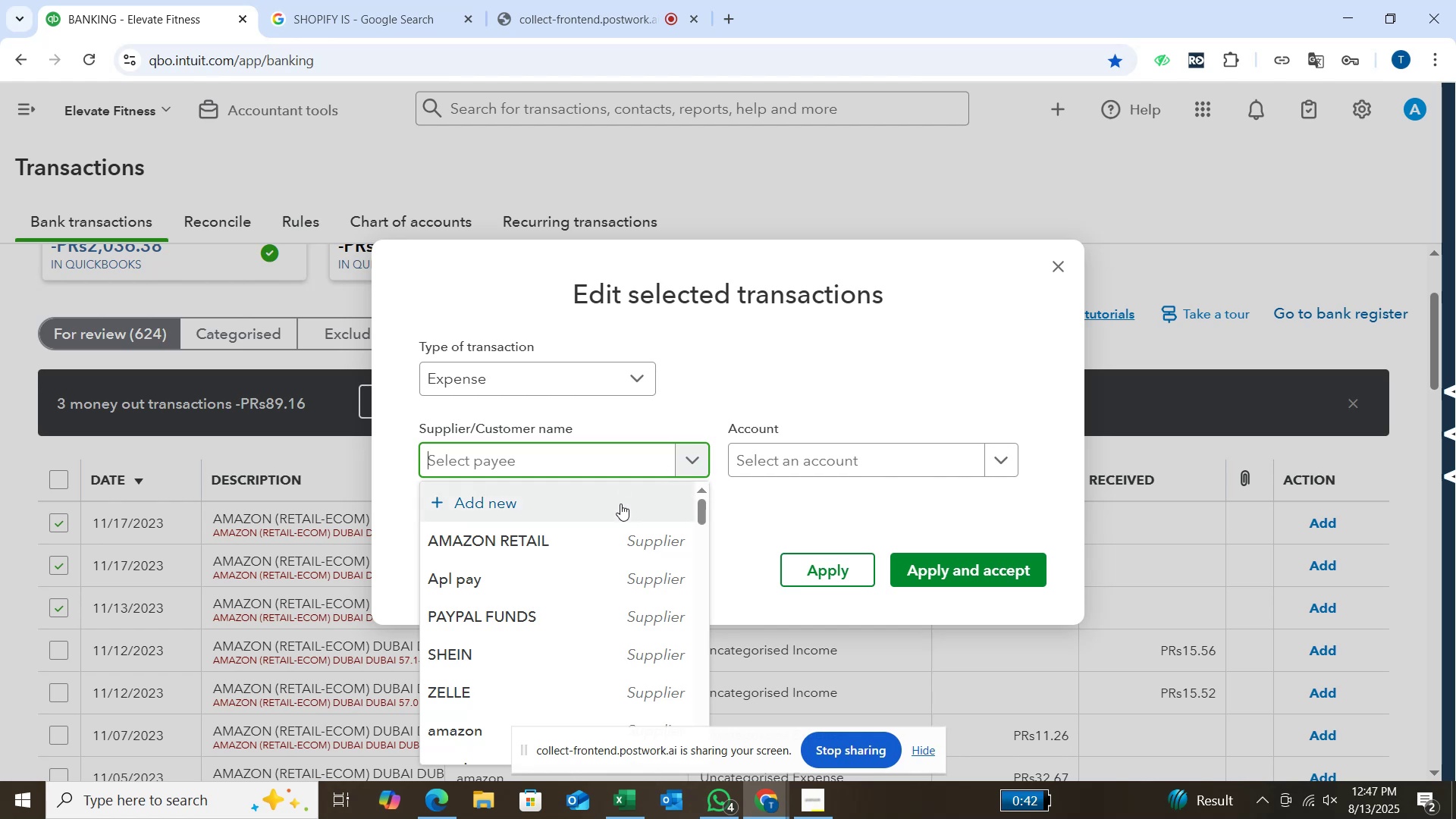 
left_click([598, 531])
 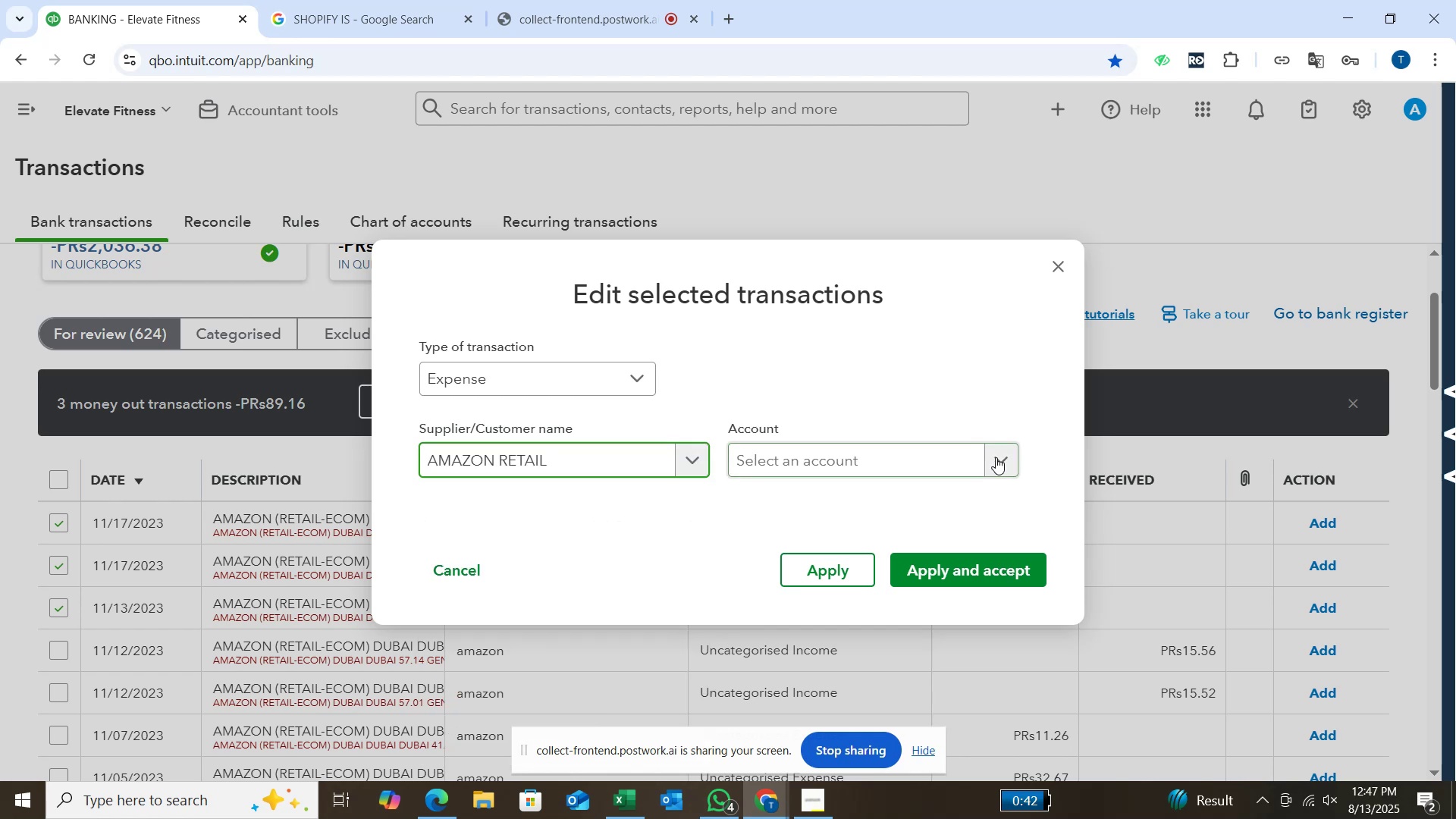 
left_click([996, 457])
 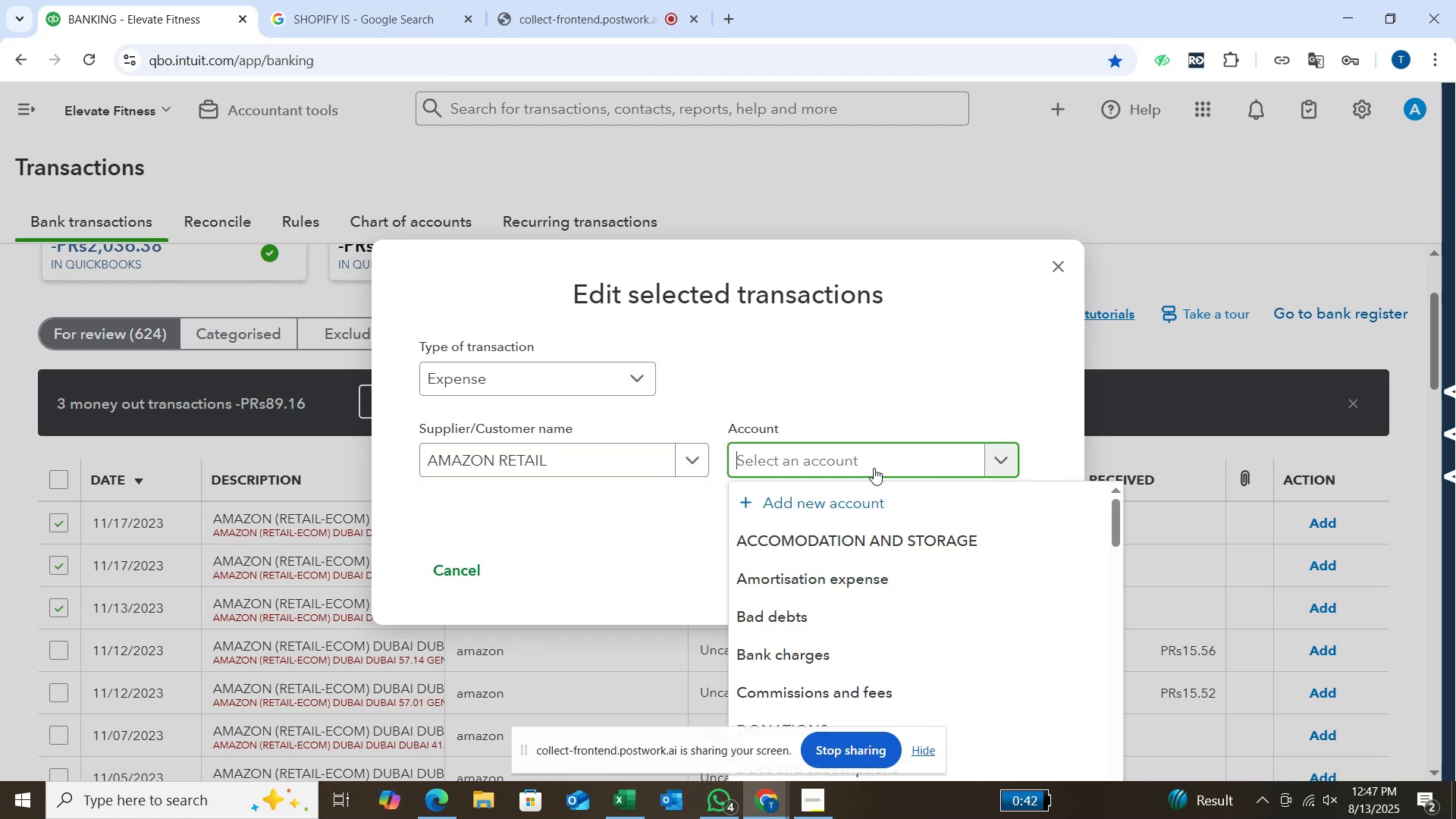 
type(sho)
 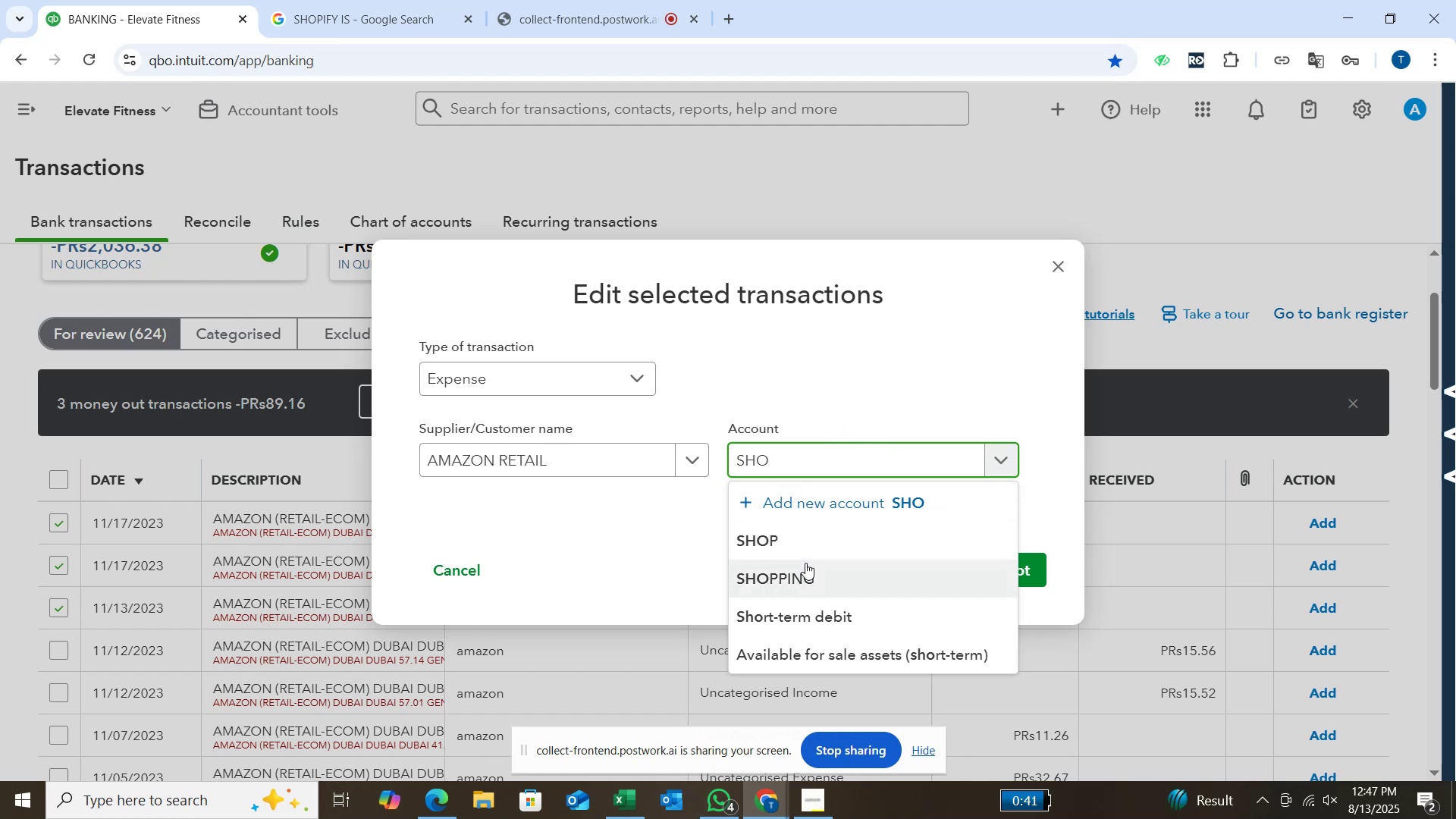 
wait(28.27)
 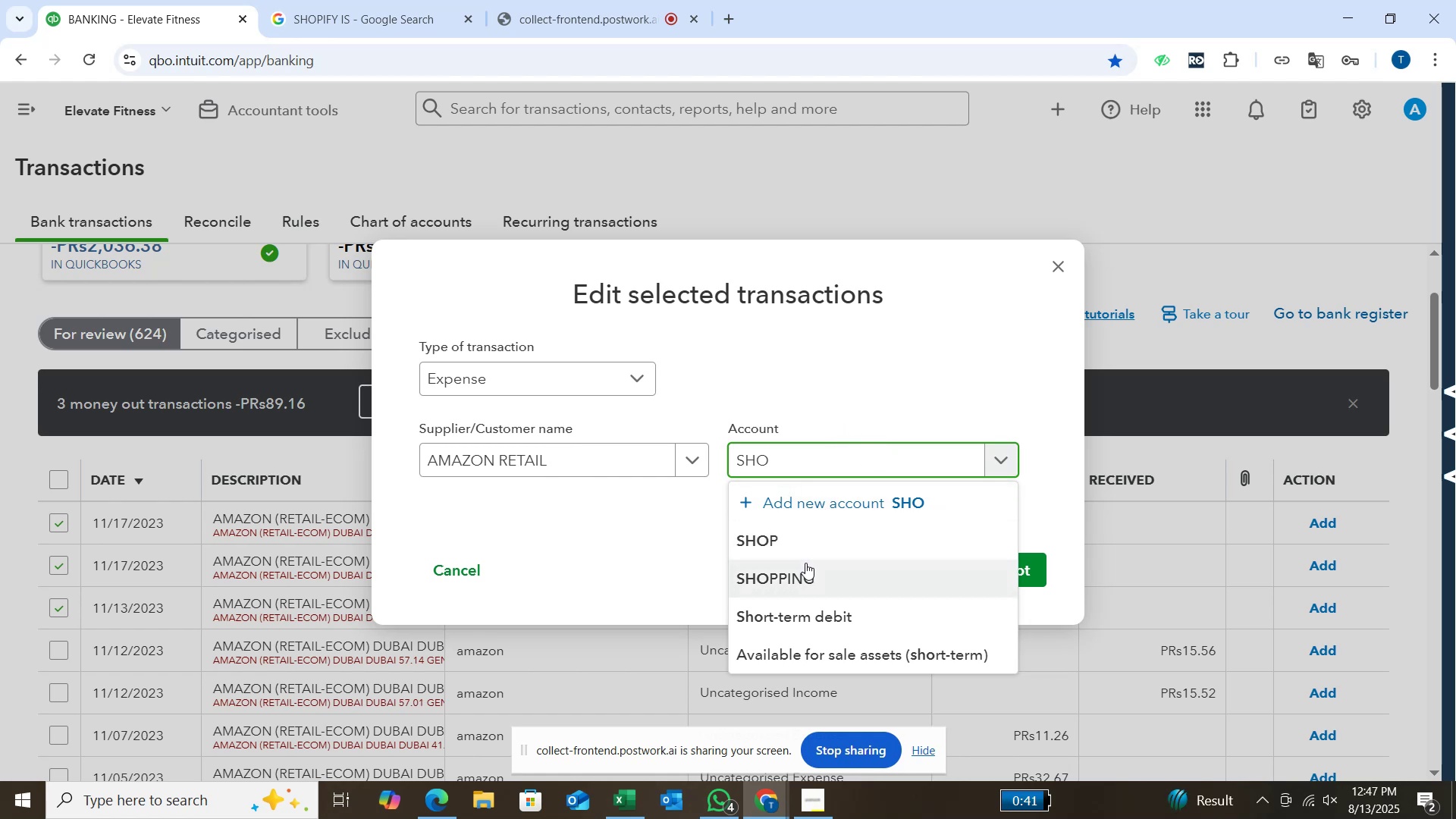 
left_click([784, 538])
 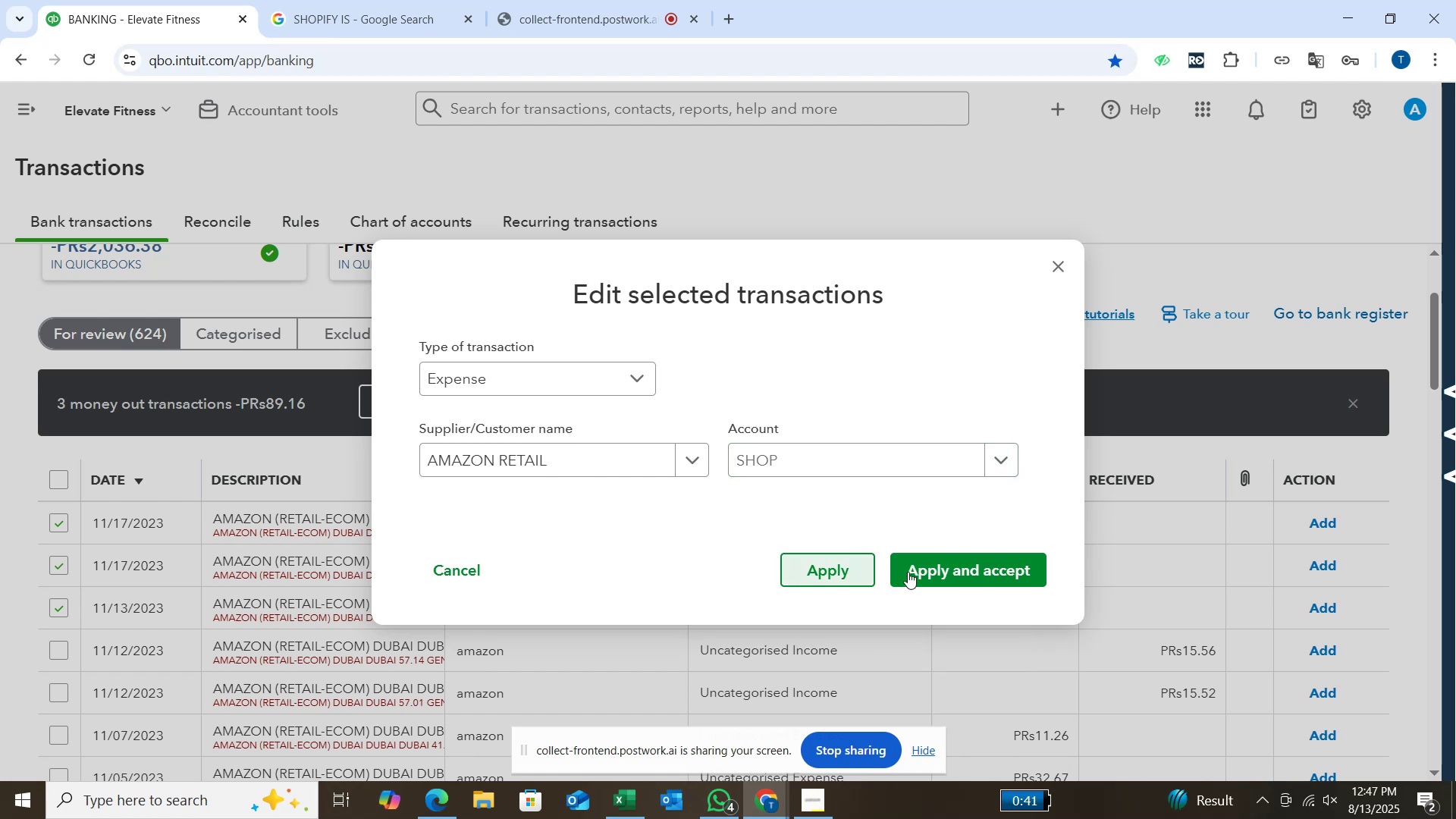 
left_click([933, 569])
 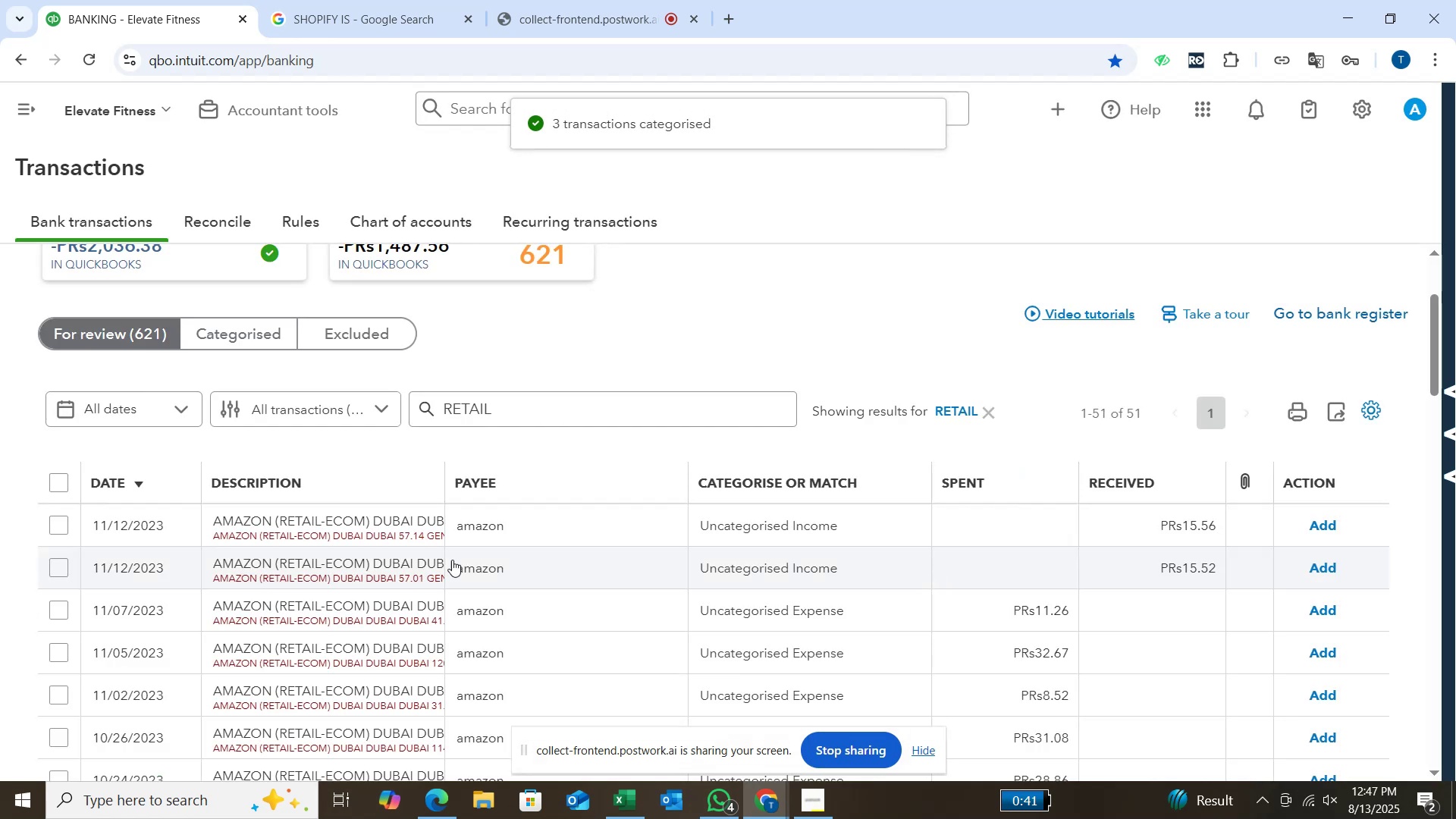 
left_click([120, 524])
 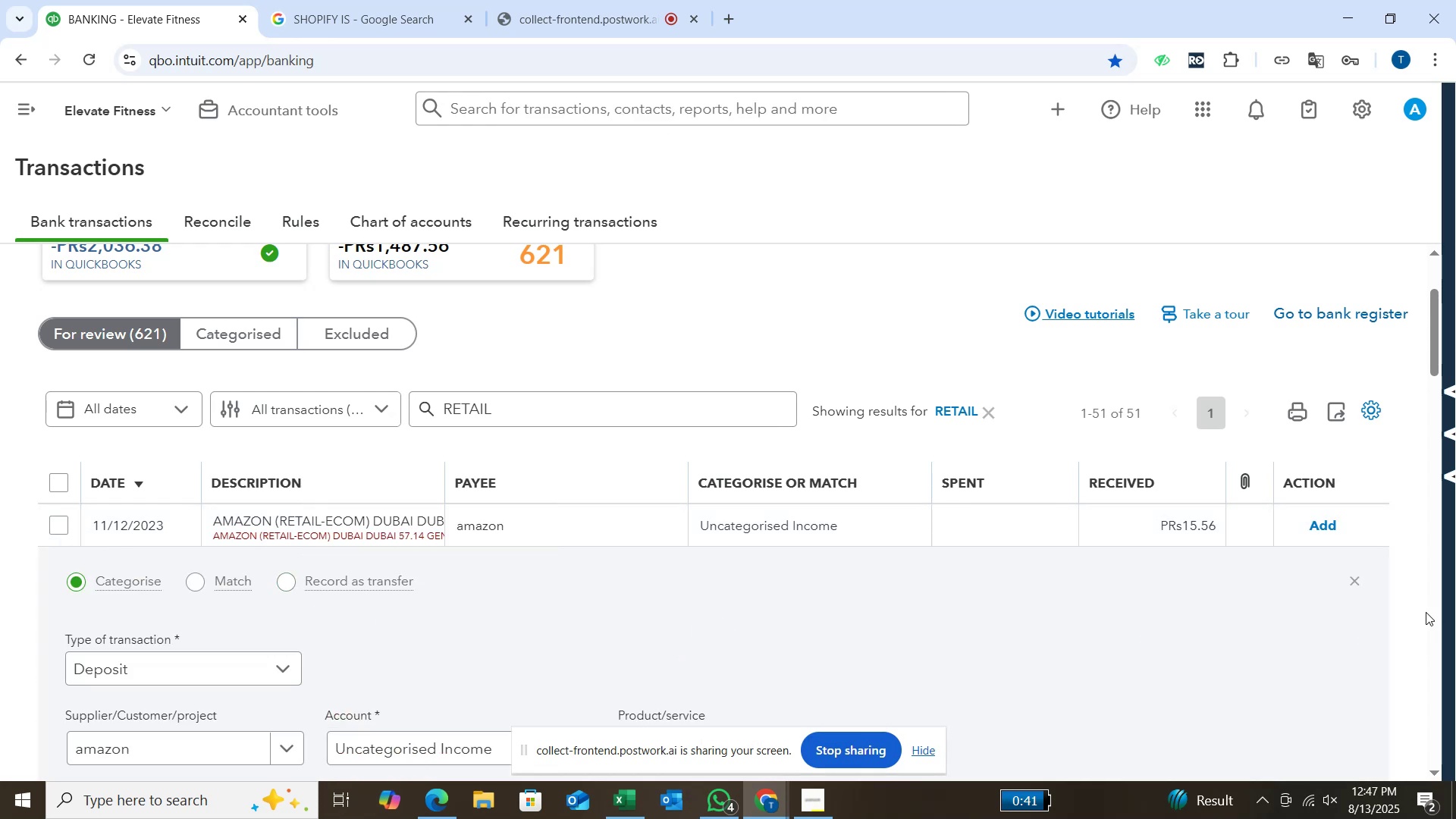 
wait(5.4)
 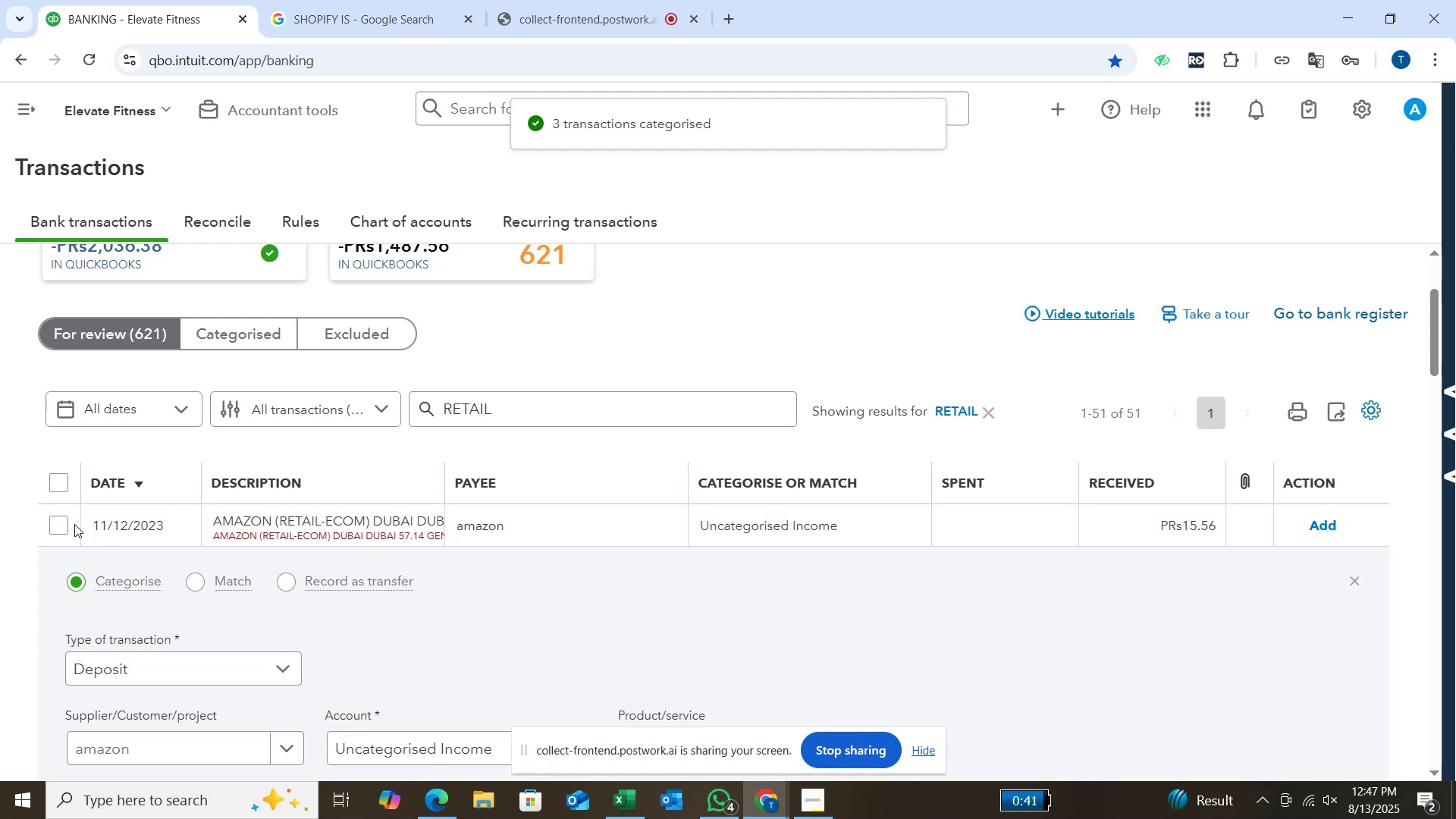 
left_click([1353, 578])
 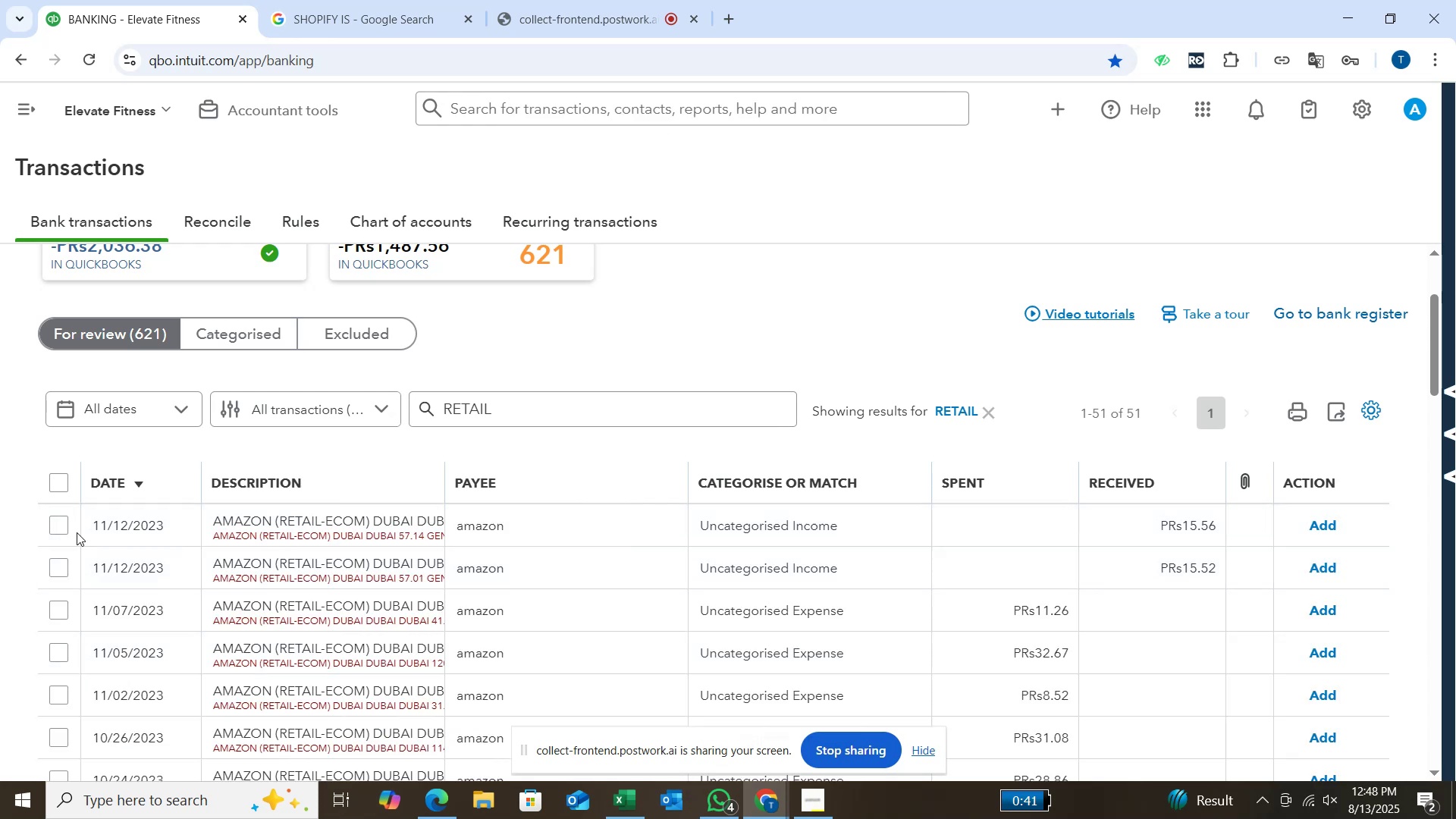 
left_click([60, 526])
 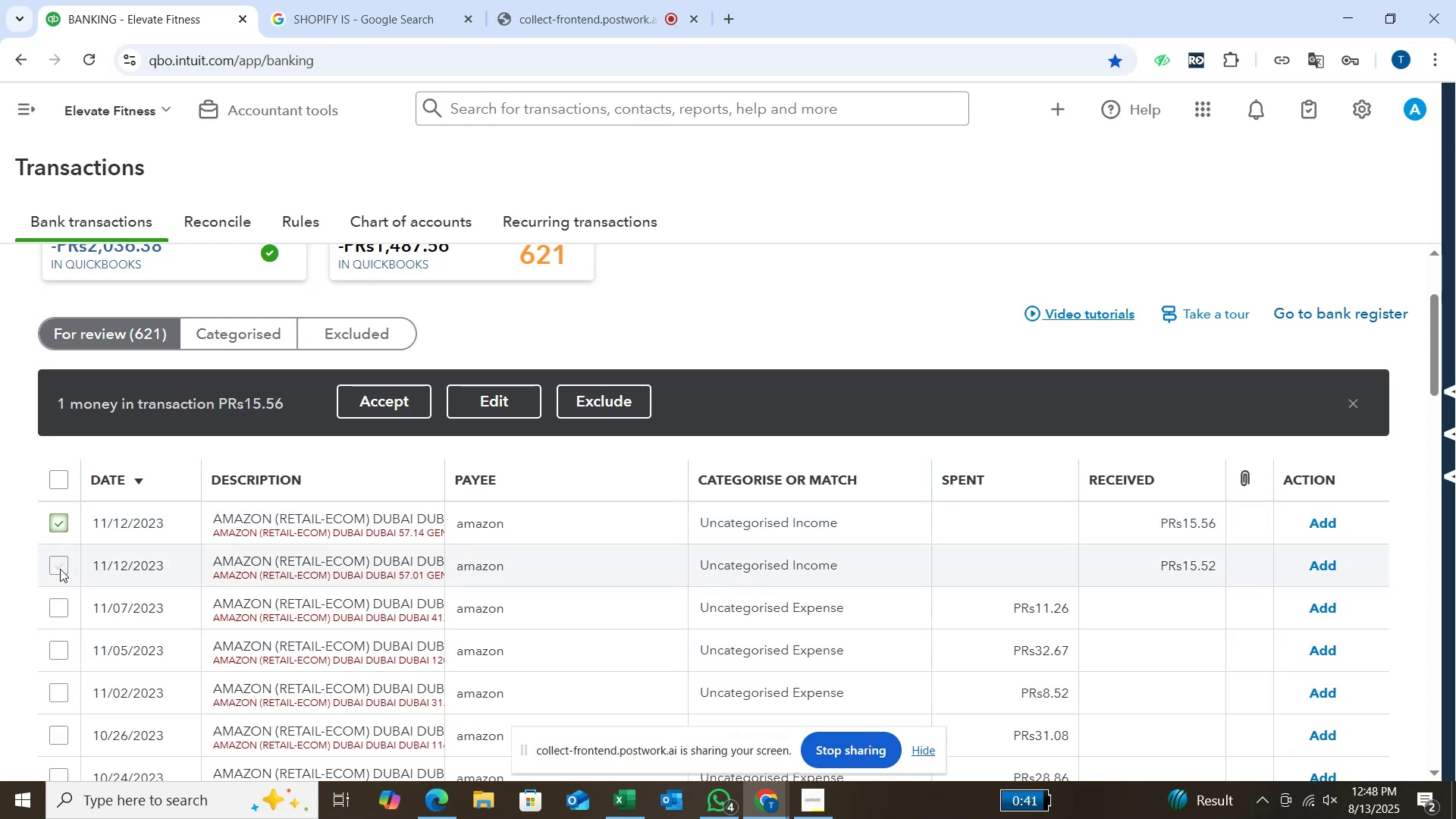 
left_click([60, 569])
 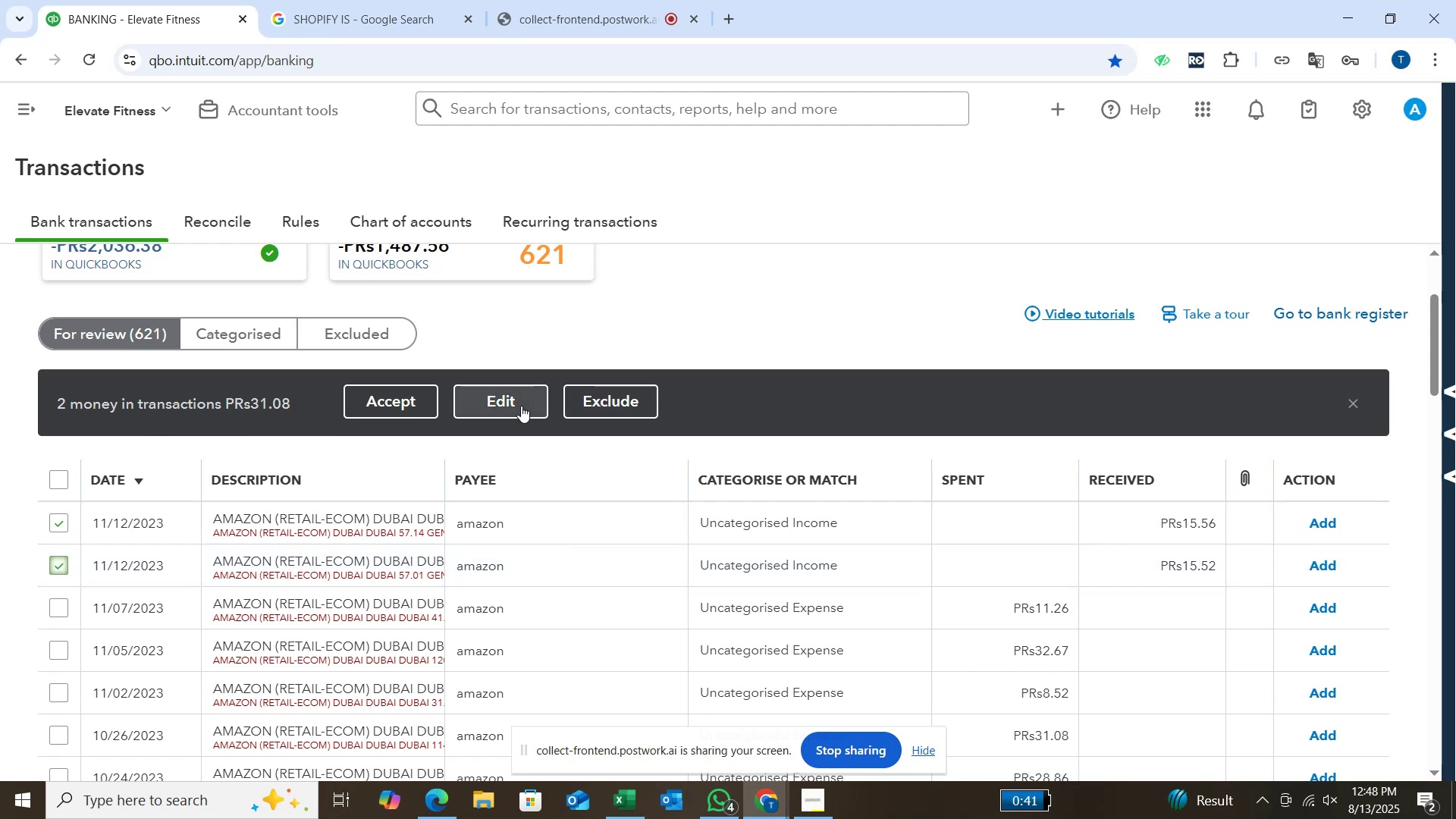 
wait(6.39)
 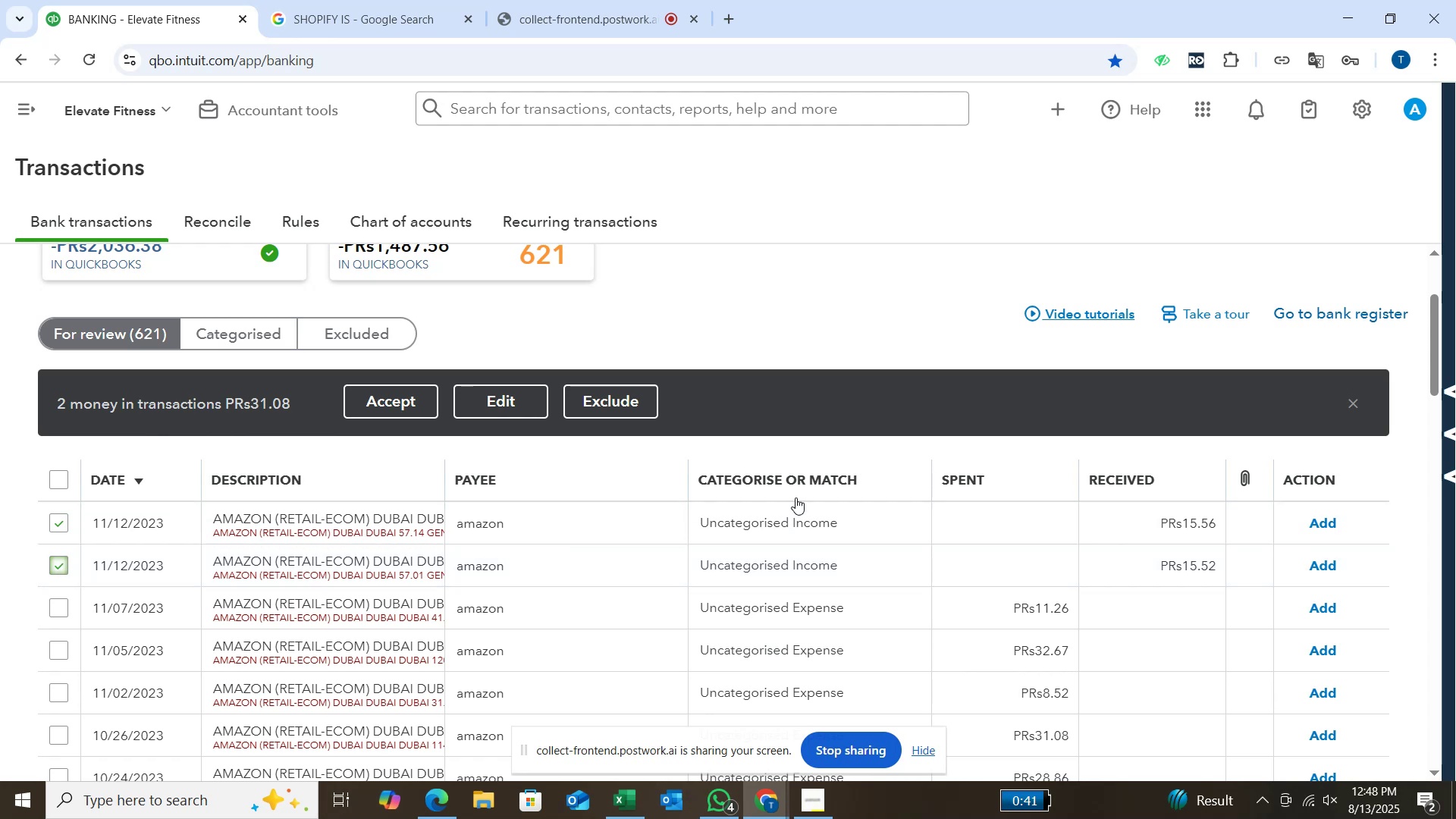 
left_click([521, 406])
 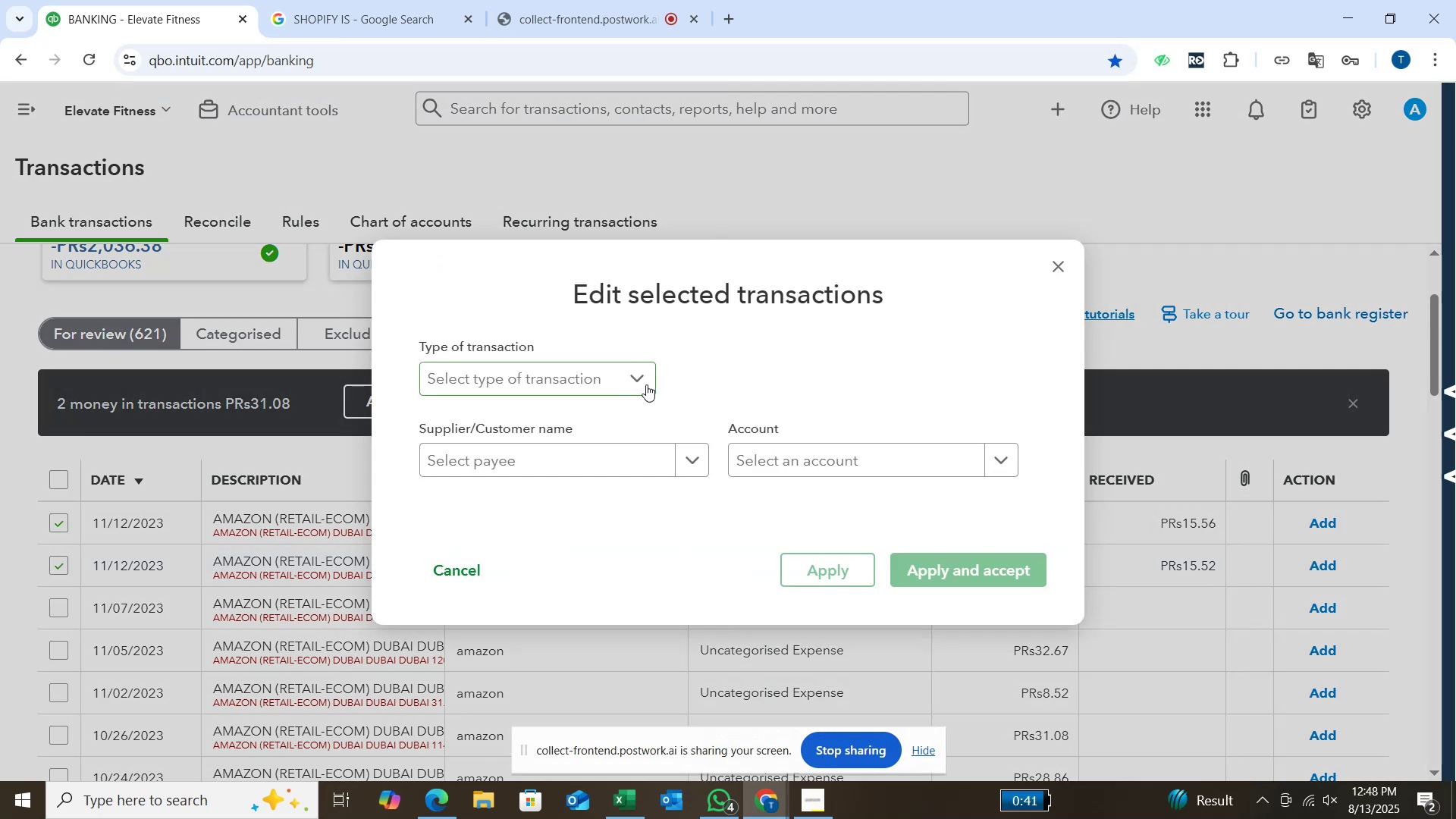 
left_click([646, 384])
 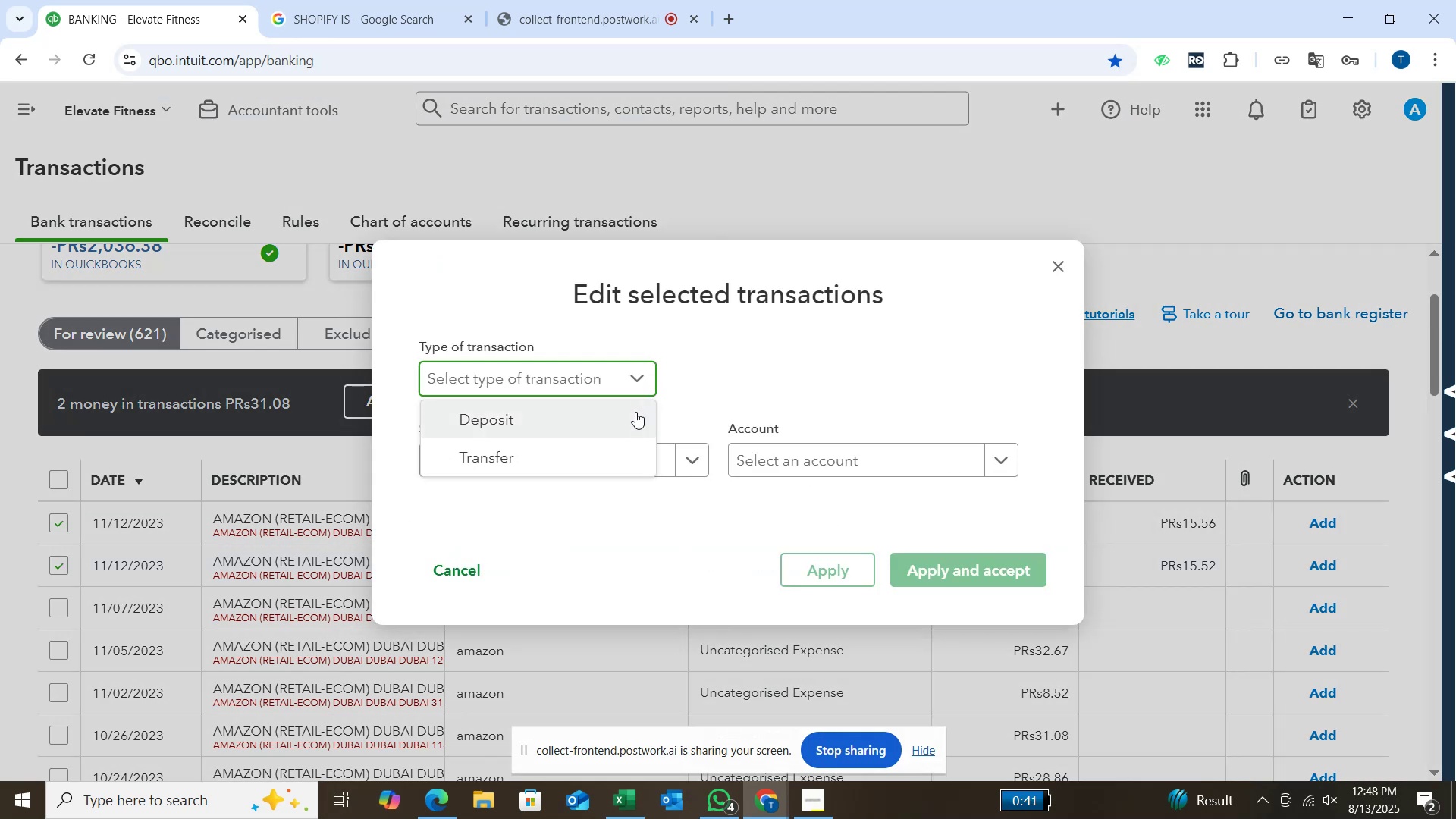 
left_click([635, 412])
 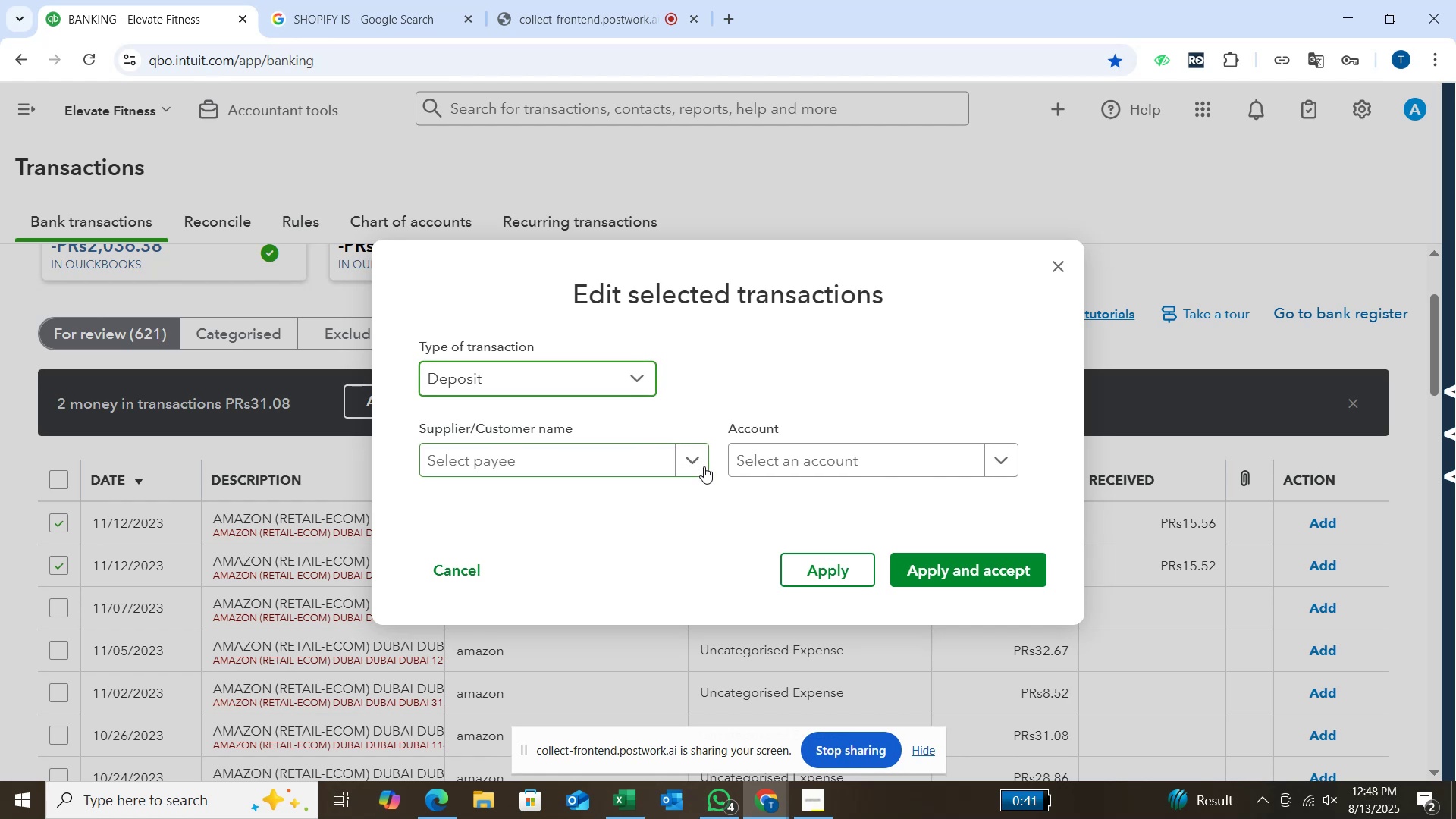 
wait(6.9)
 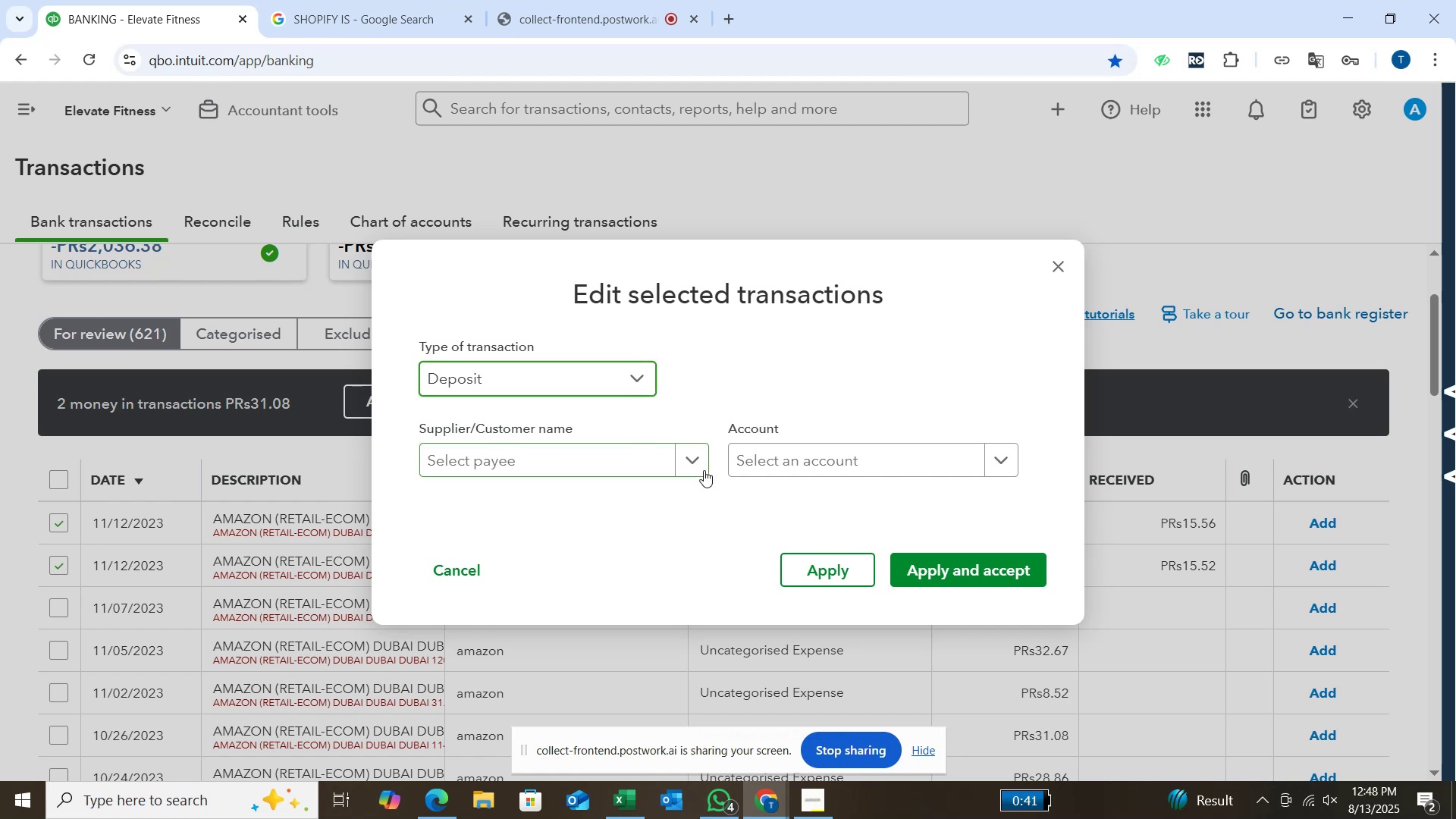 
left_click([704, 466])
 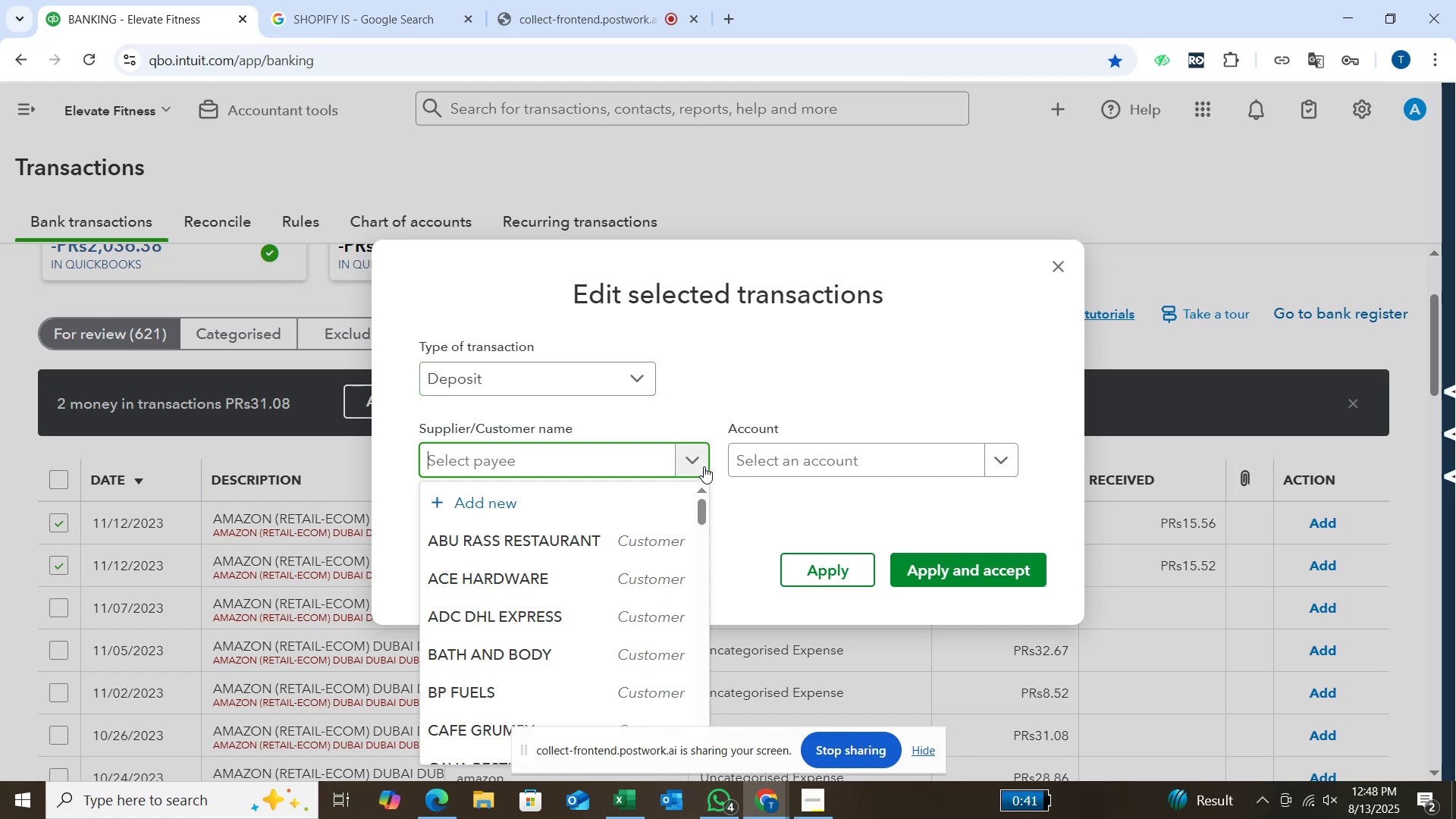 
type(amaz)
 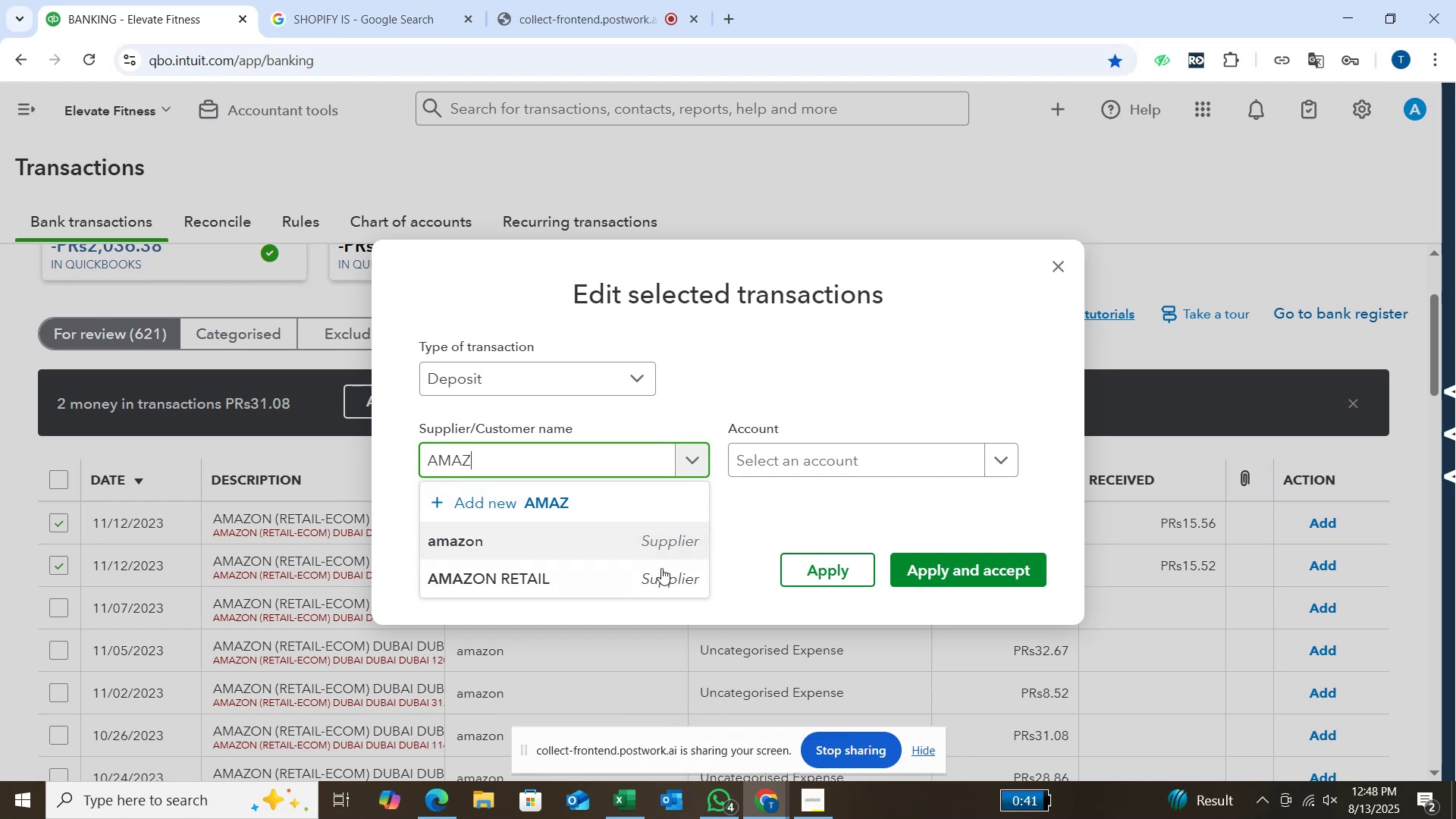 
left_click([664, 579])
 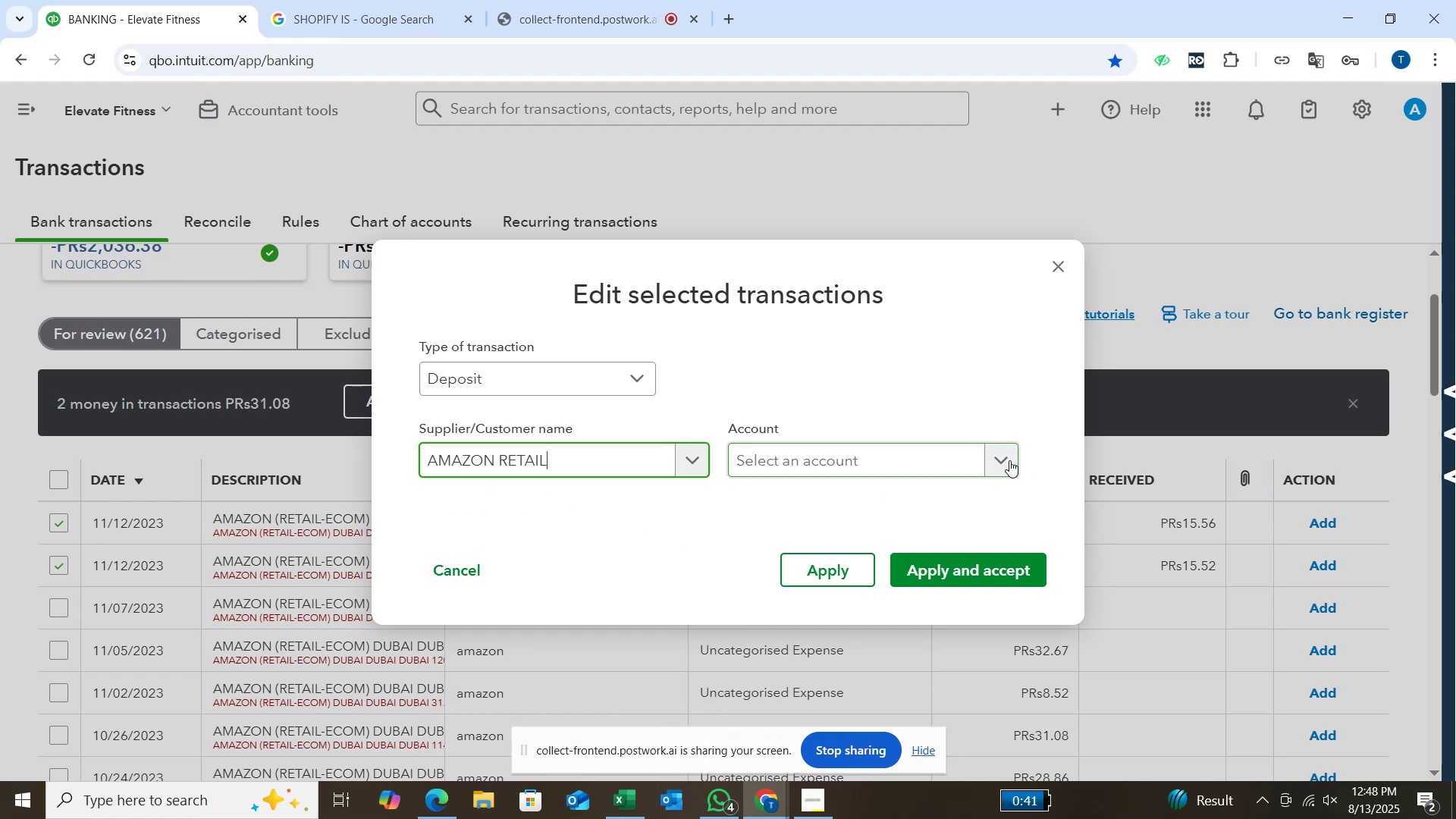 
left_click([1009, 460])
 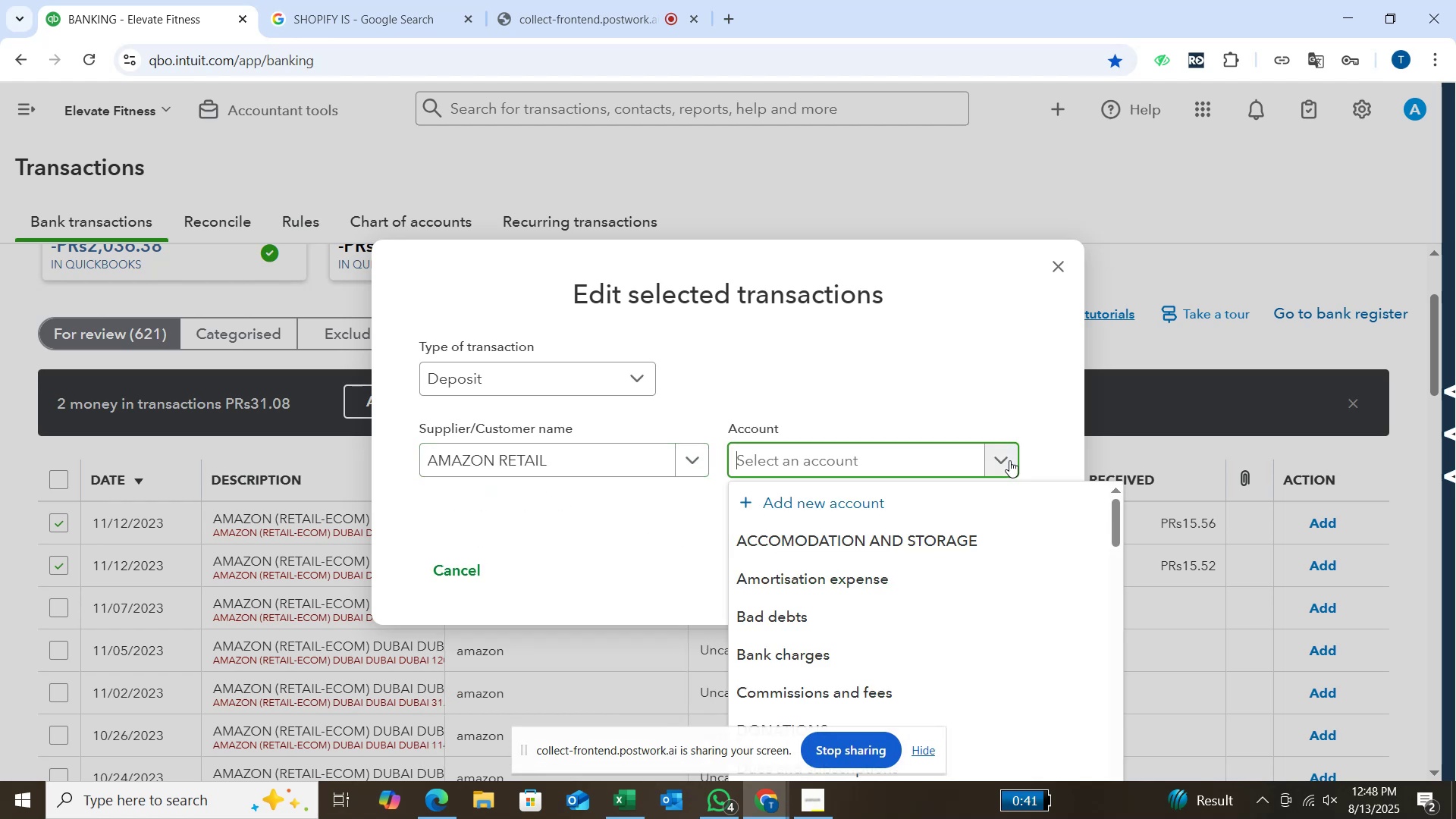 
type(shopp)
 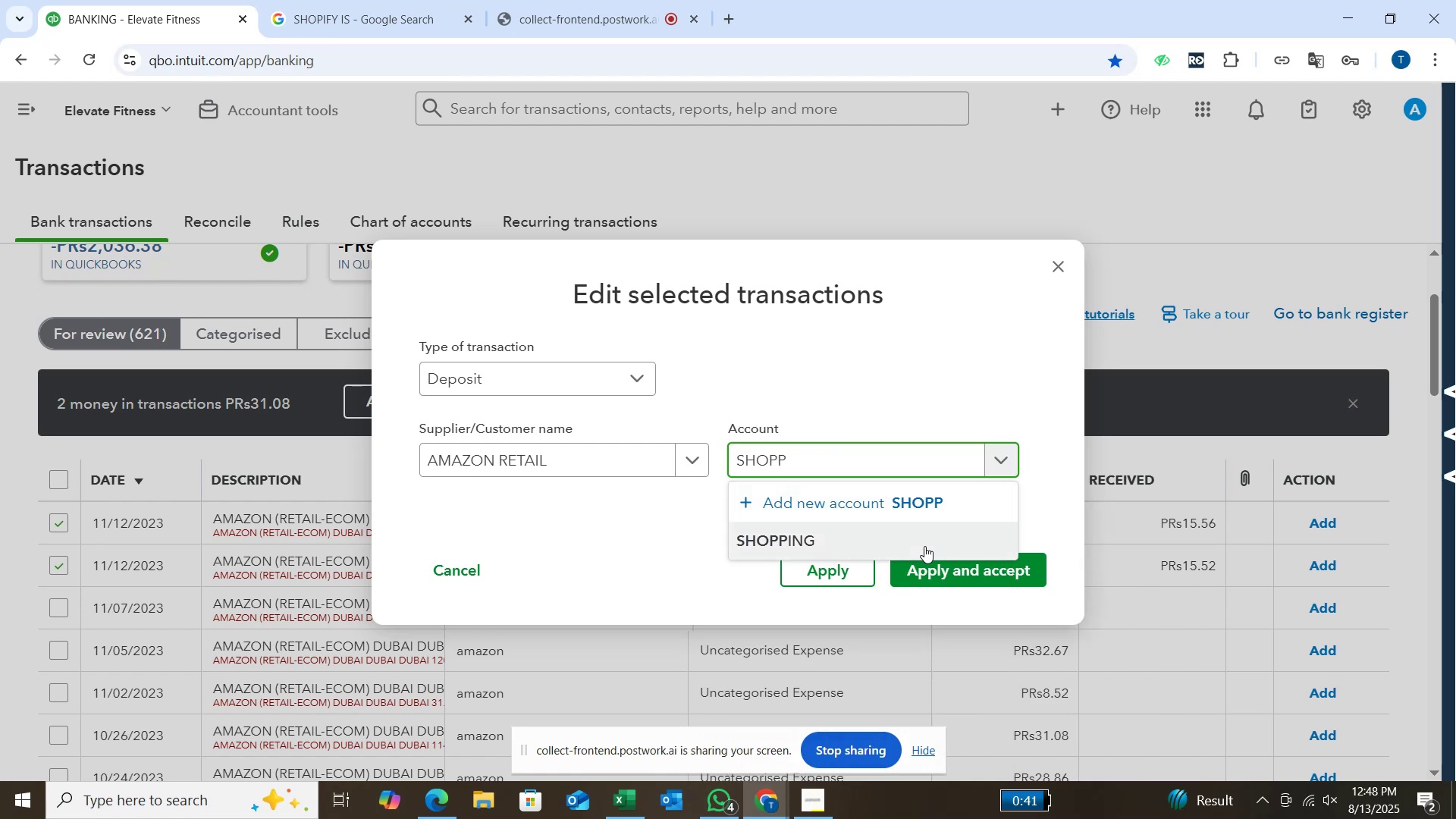 
left_click([924, 546])
 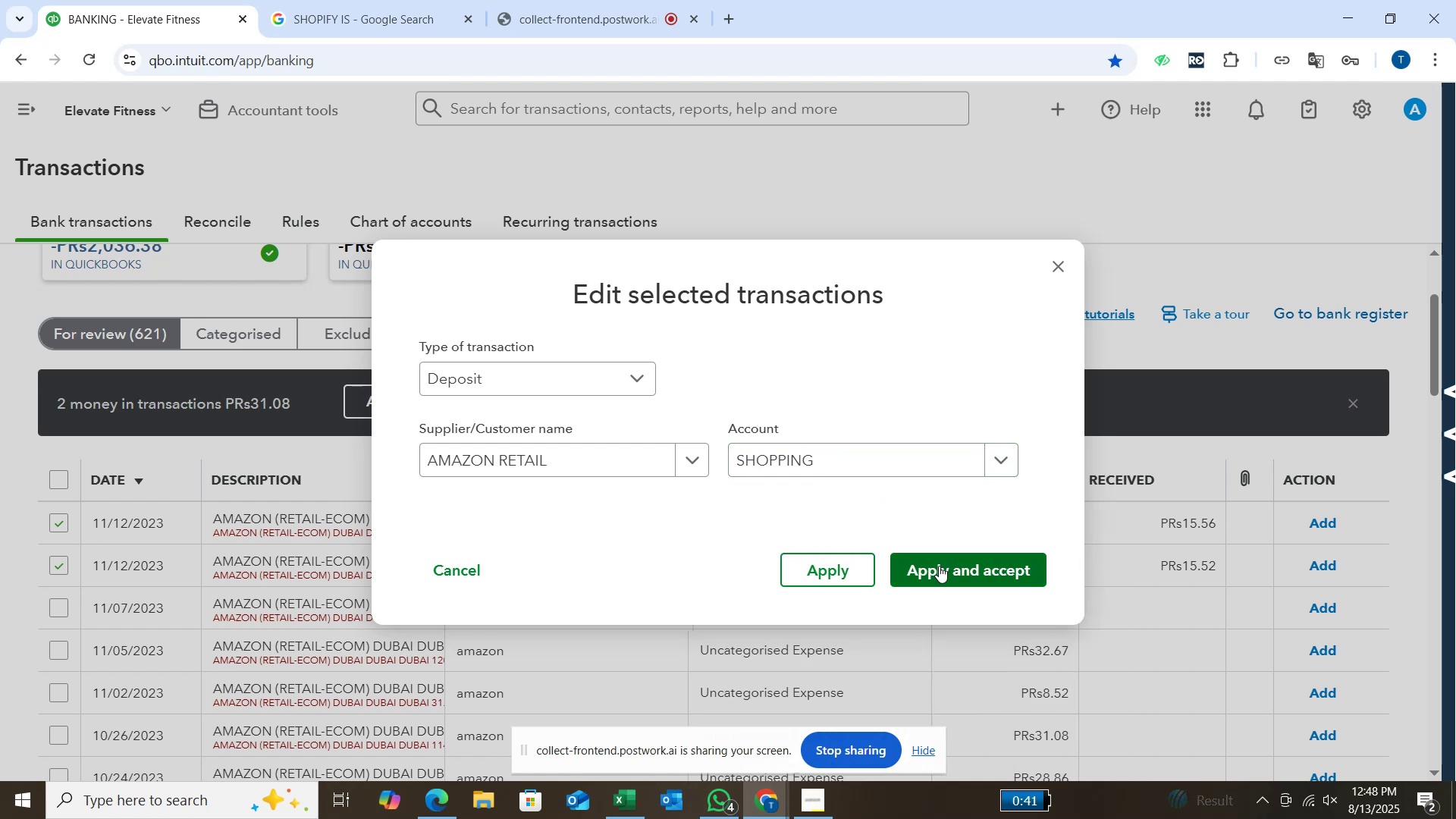 
left_click([939, 566])
 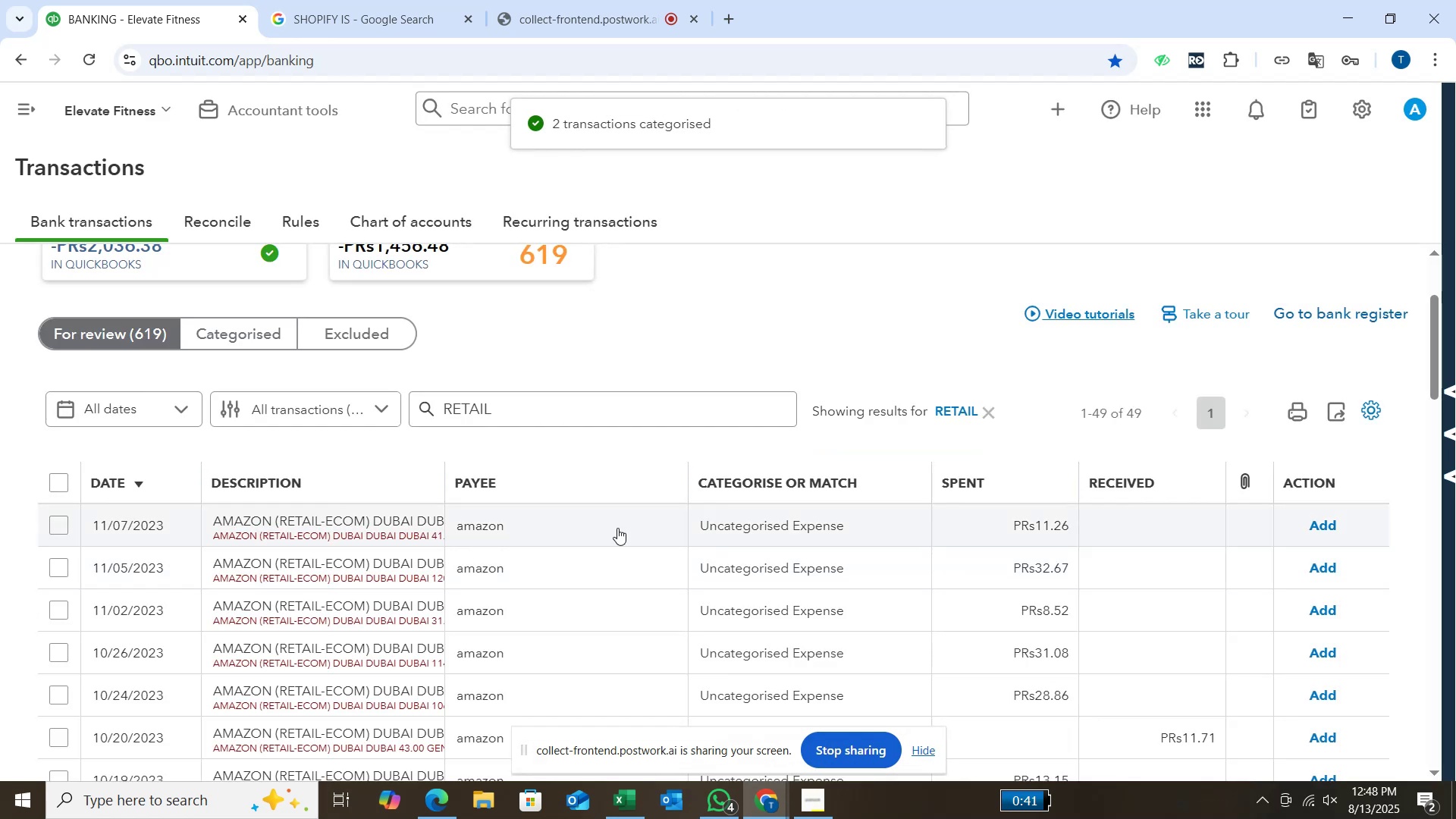 
scroll: coordinate [416, 505], scroll_direction: down, amount: 2.0
 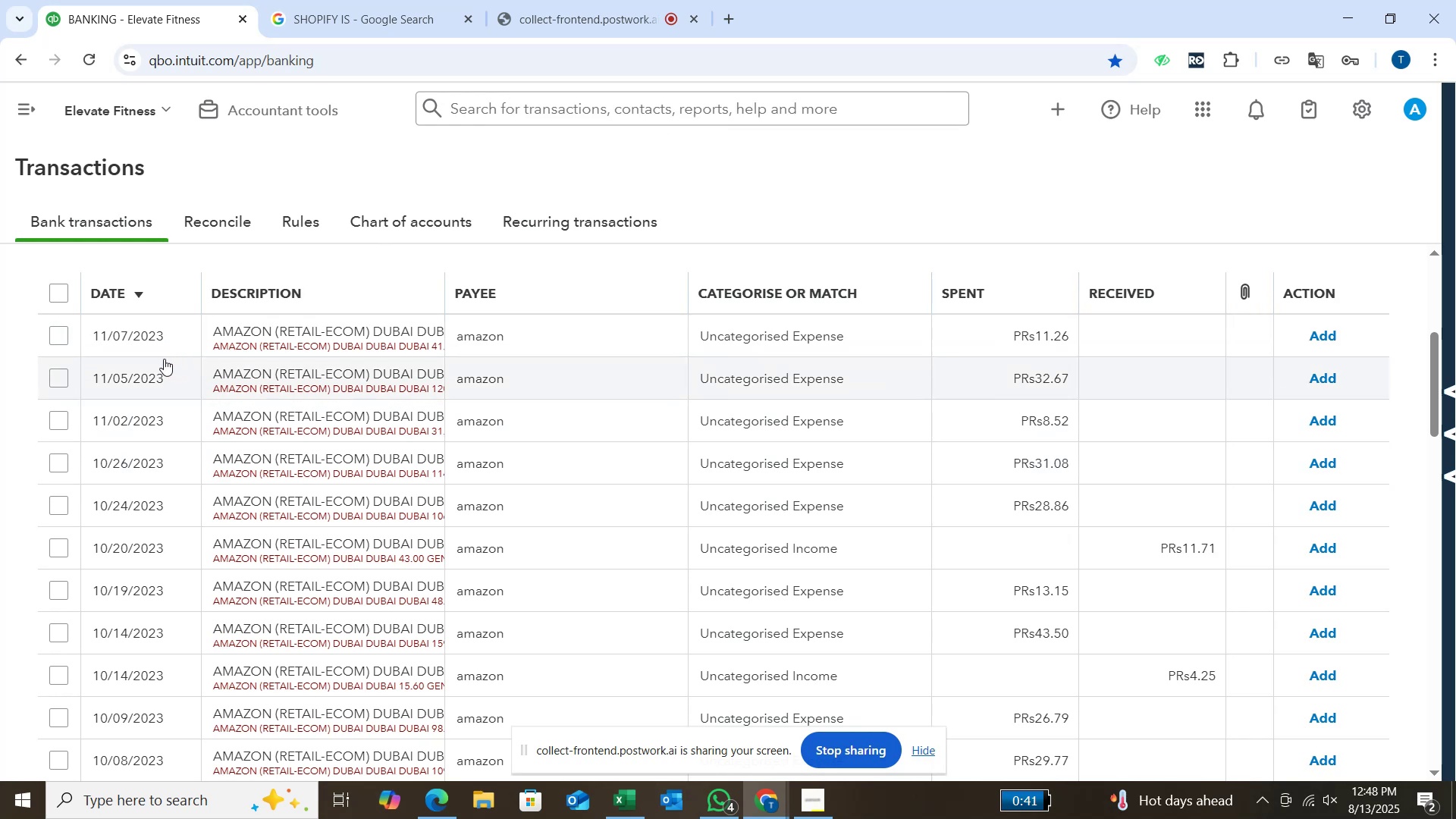 
wait(7.15)
 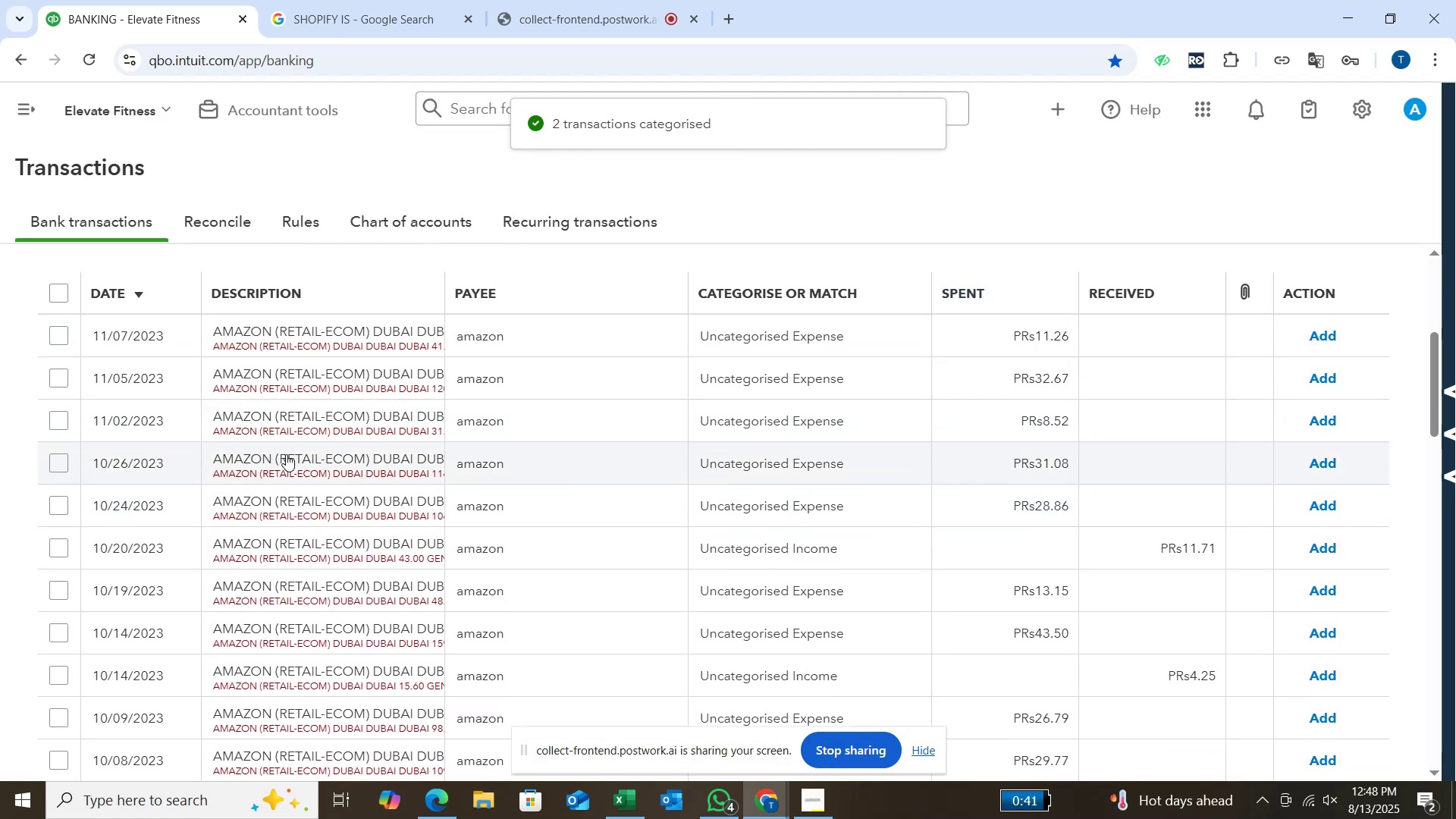 
left_click([64, 342])
 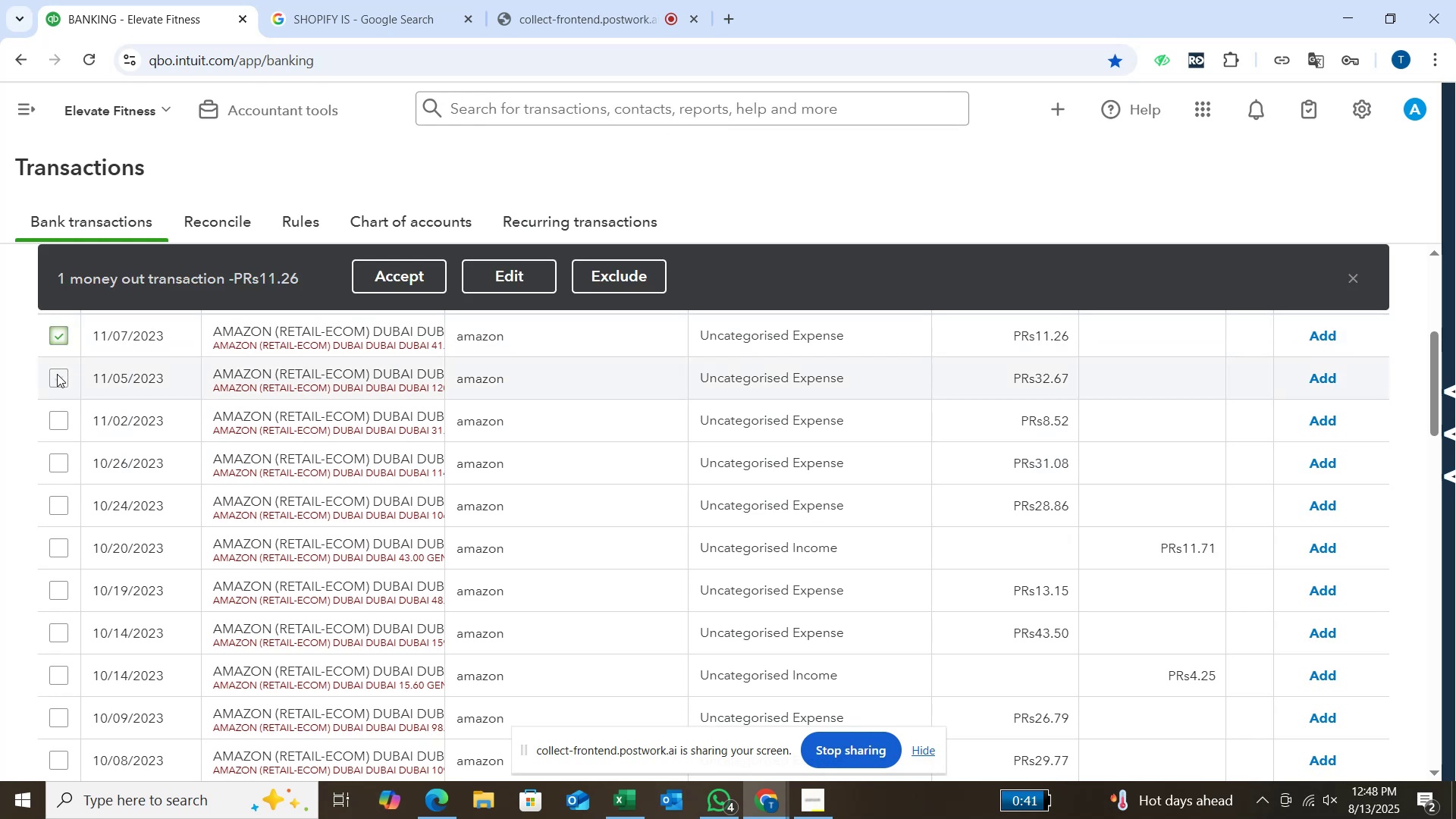 
left_click([58, 378])
 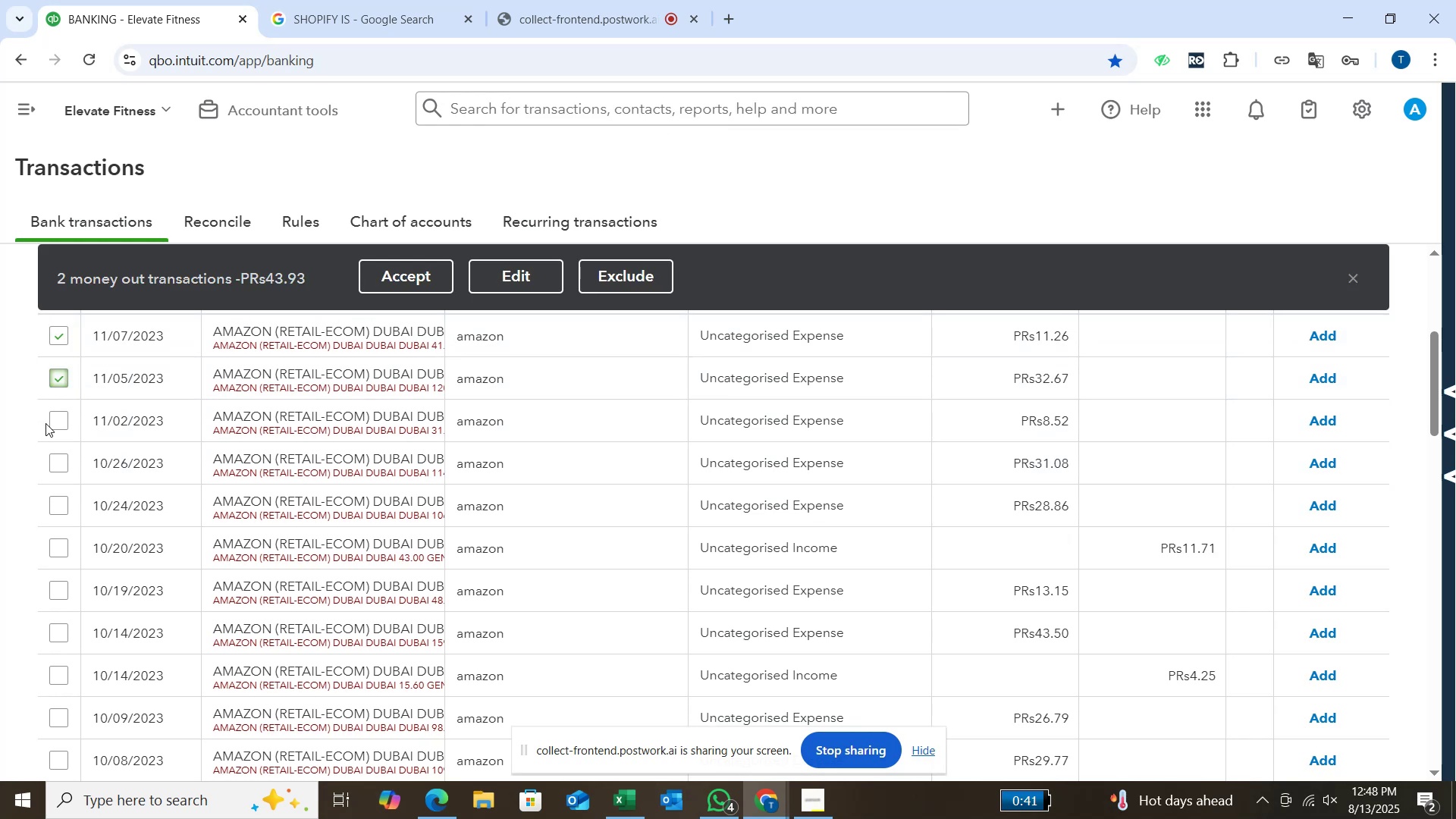 
left_click_drag(start_coordinate=[46, 423], to_coordinate=[52, 424])
 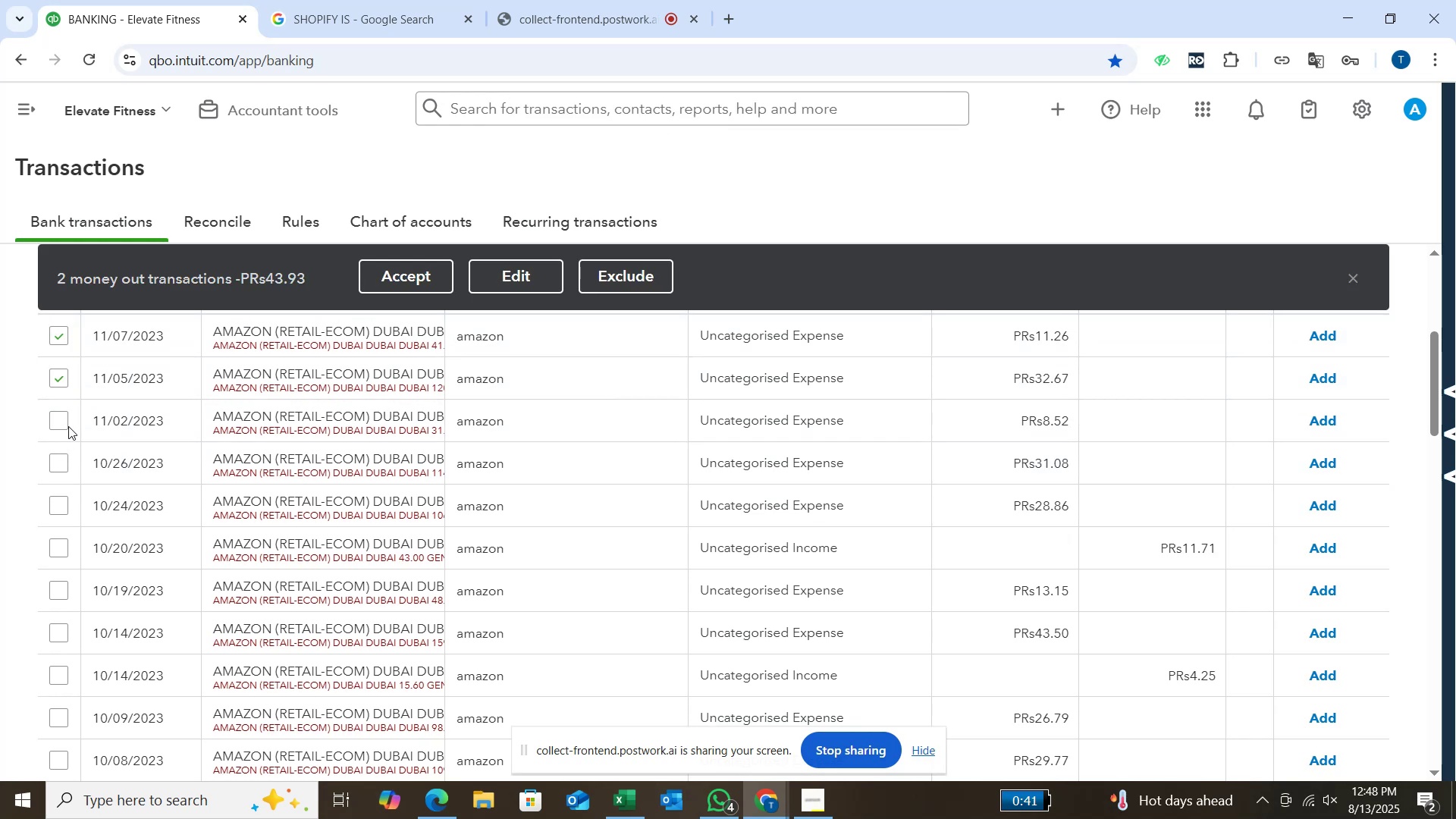 
left_click([68, 426])
 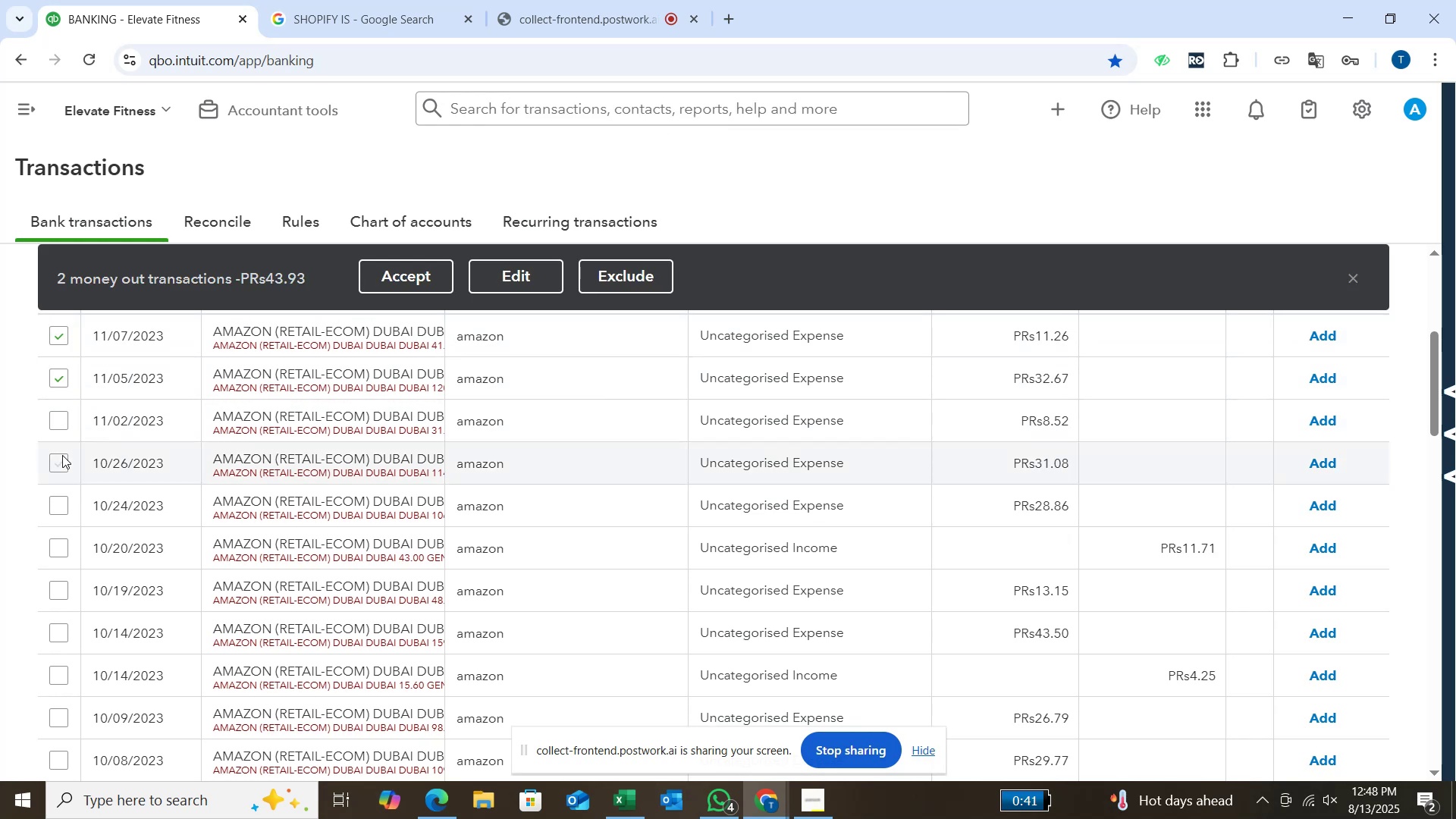 
left_click([62, 455])
 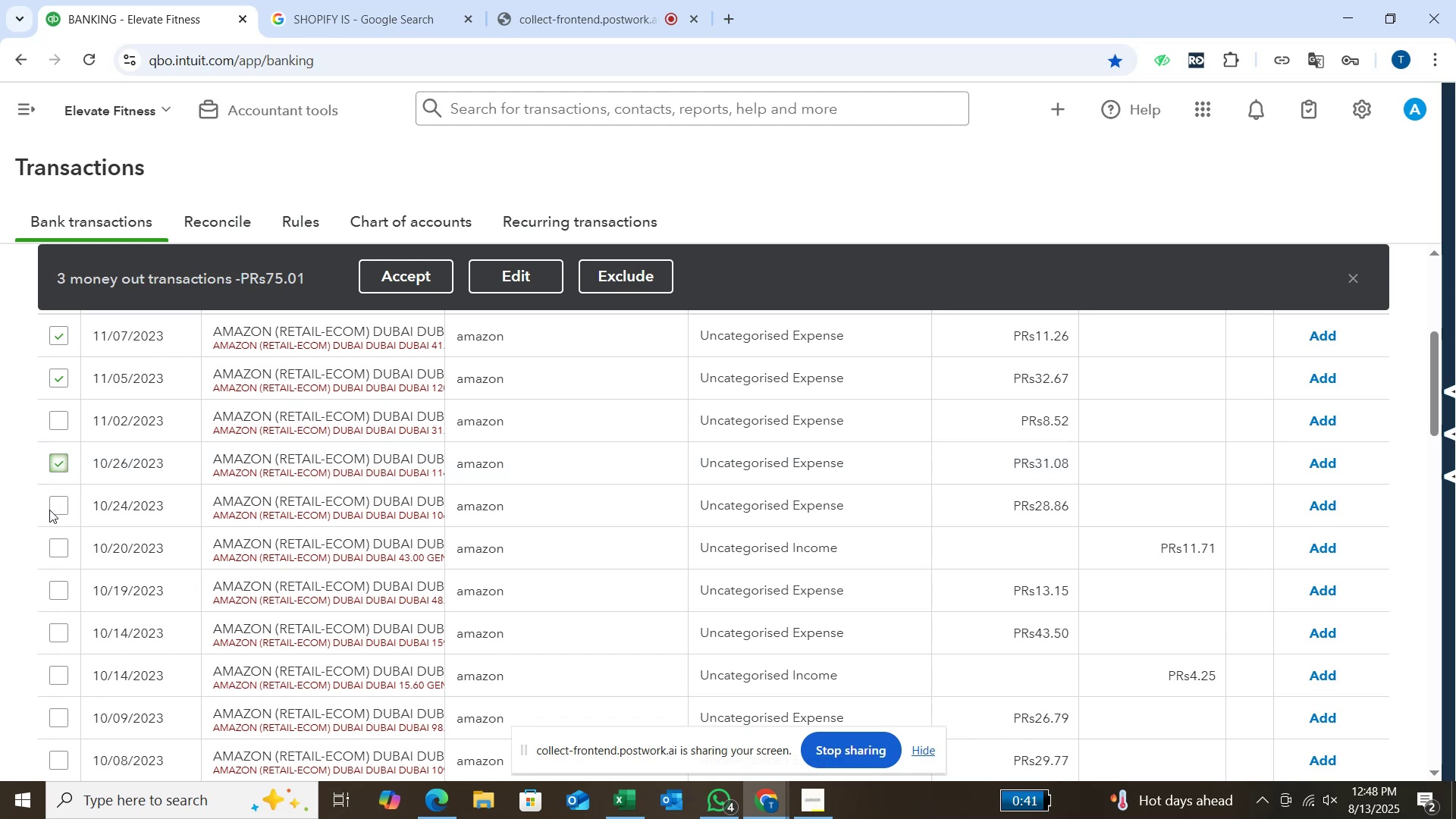 
left_click([52, 513])
 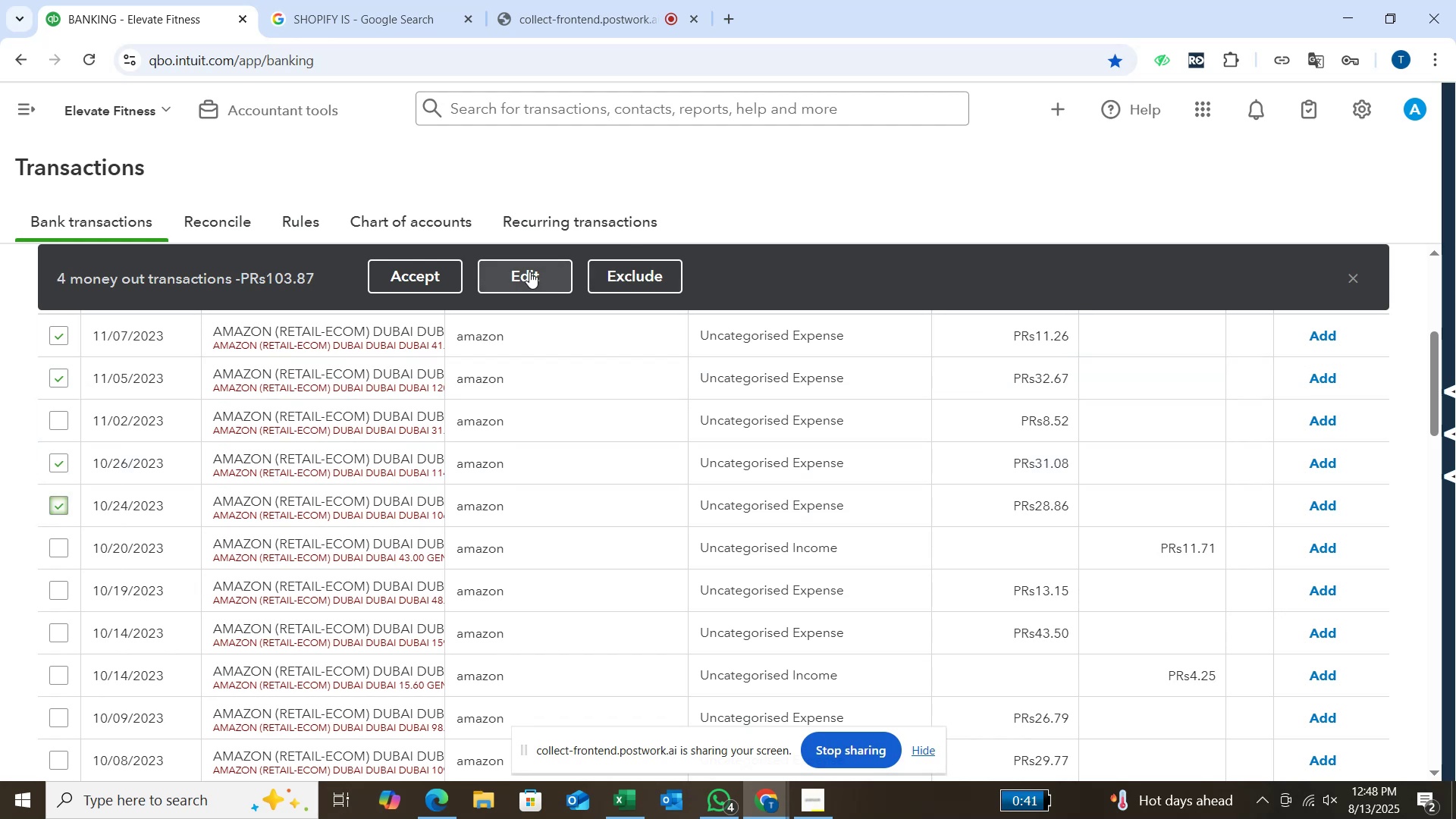 
left_click([529, 271])
 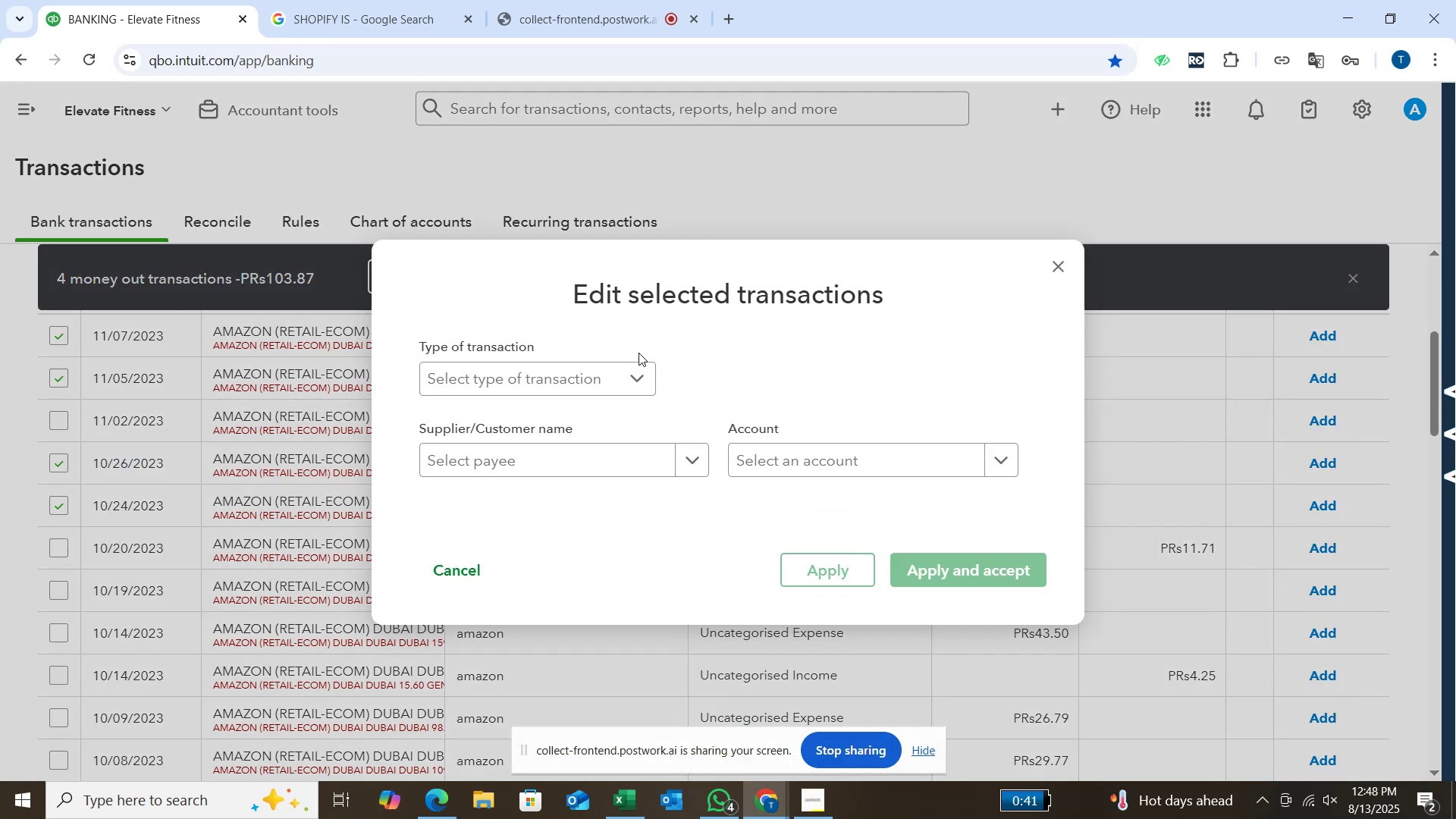 
left_click([642, 373])
 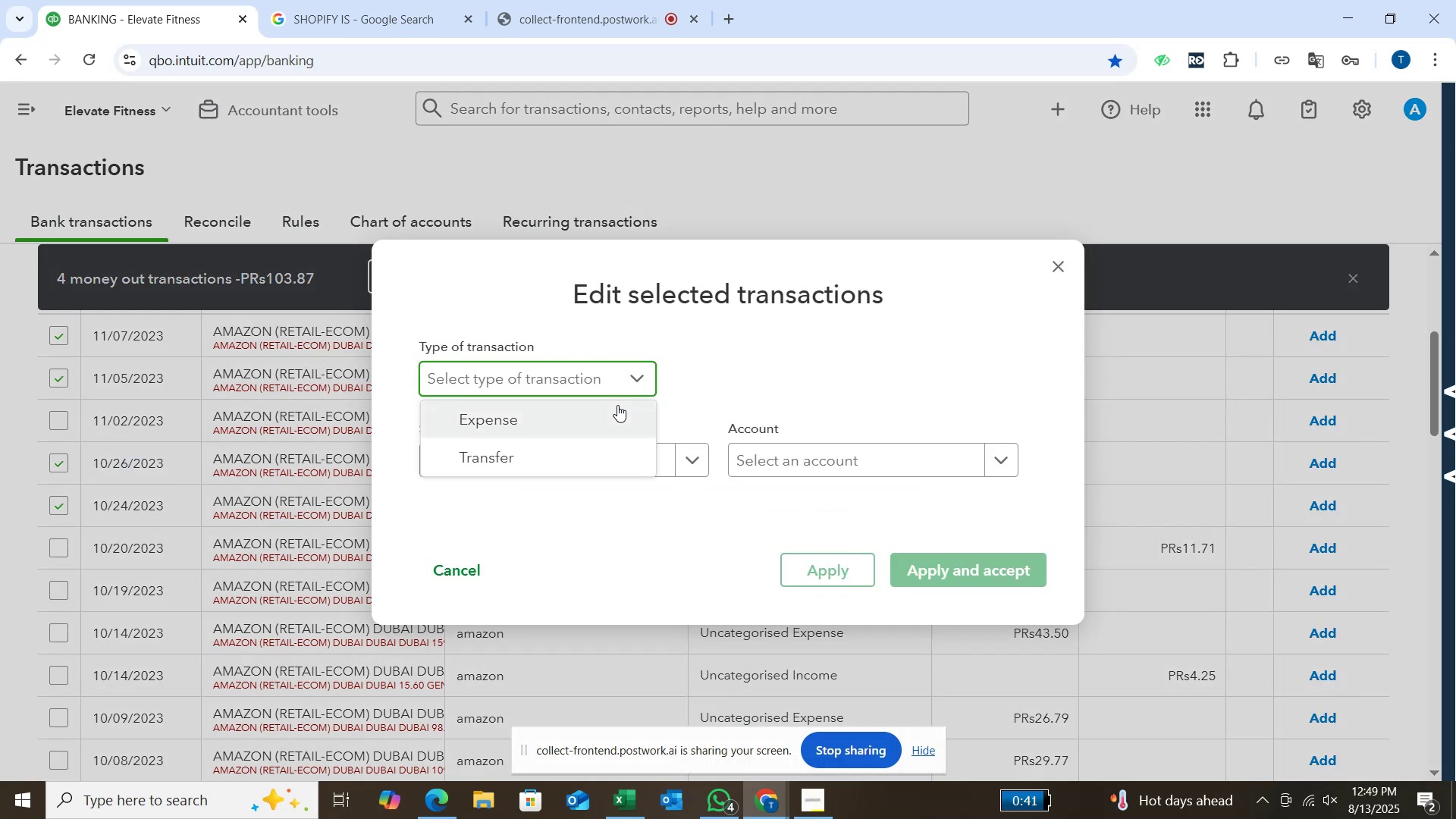 
left_click([616, 409])
 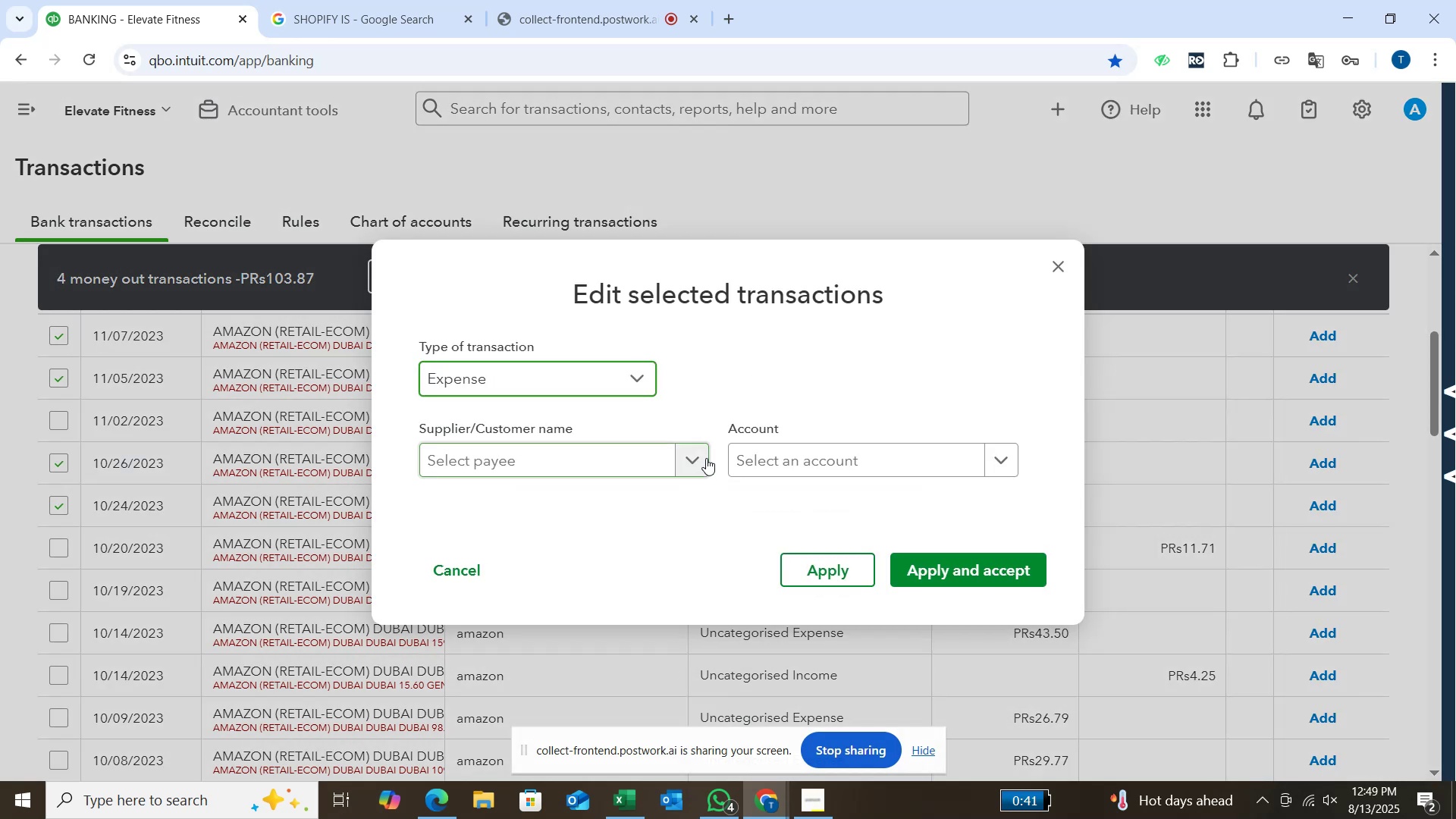 
left_click([706, 458])
 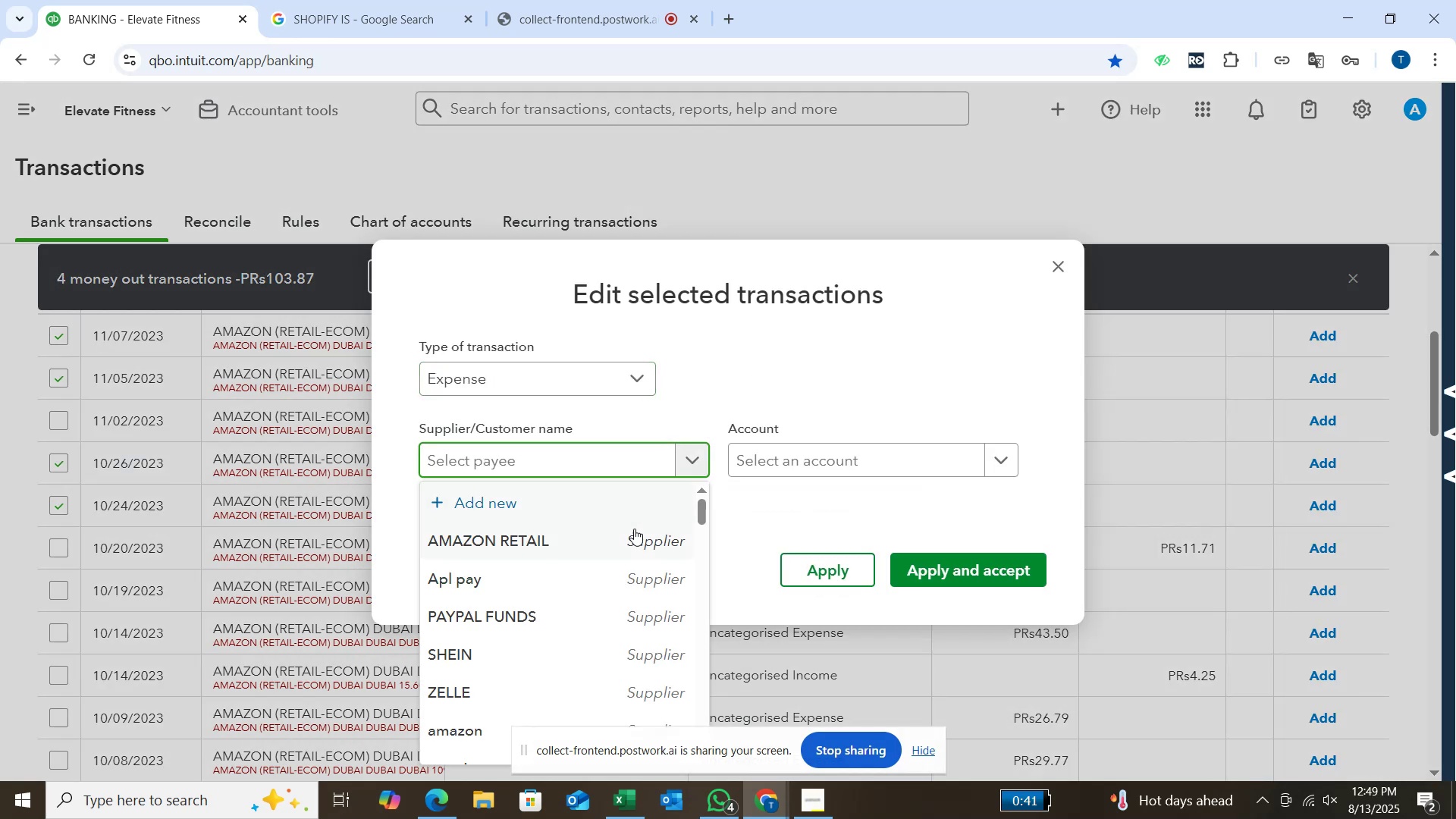 
left_click([634, 538])
 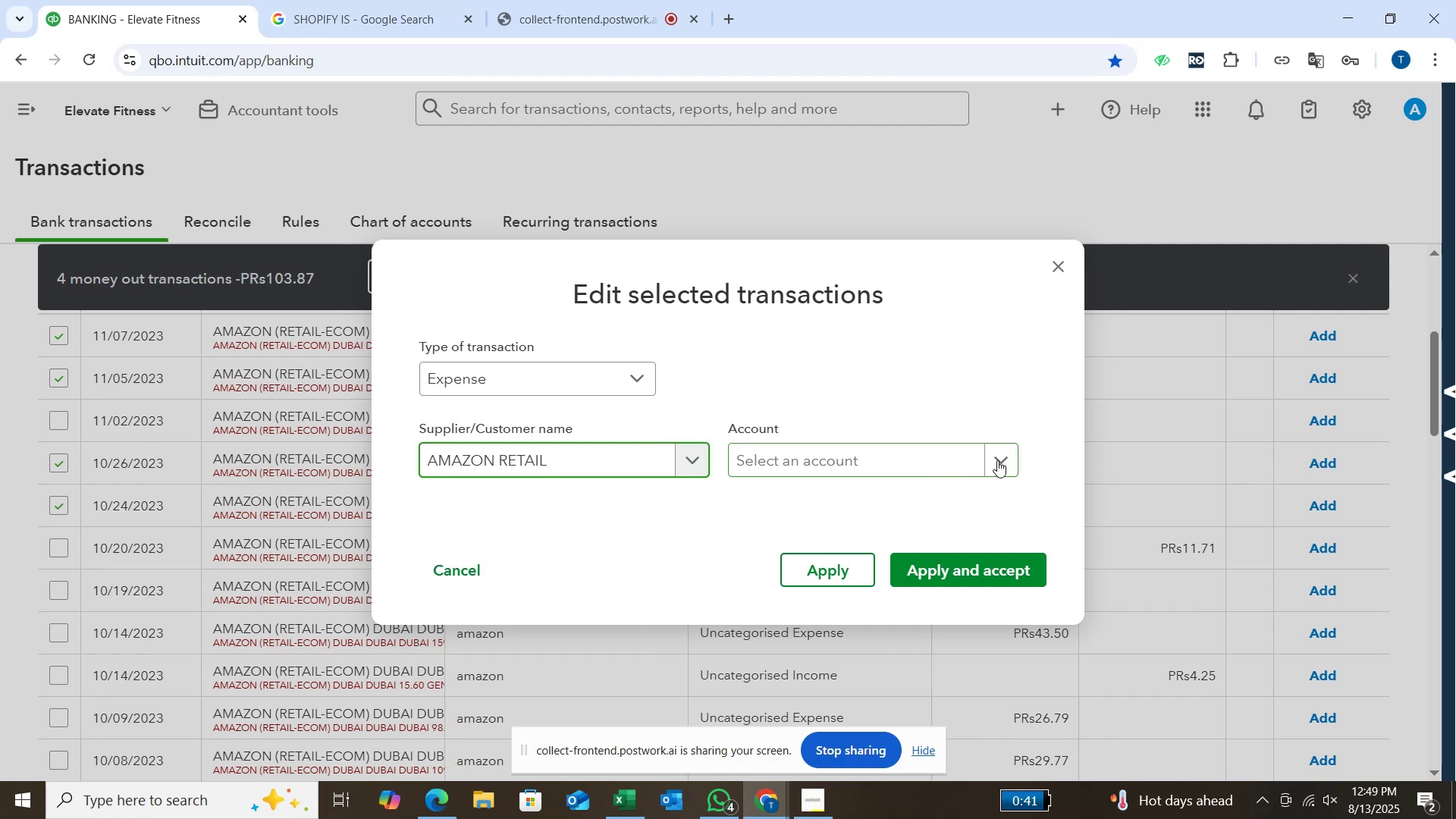 
left_click([997, 460])
 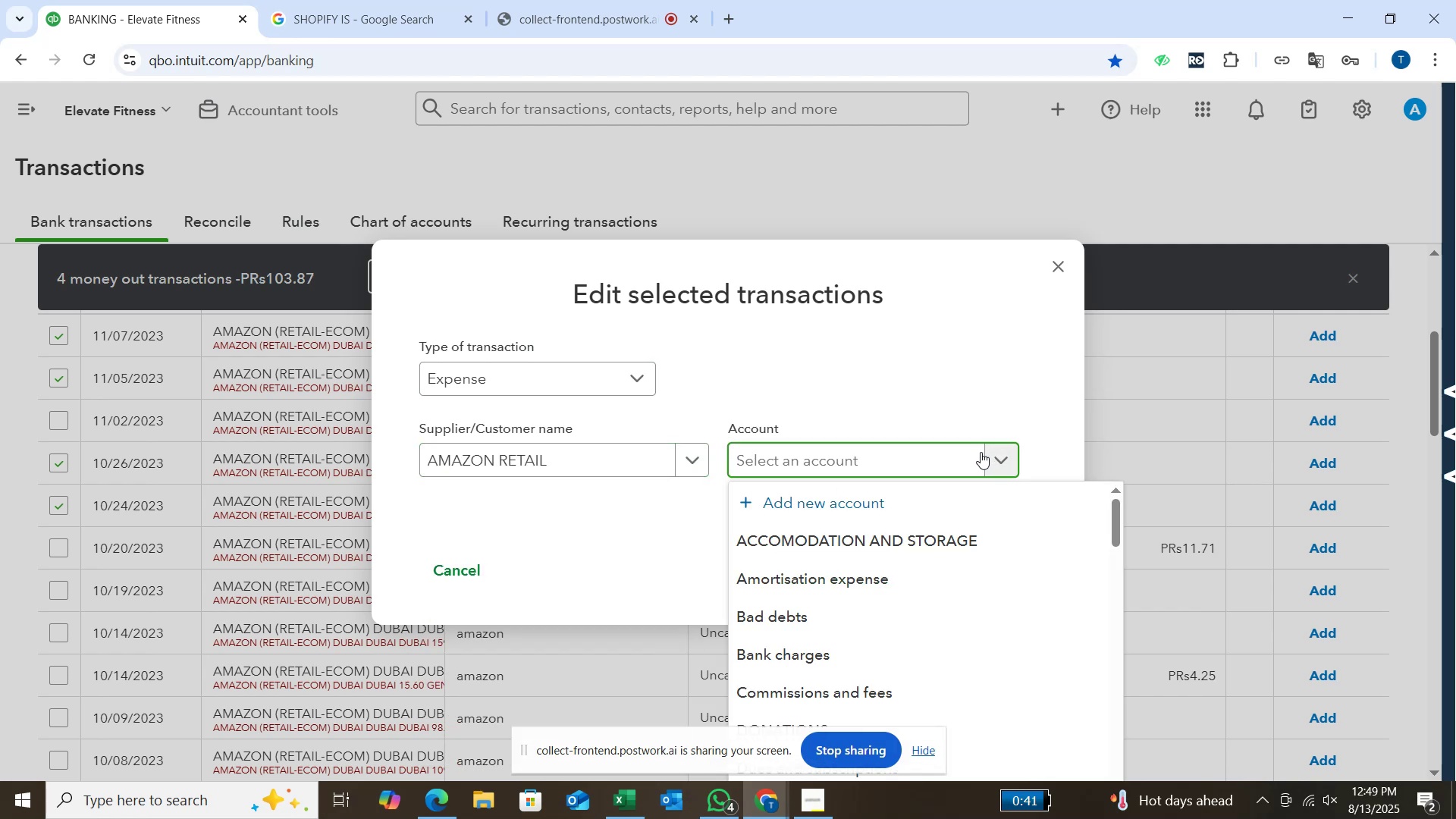 
wait(5.49)
 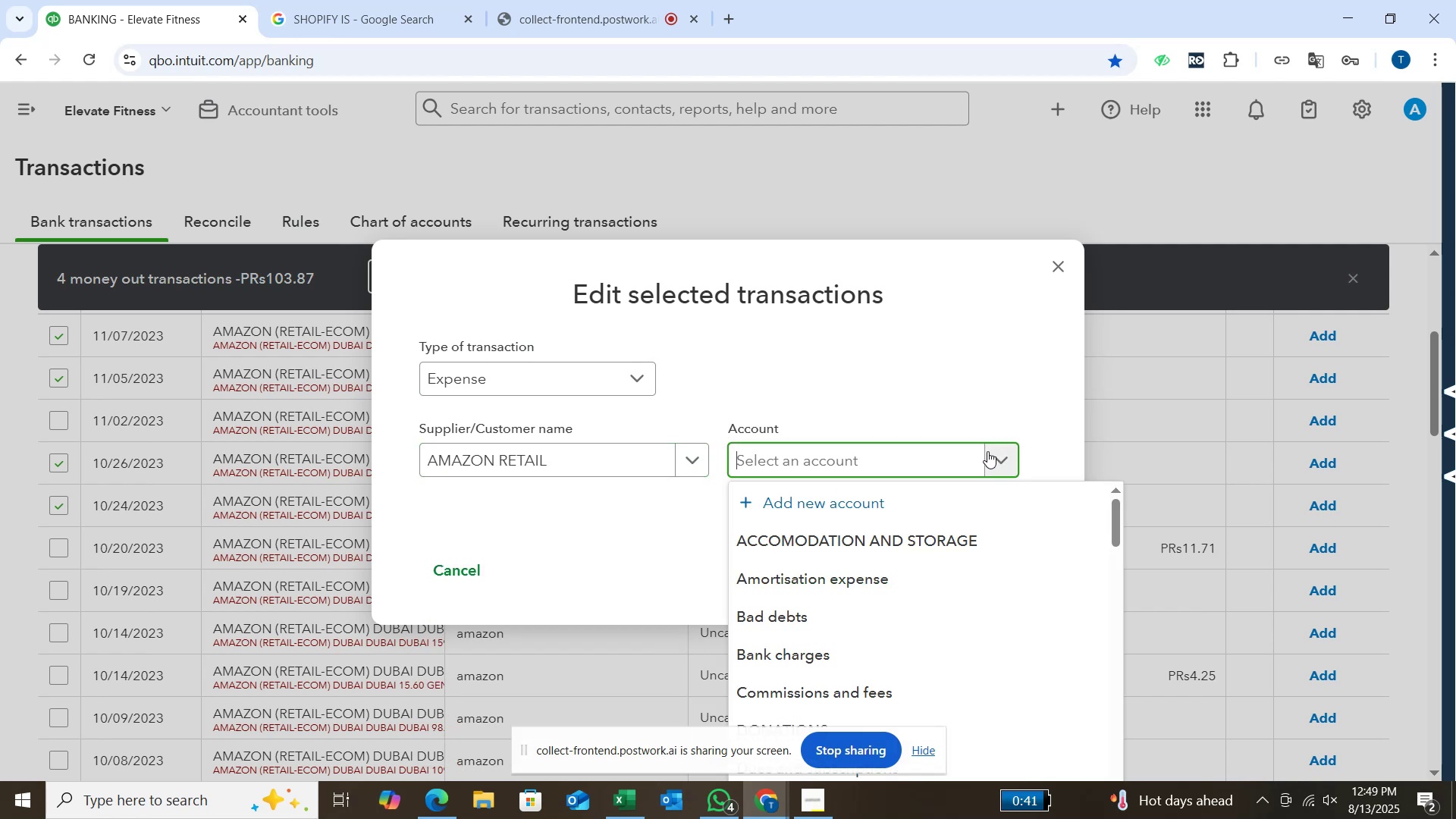 
type(am)
key(Backspace)
key(Backspace)
type(sho)
 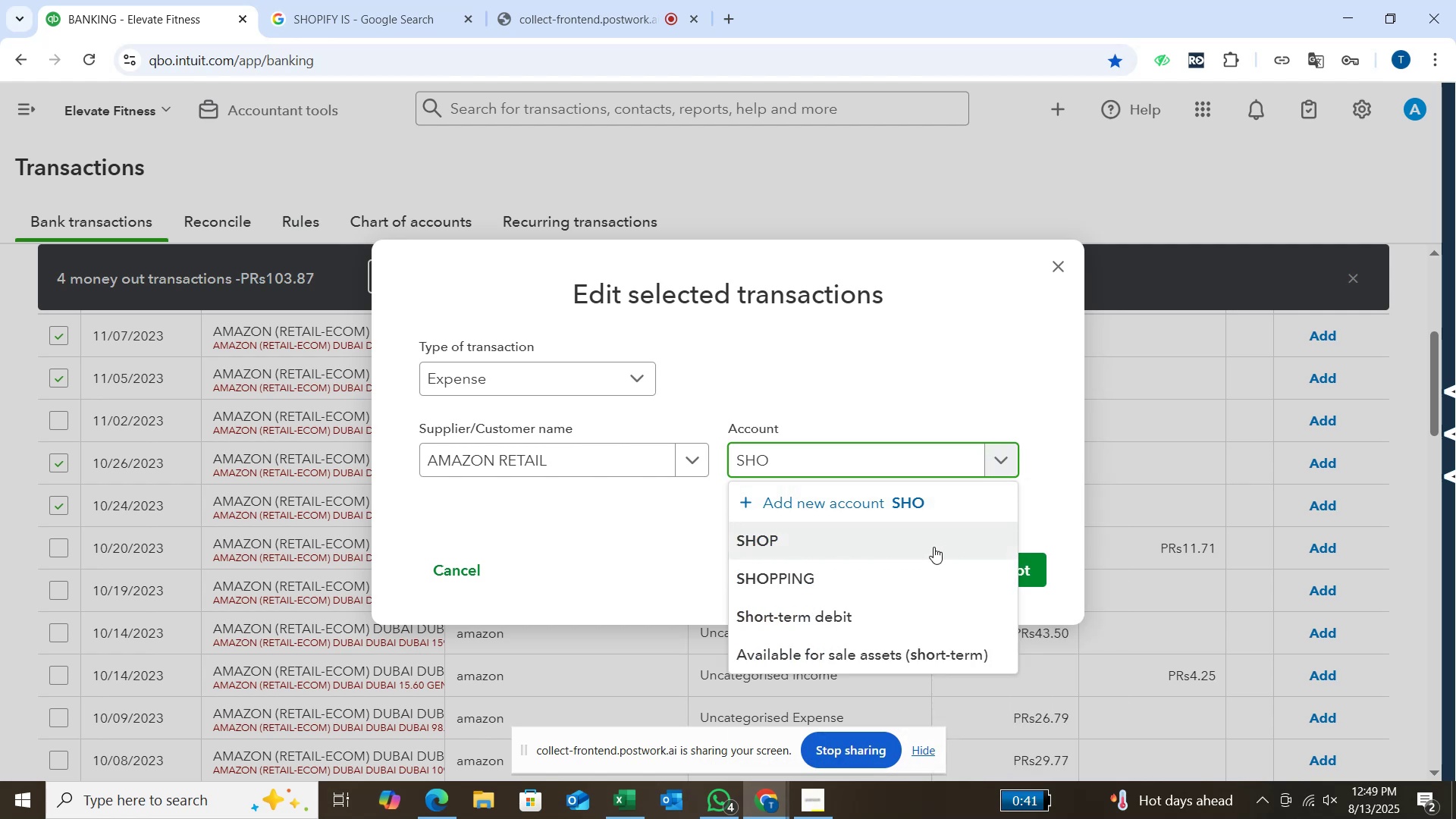 
left_click([934, 547])
 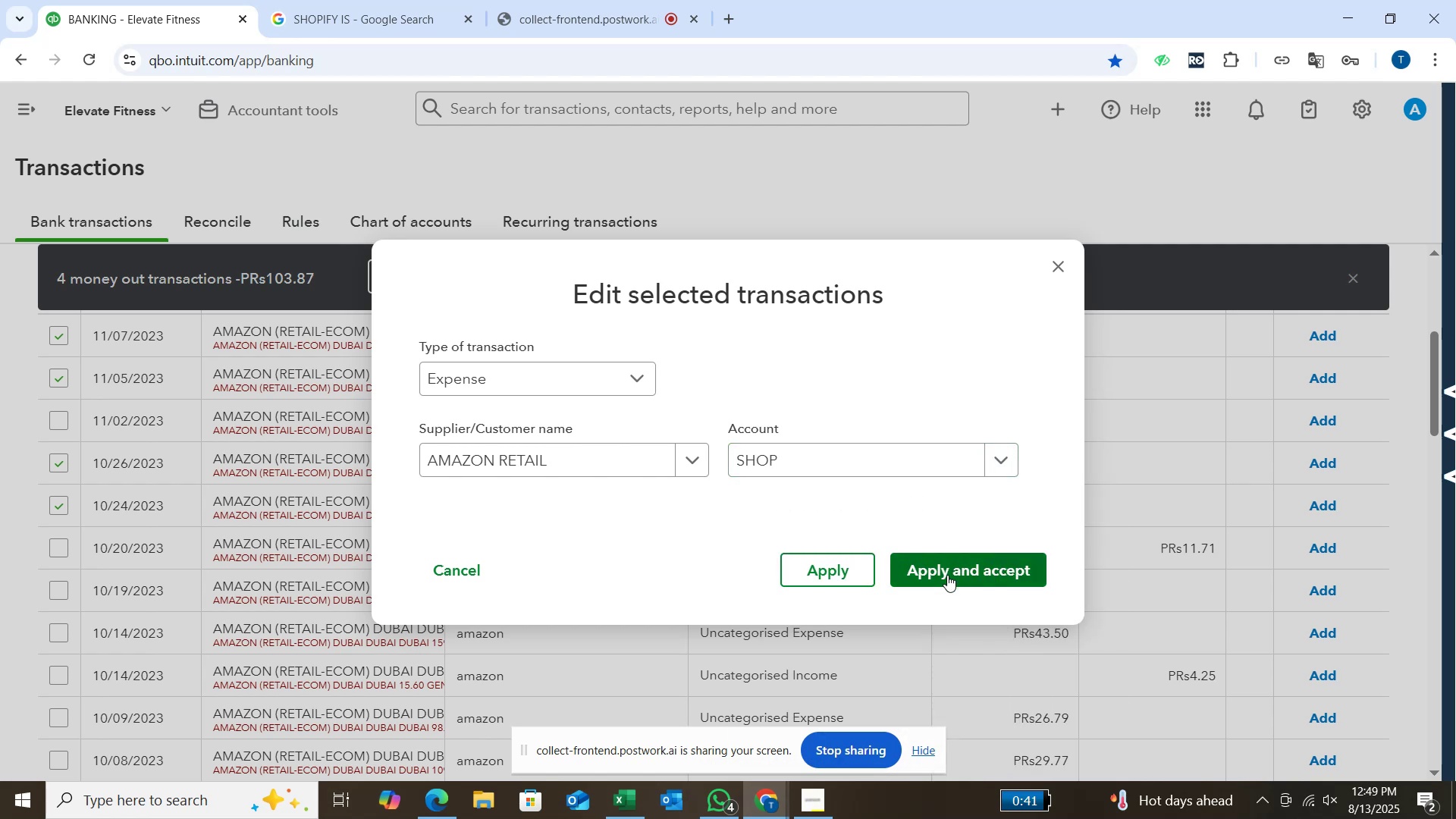 
left_click([947, 575])
 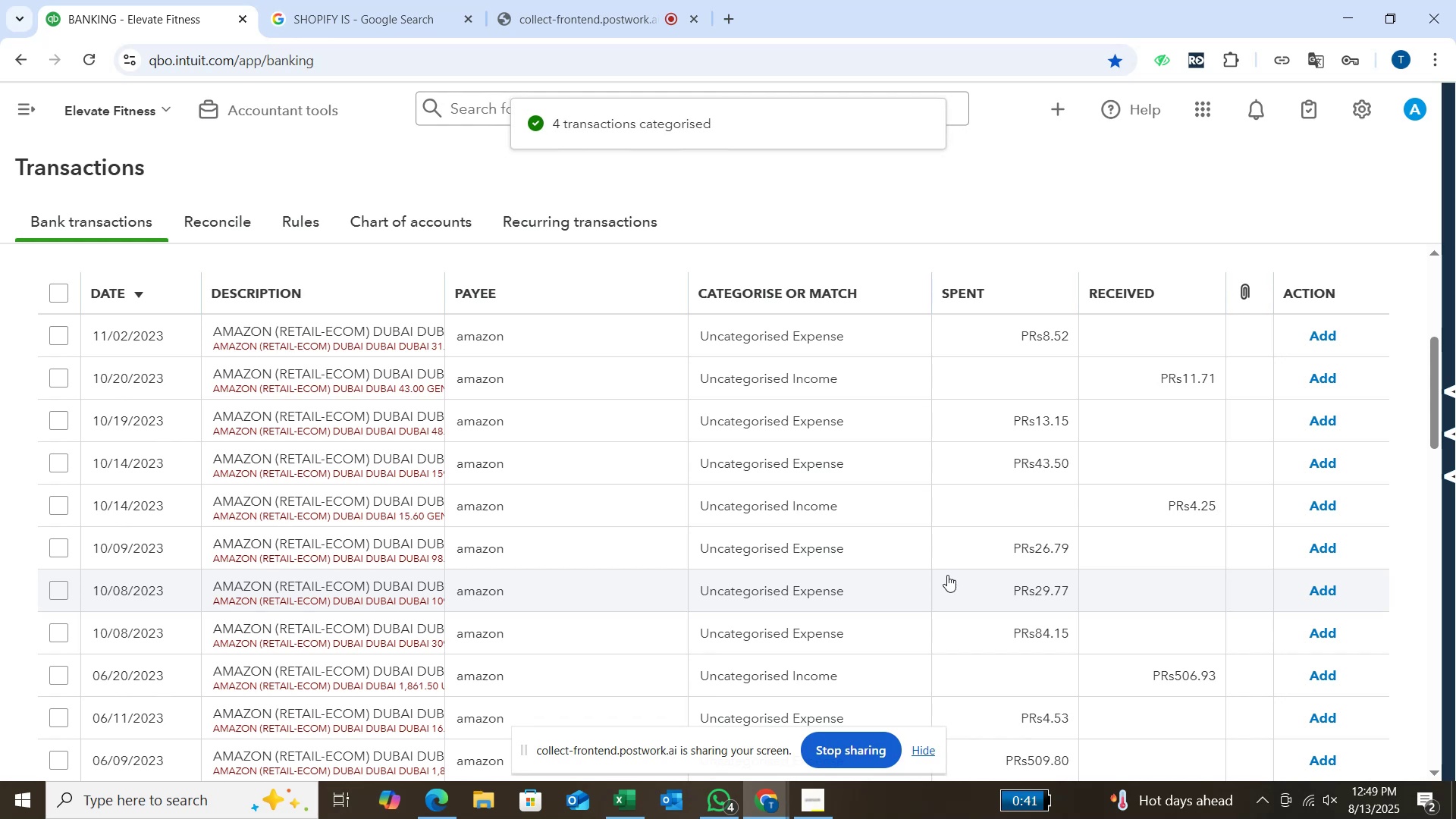 
scroll: coordinate [1198, 470], scroll_direction: up, amount: 2.0
 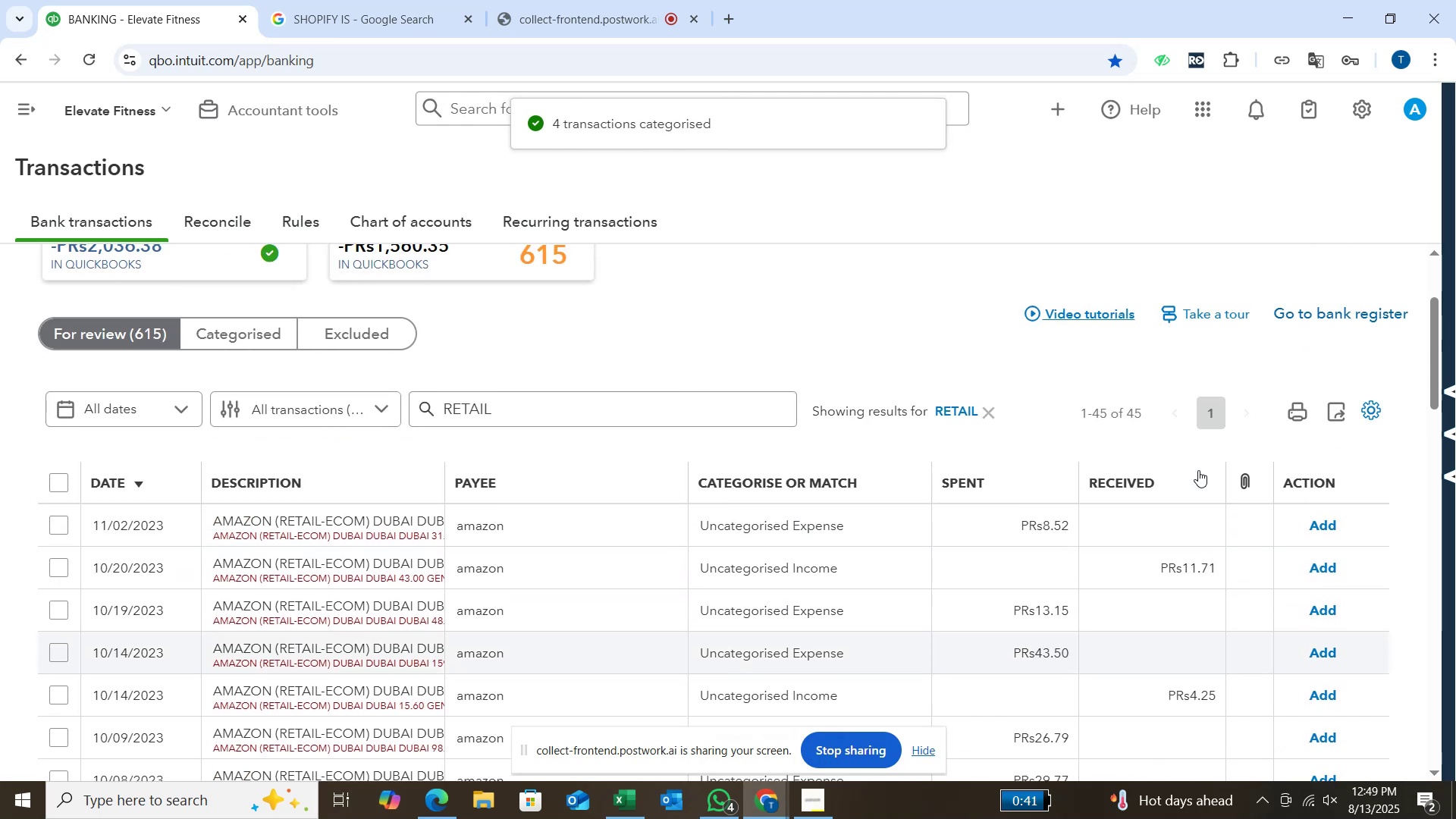 
scroll: coordinate [1198, 470], scroll_direction: down, amount: 1.0
 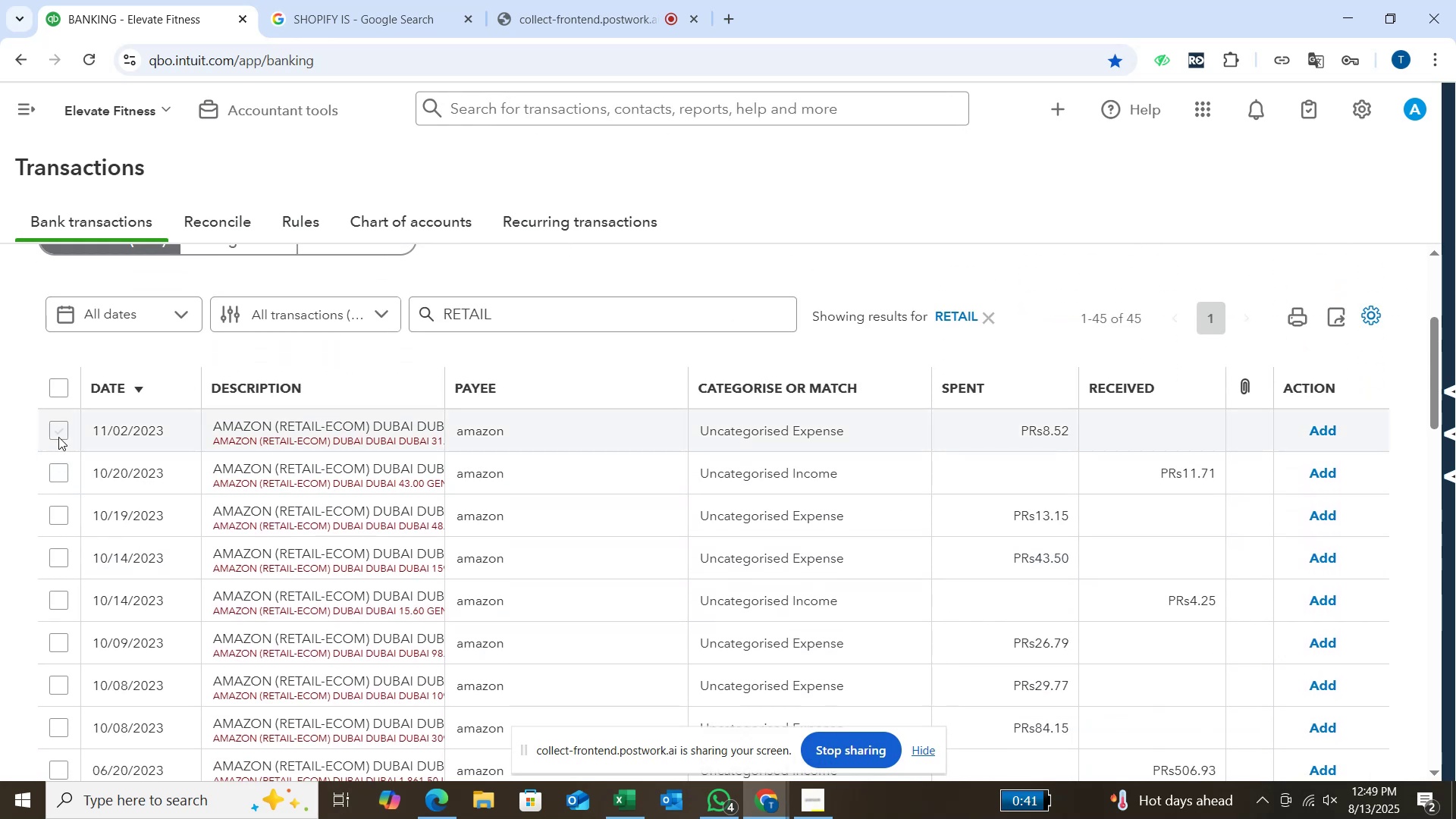 
wait(5.34)
 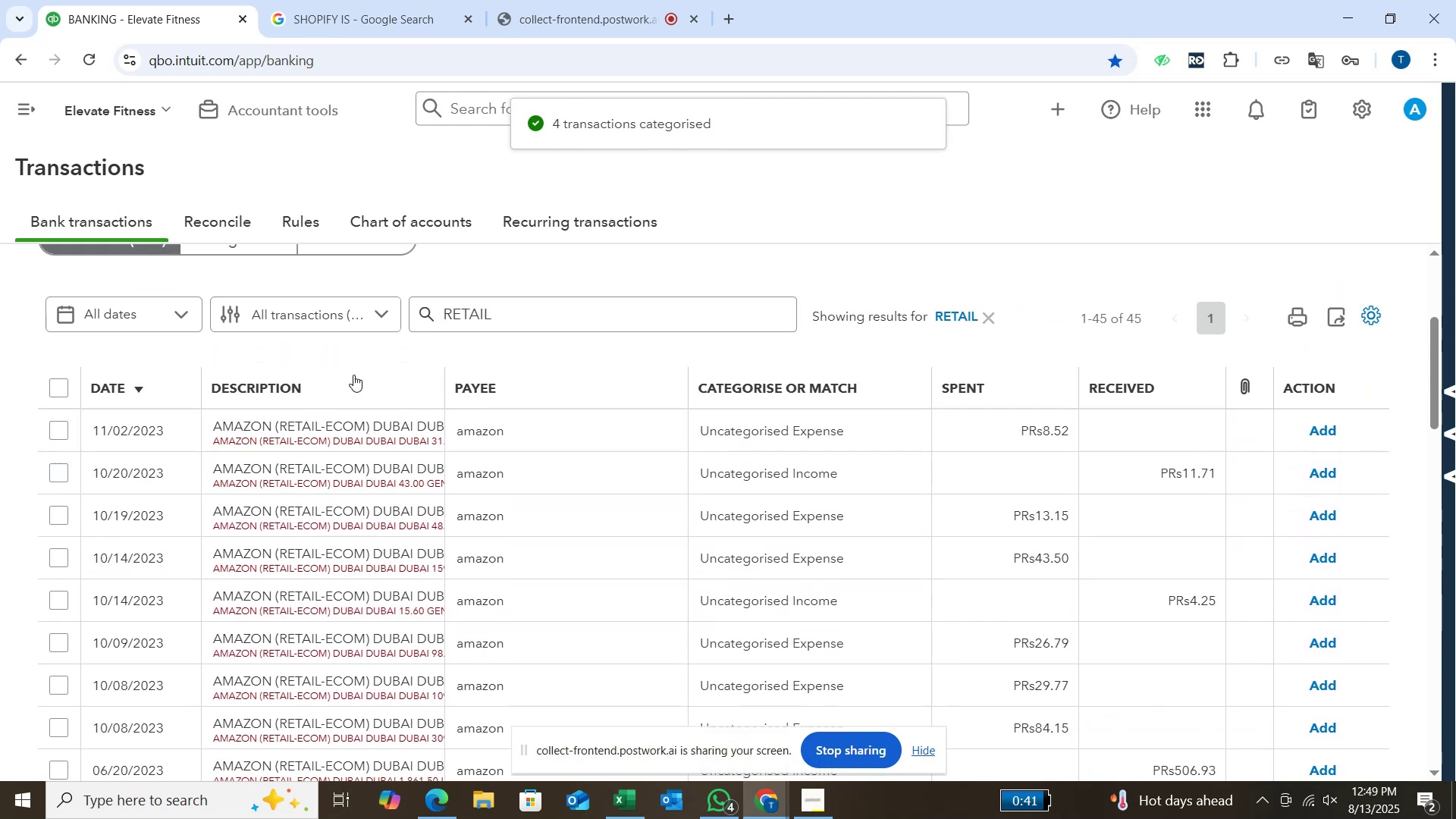 
left_click([58, 437])
 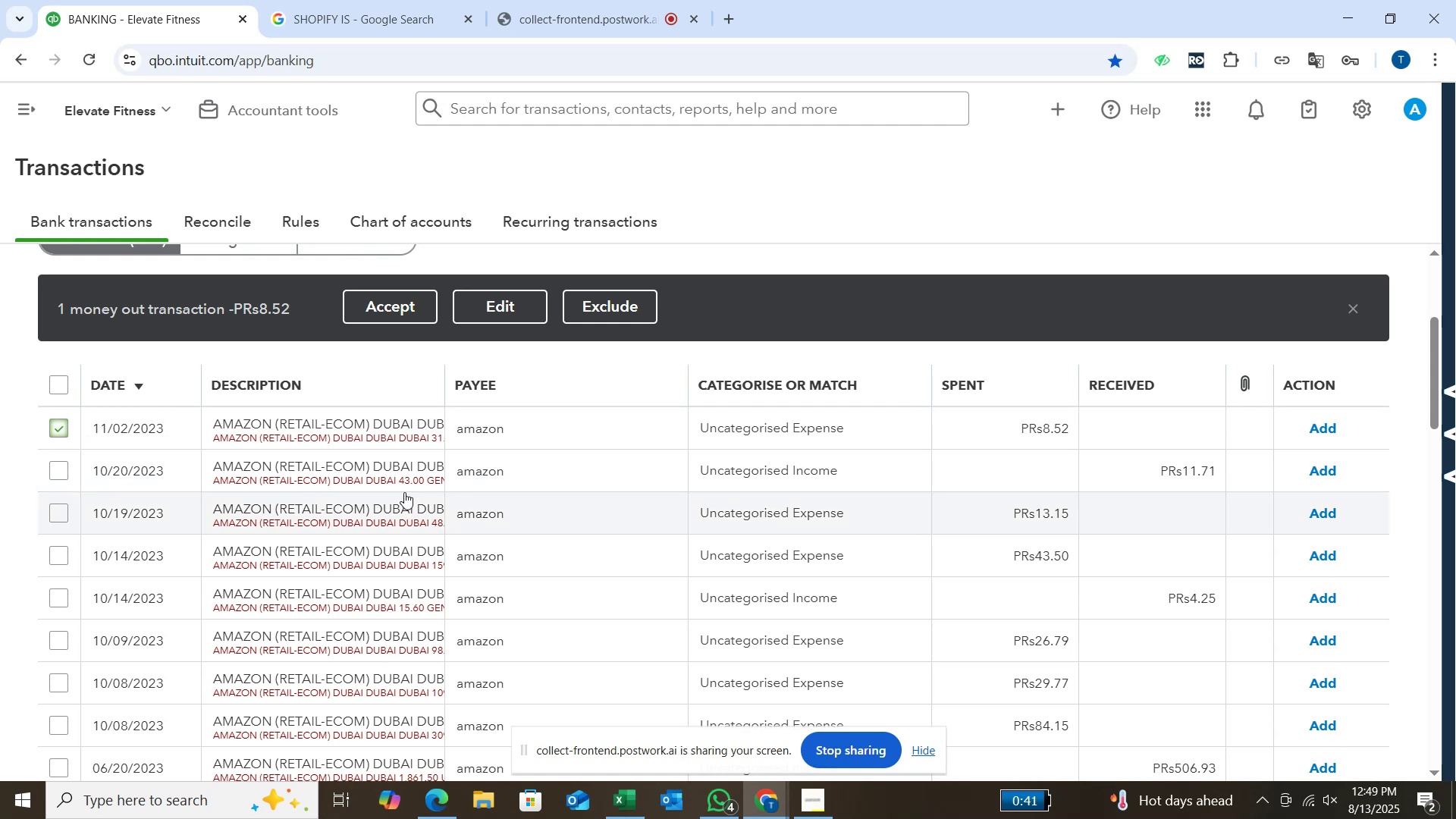 
left_click([52, 513])
 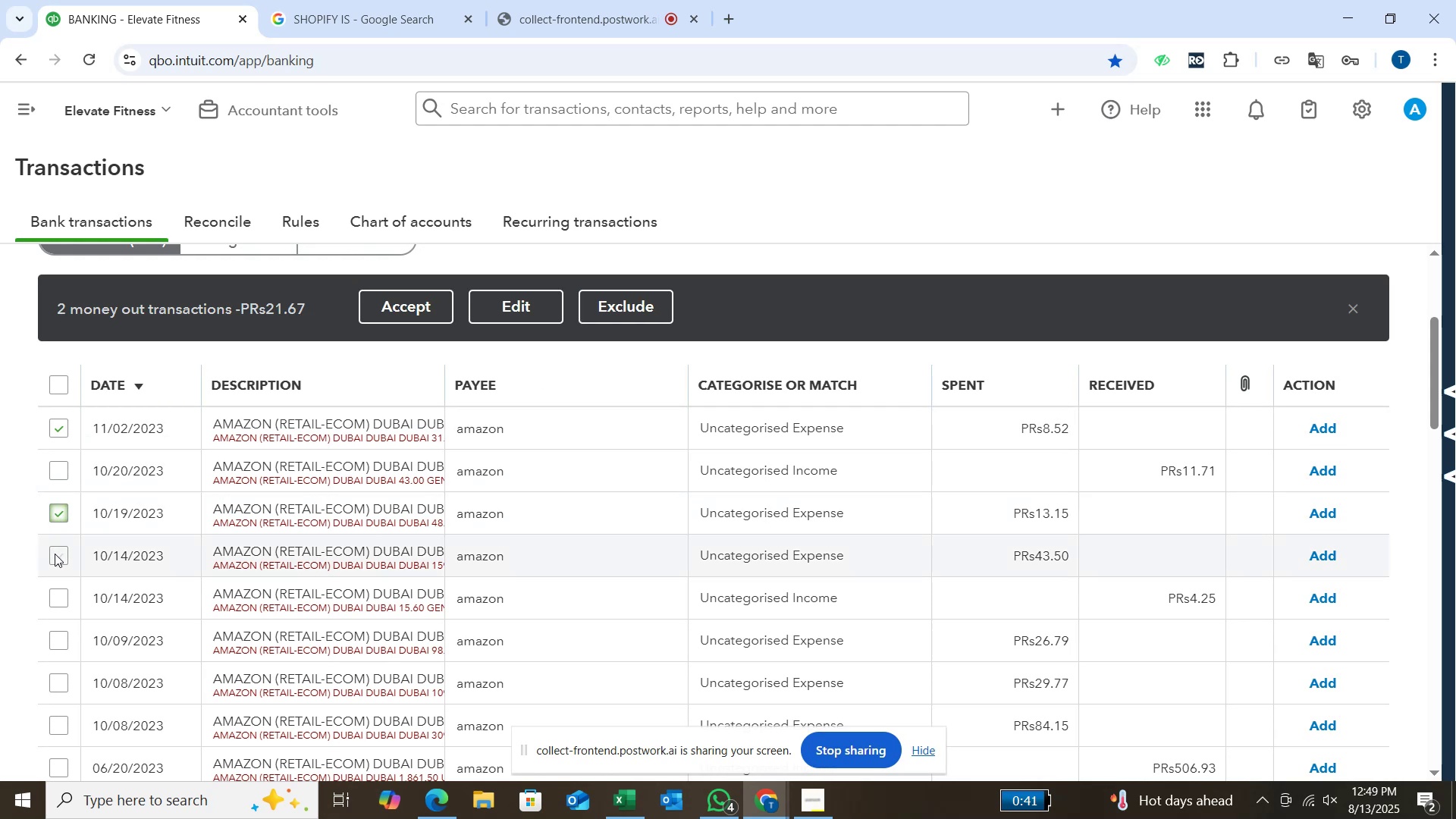 
left_click([55, 554])
 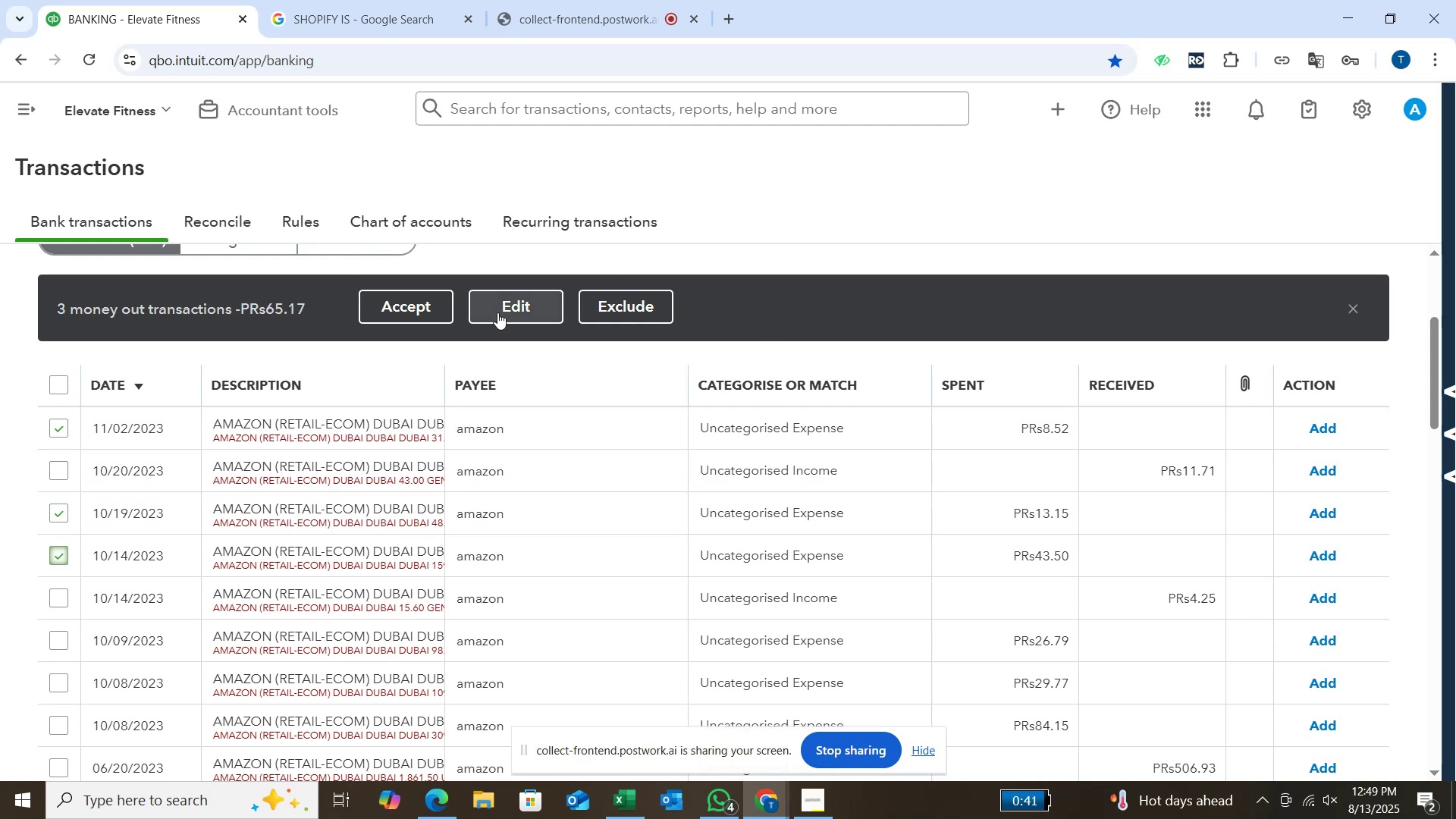 
left_click([498, 313])
 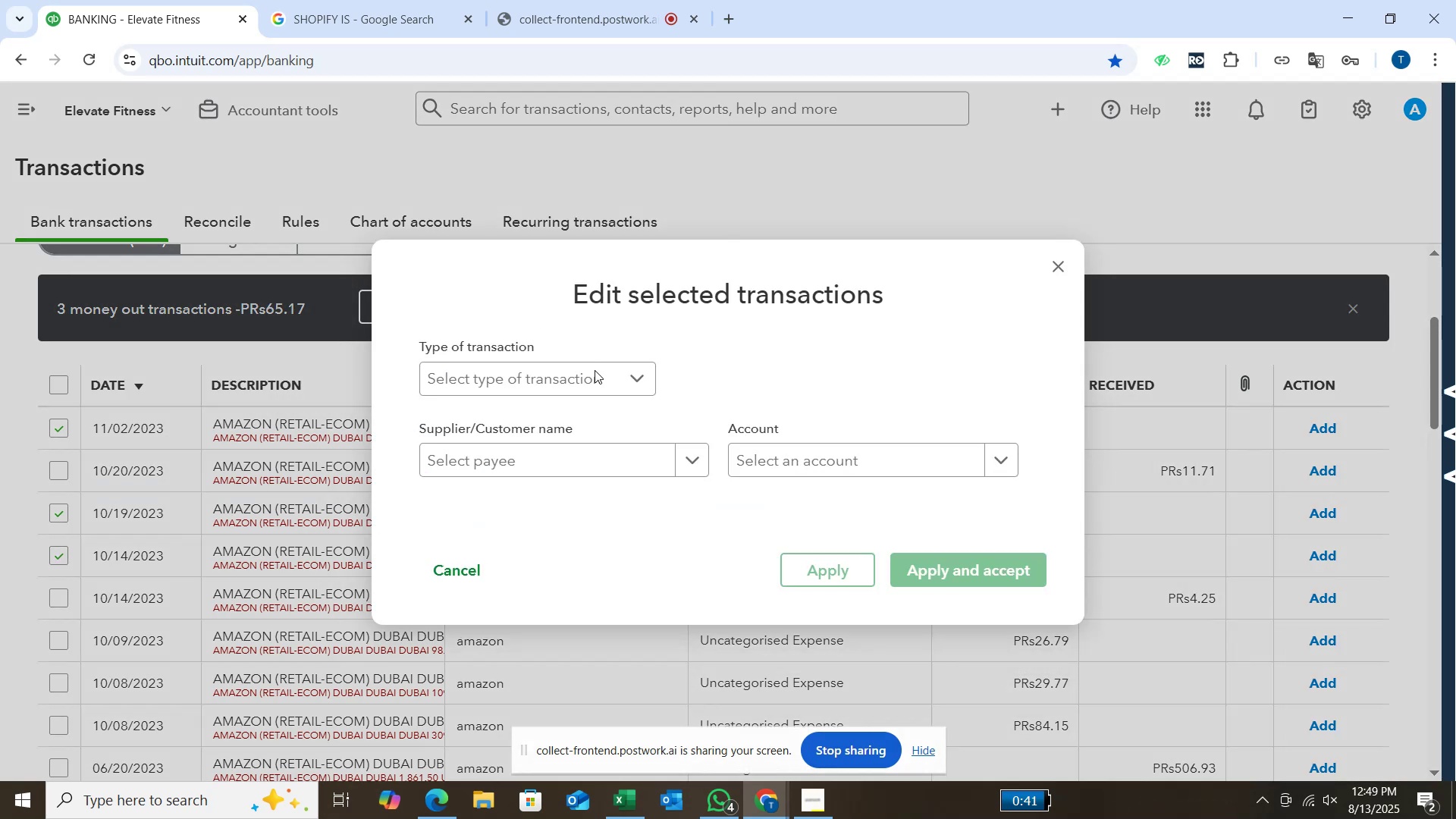 
left_click([633, 384])
 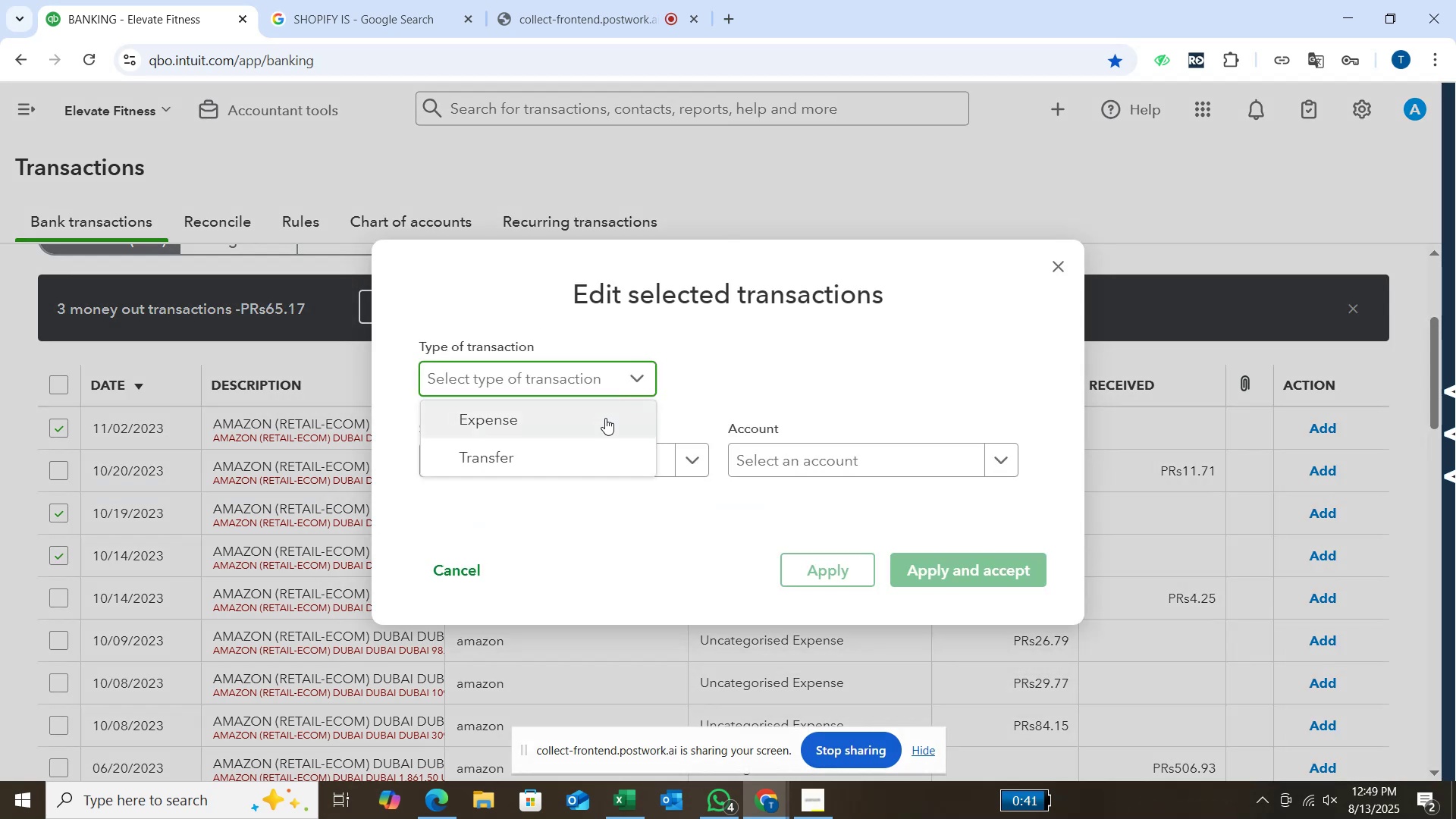 
left_click([605, 418])
 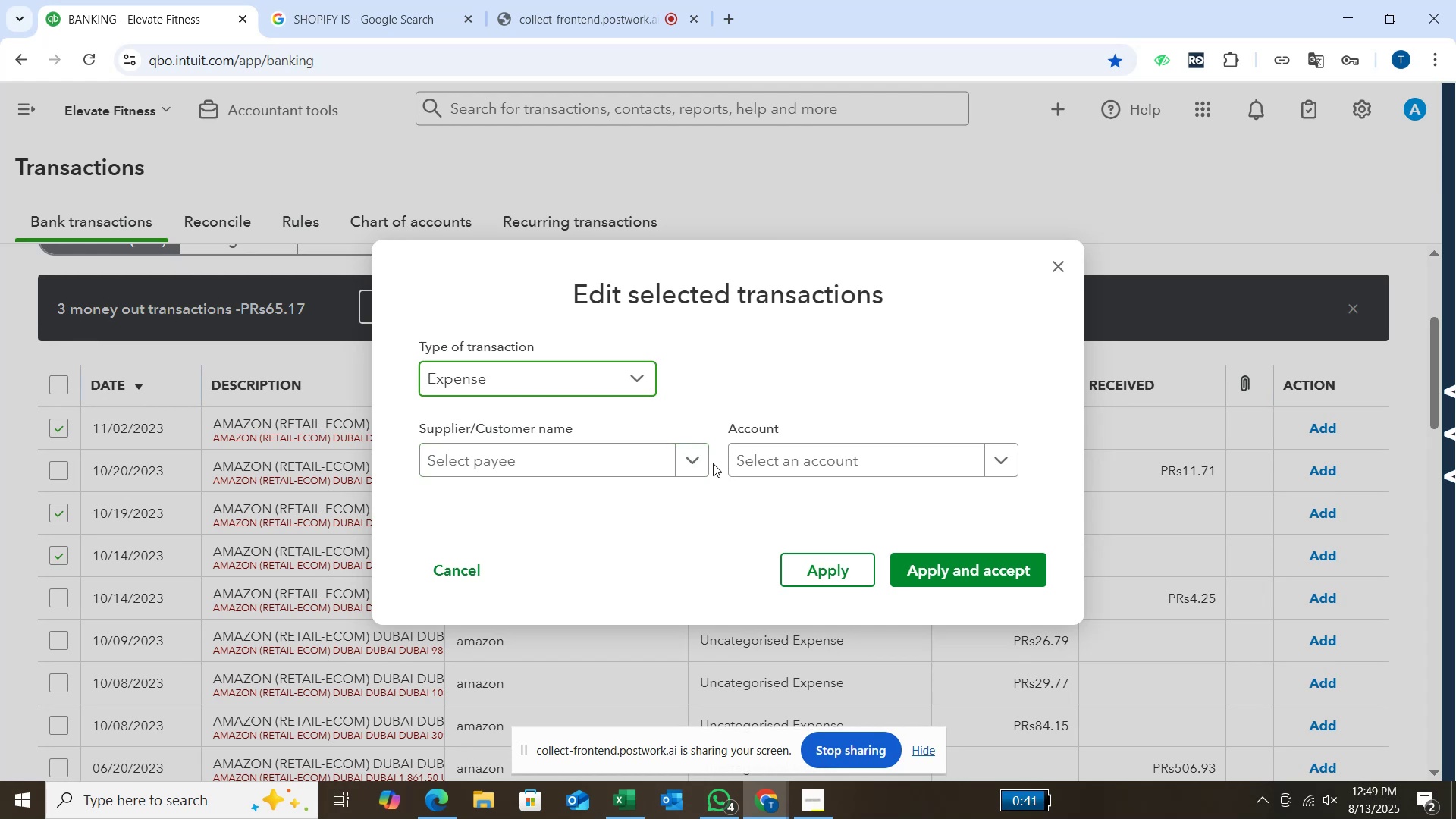 
left_click([702, 463])
 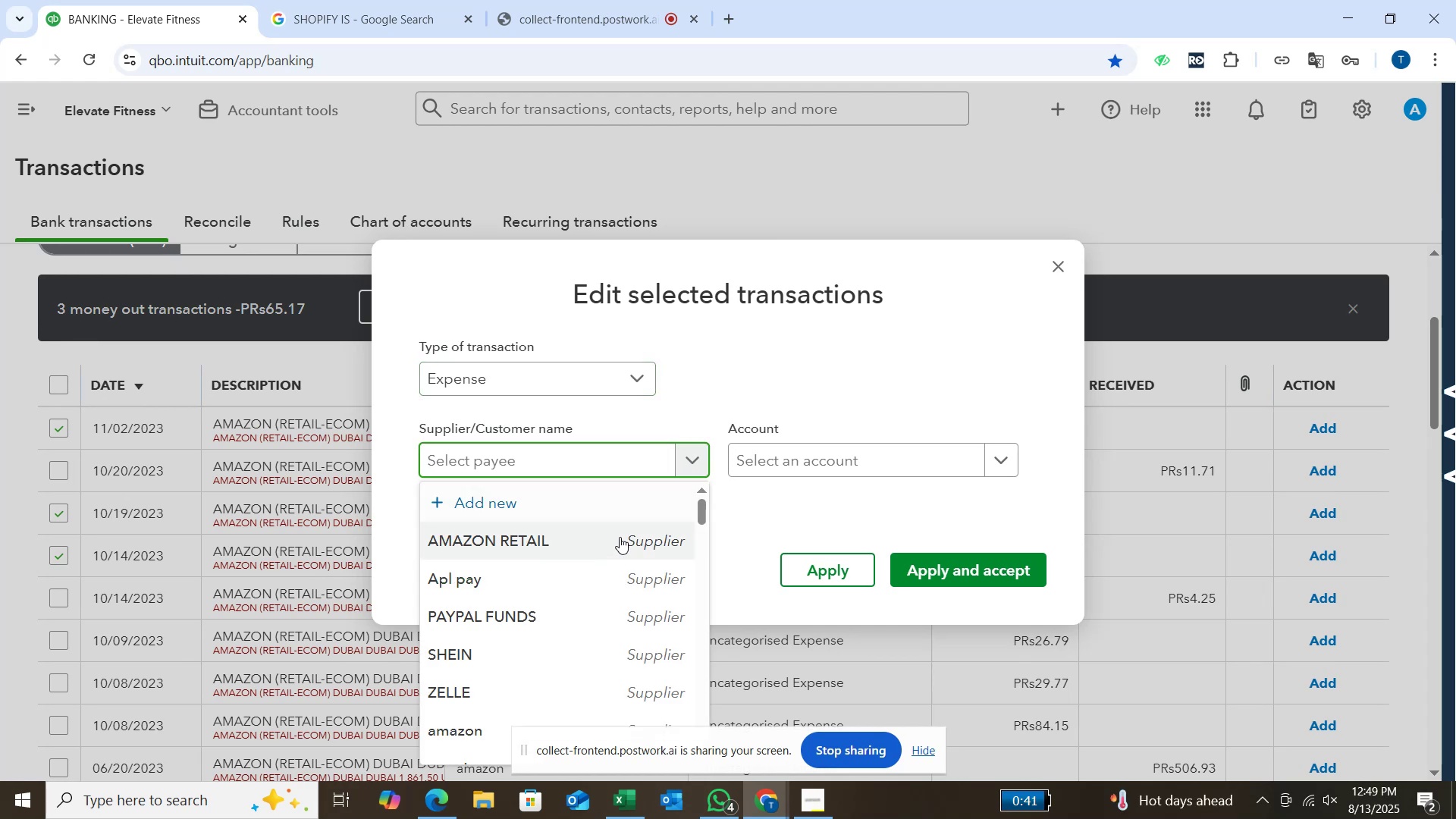 
left_click([620, 537])
 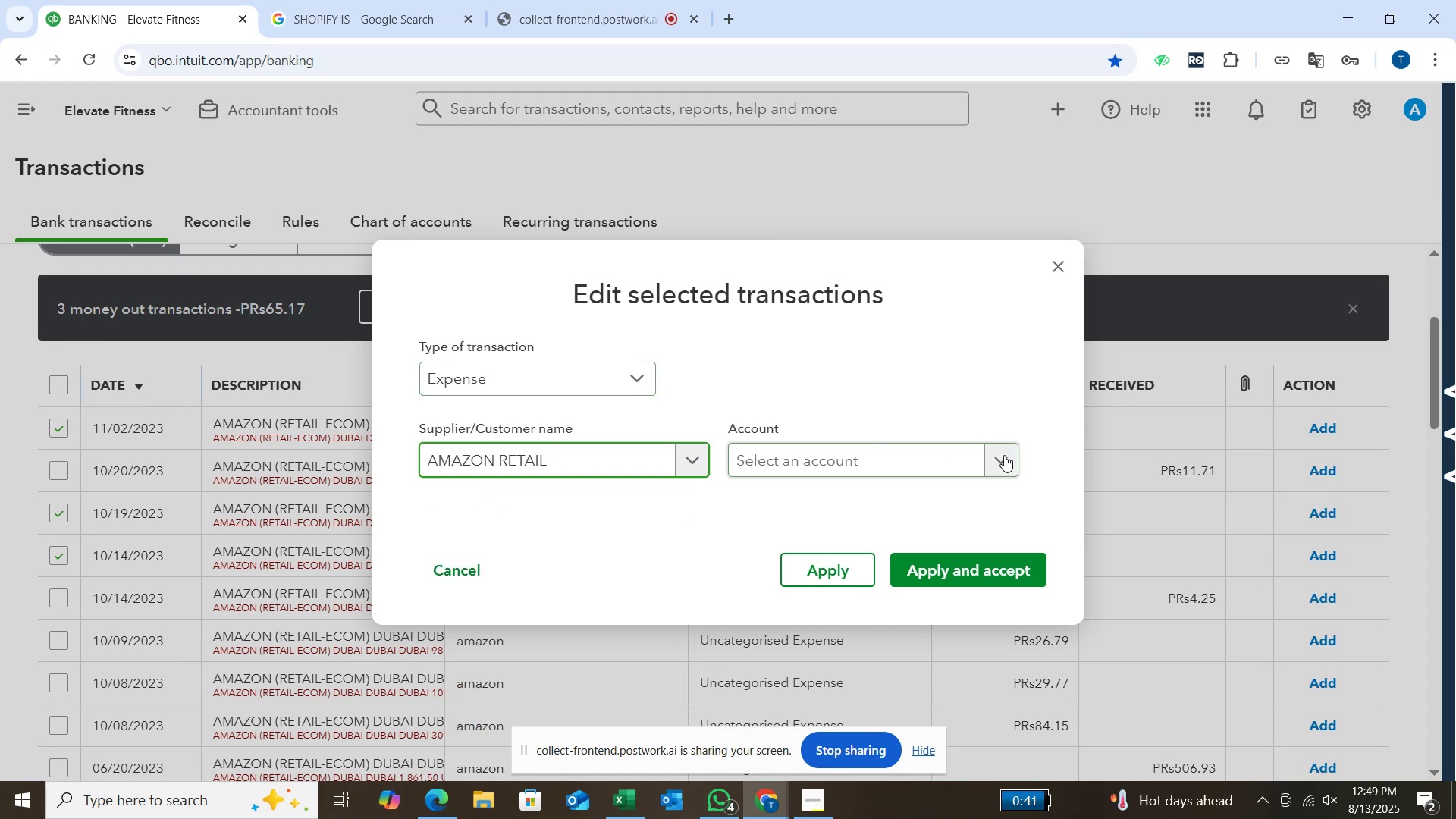 
left_click([1004, 455])
 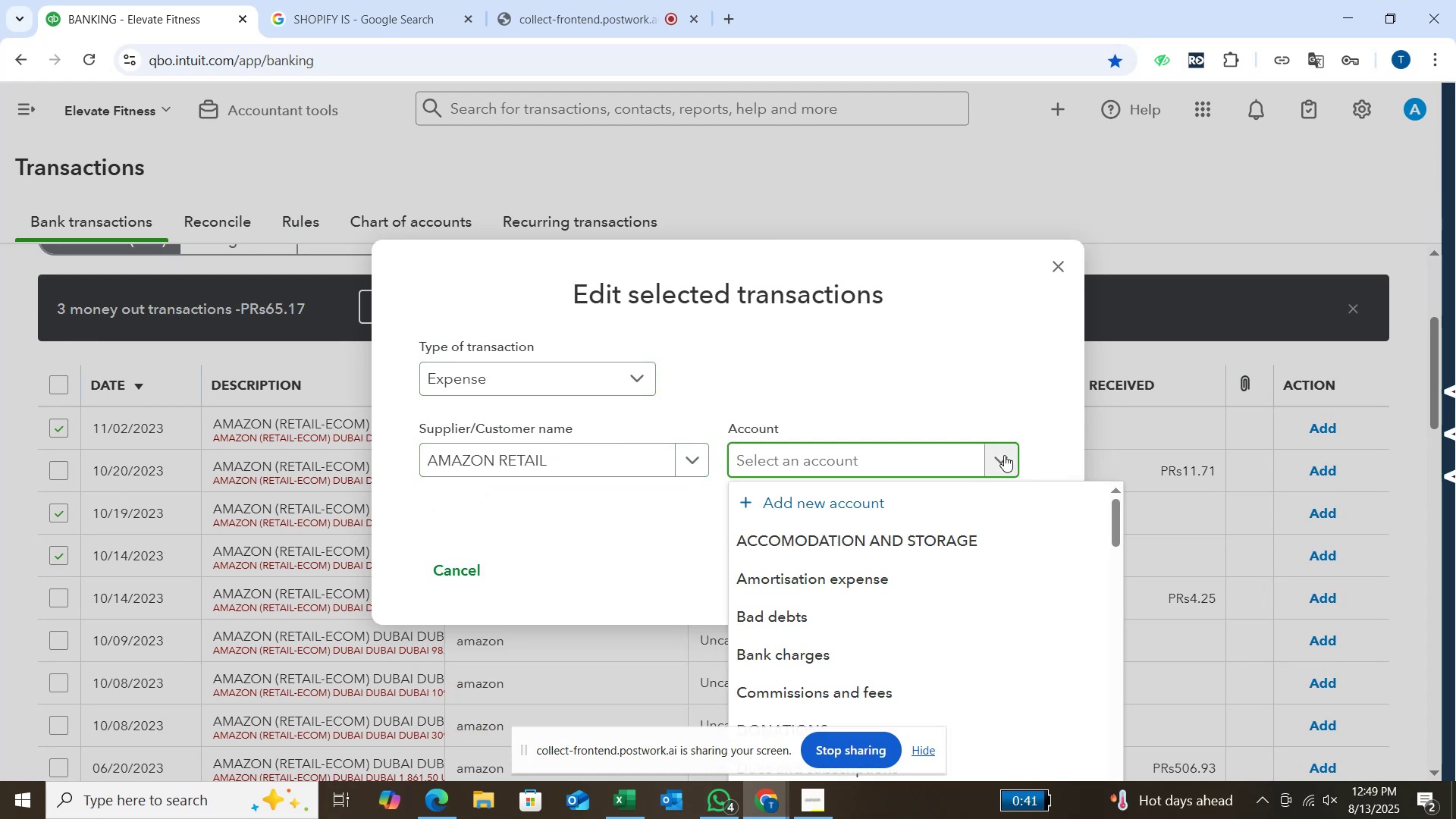 
wait(5.57)
 